 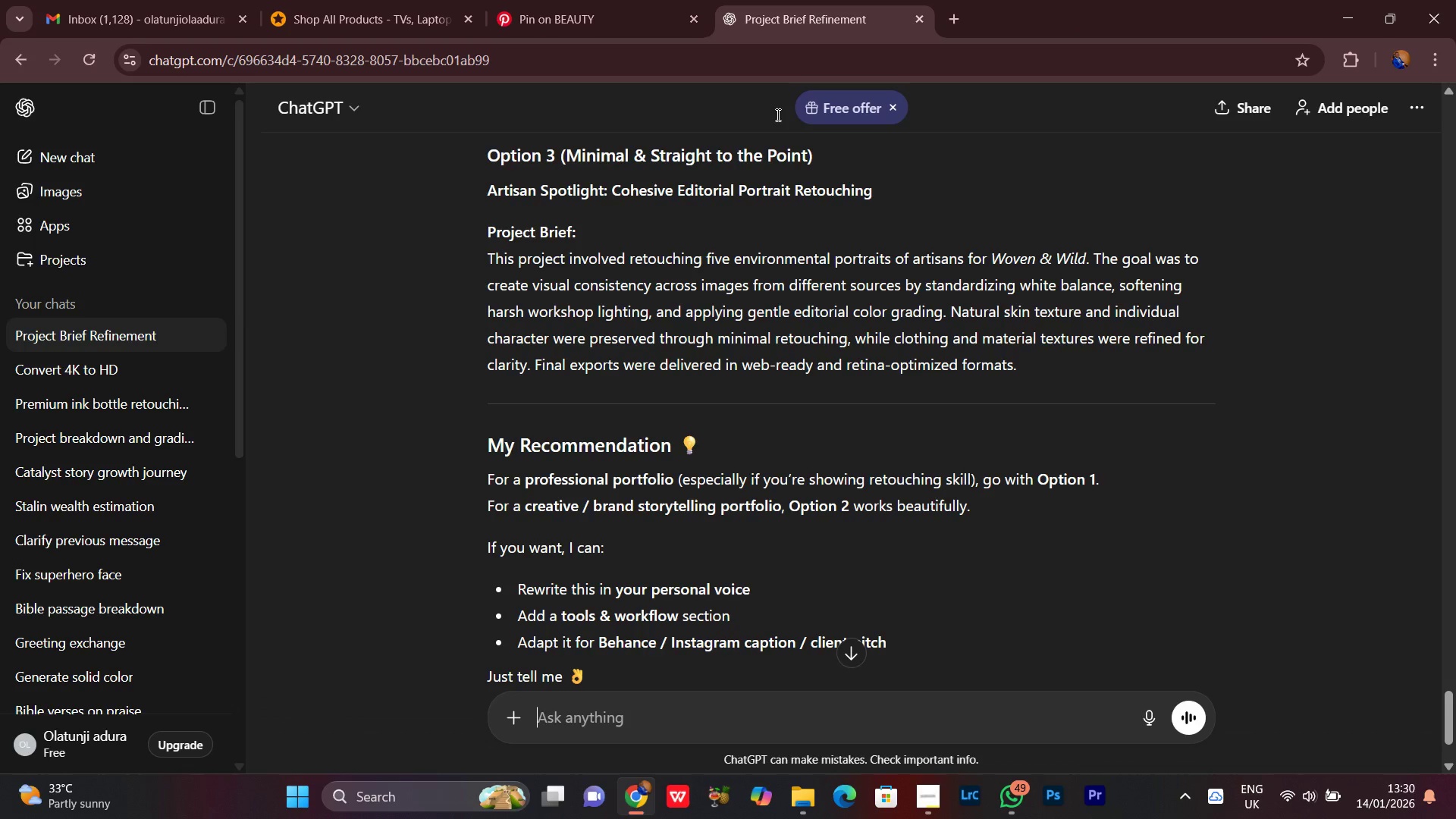 
scroll: coordinate [648, 528], scroll_direction: down, amount: 12.0
 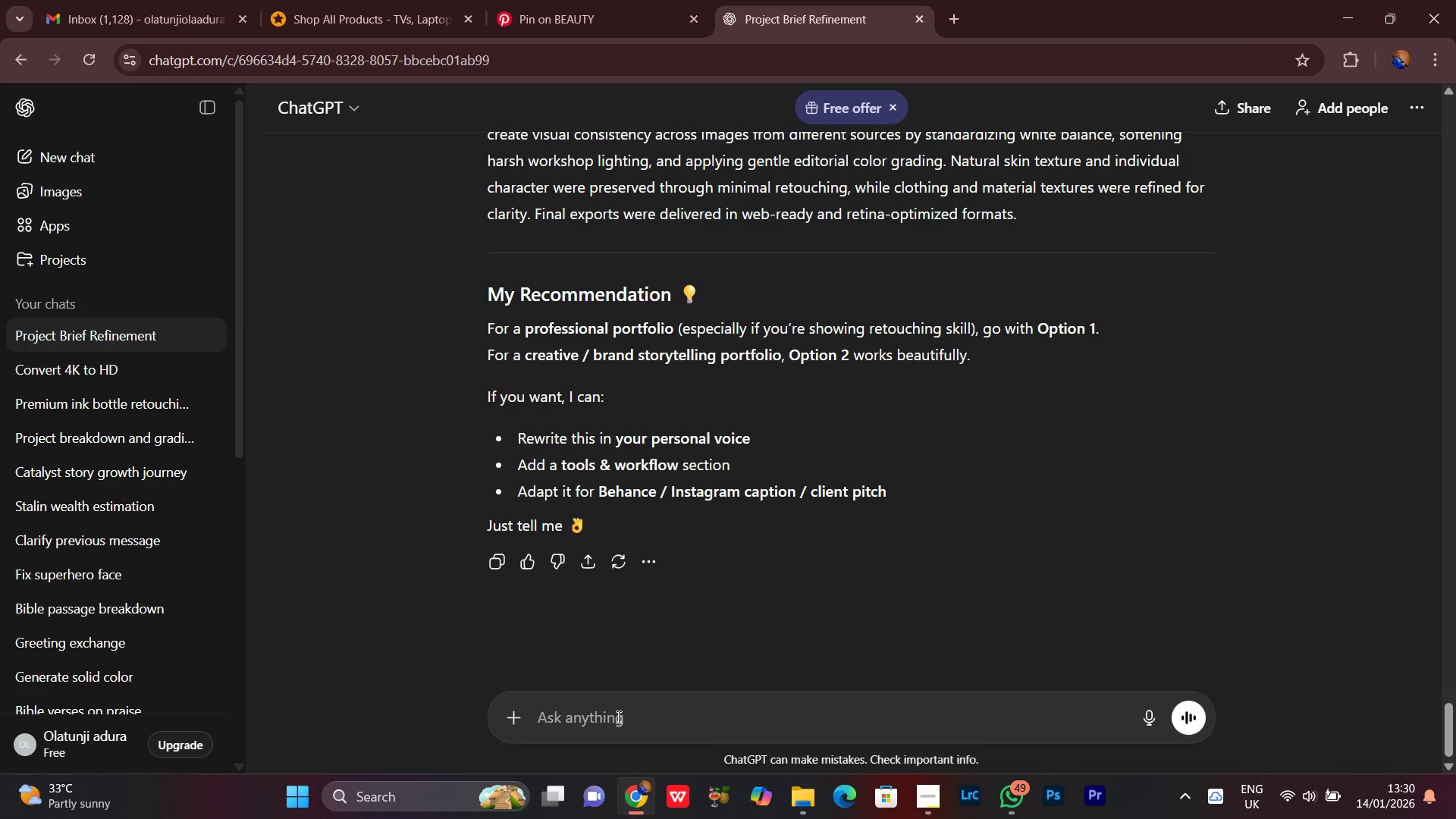 
left_click([616, 717])
 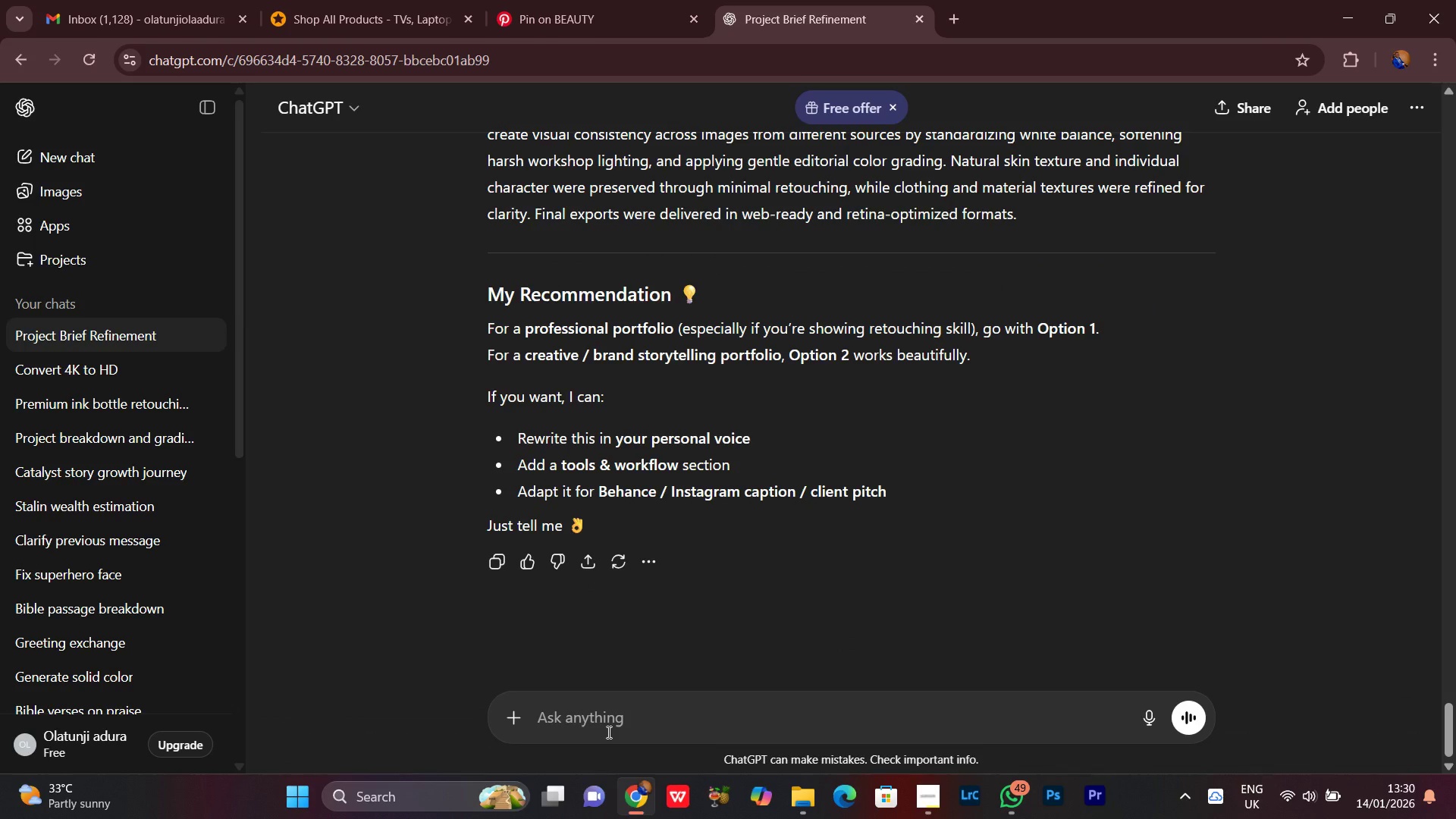 
type(he)
 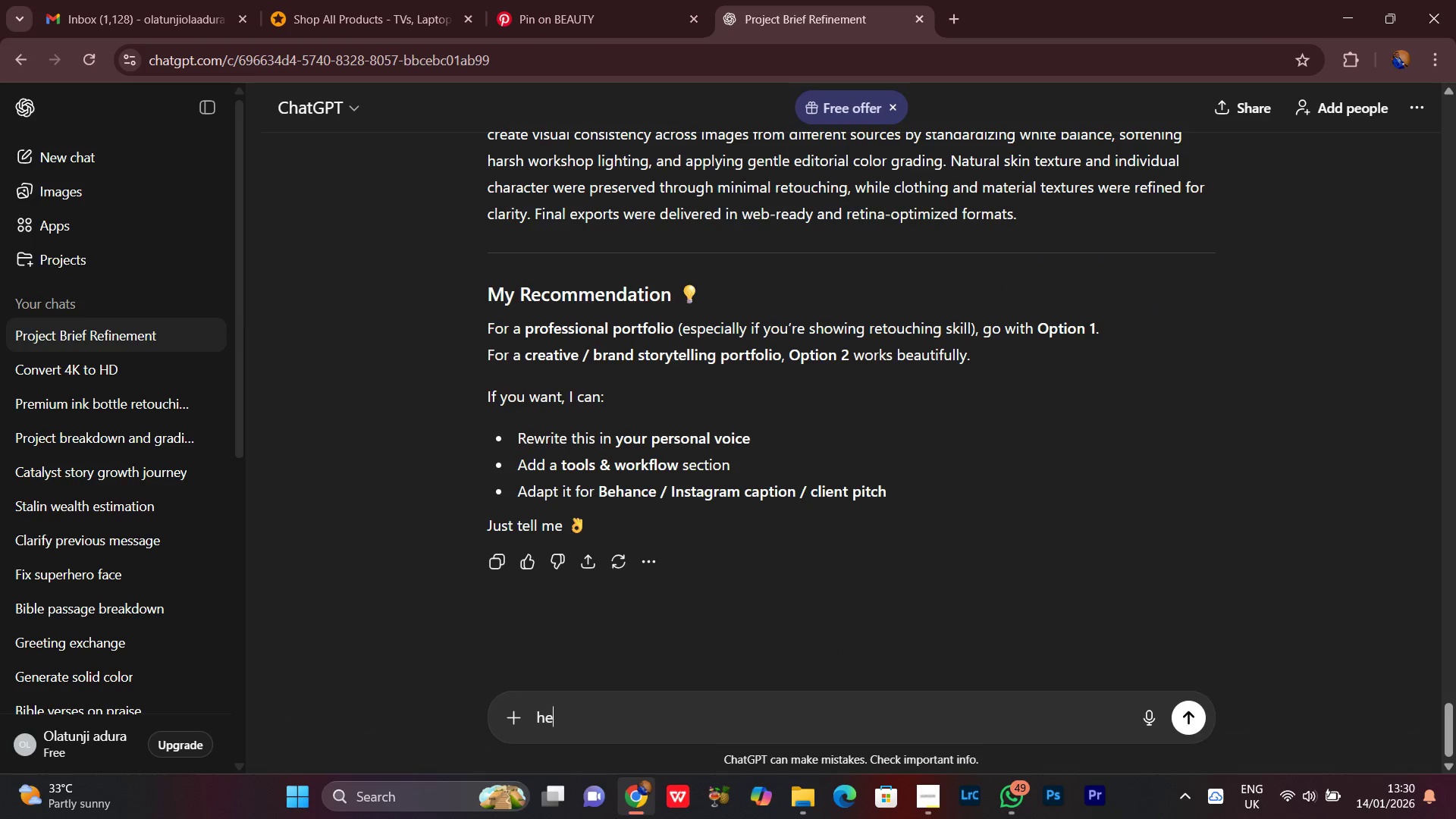 
type(lp )
 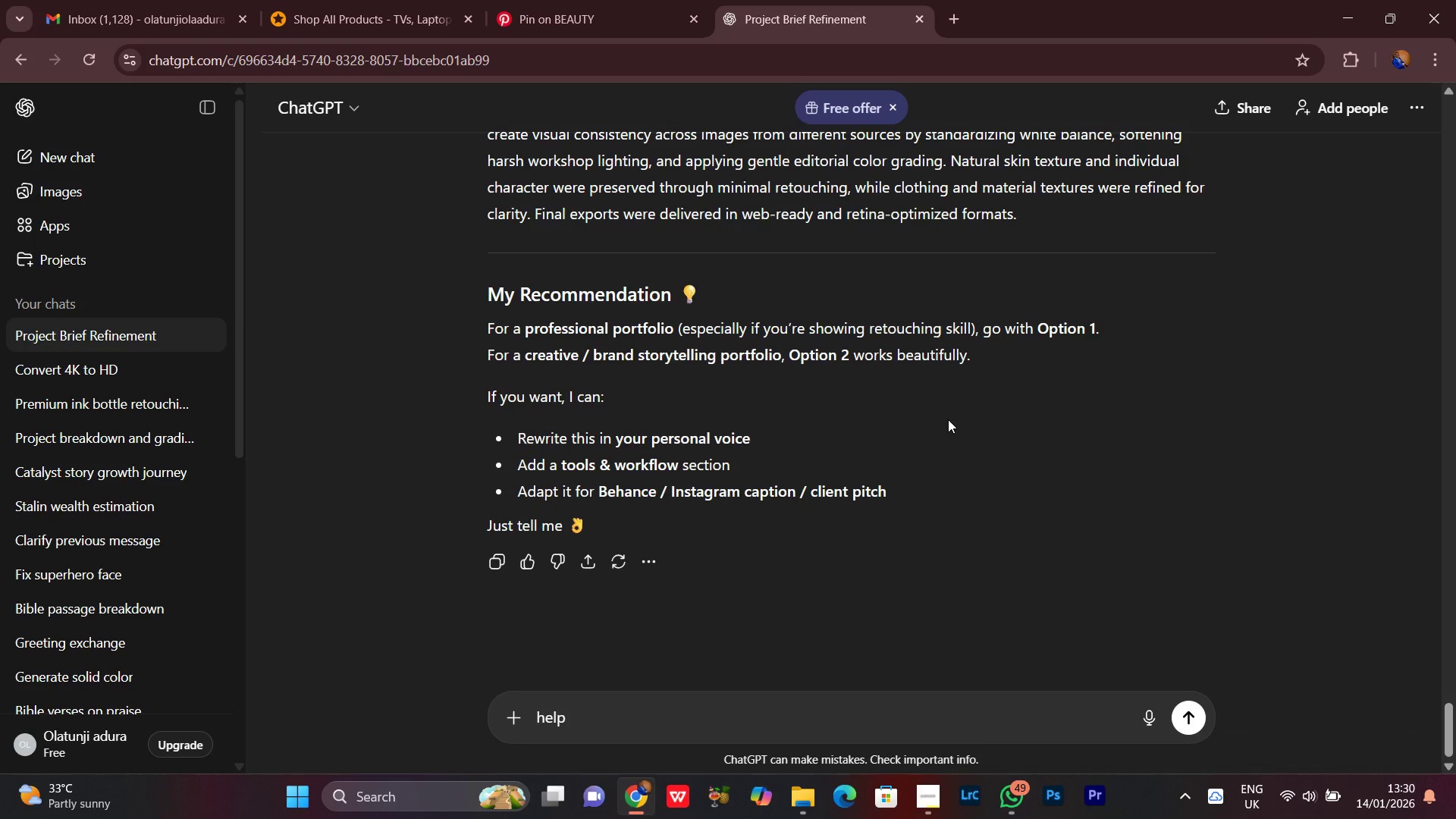 
type(breakdown this new brief)
 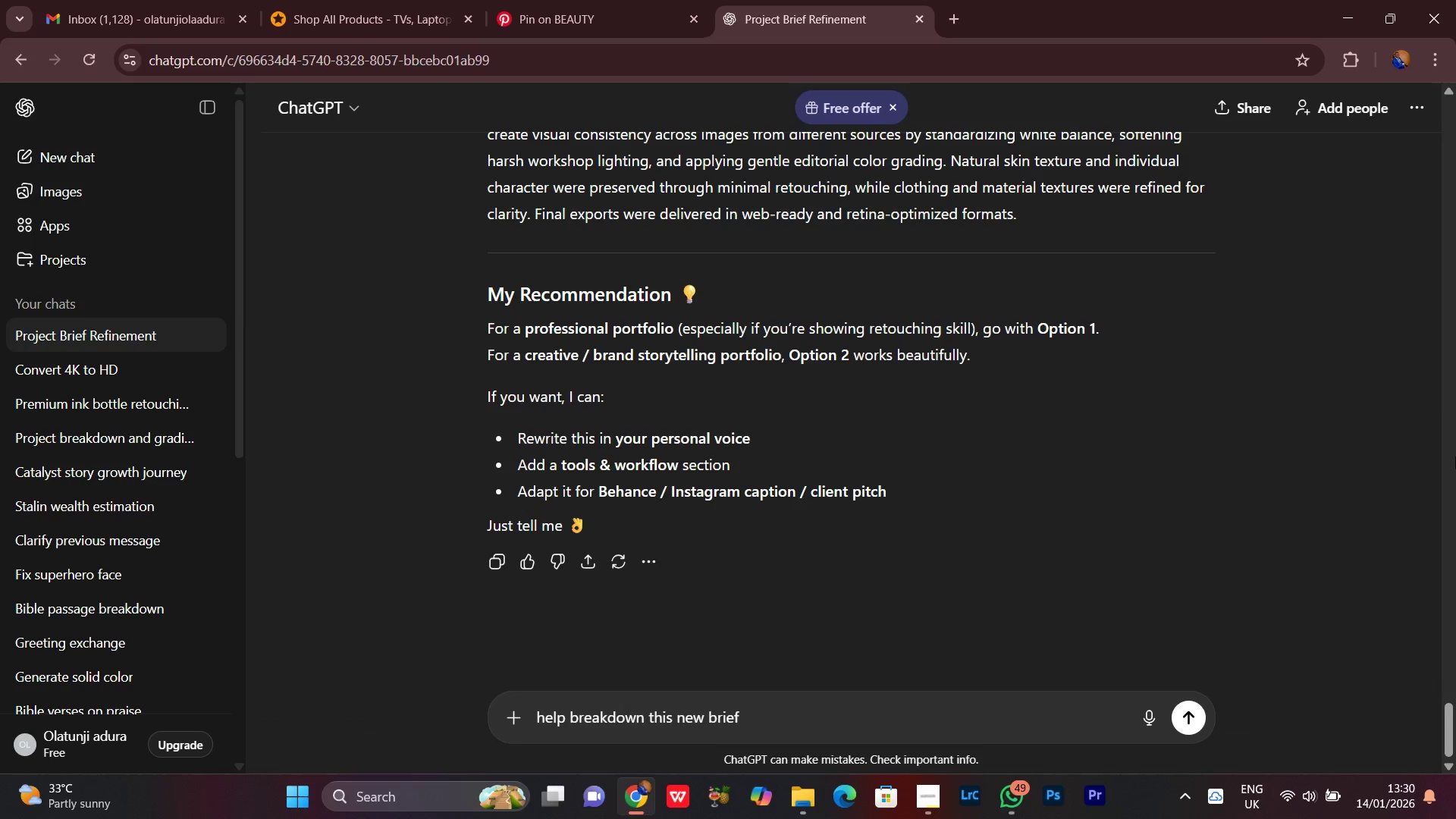 
key(Period)
 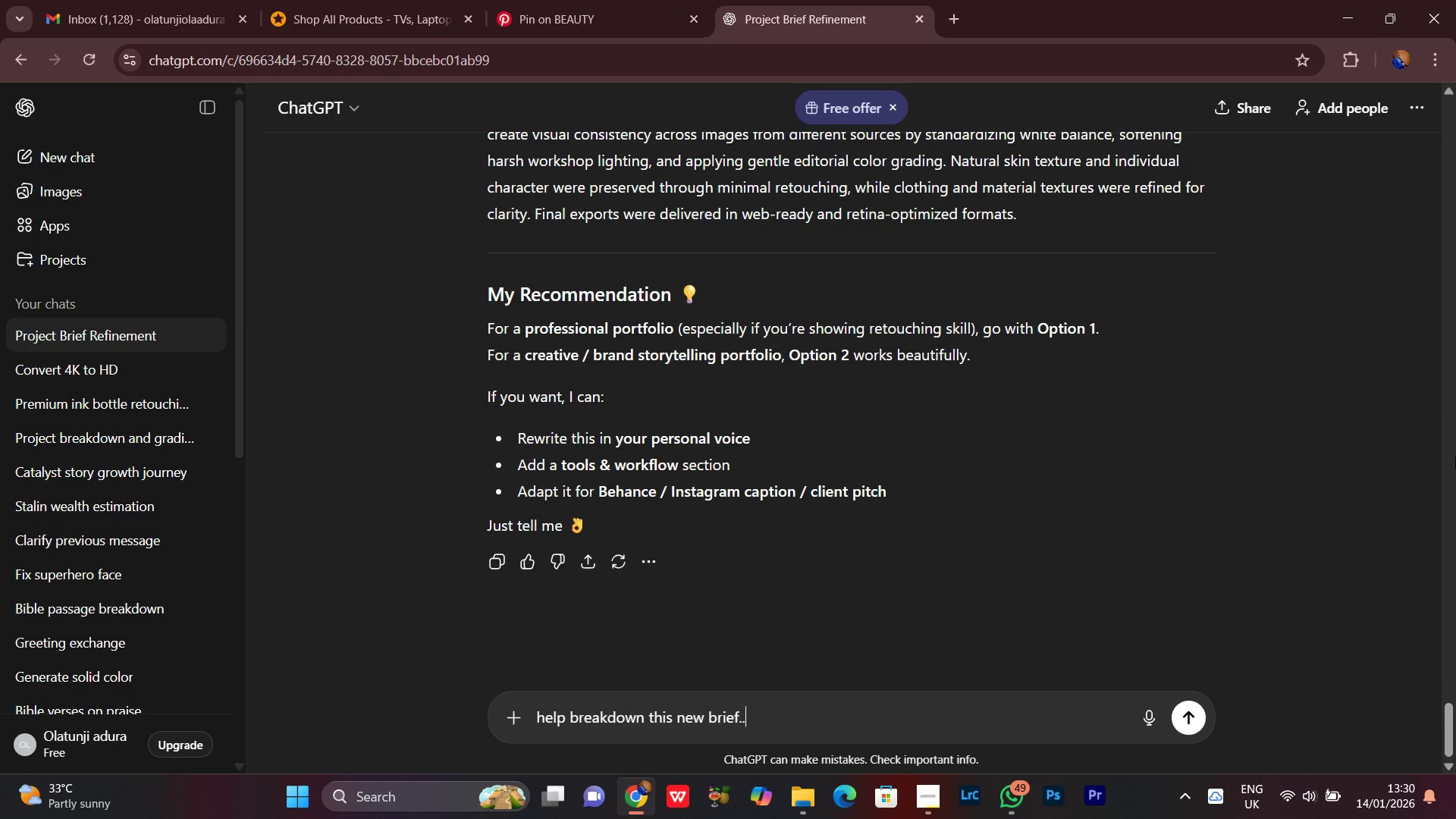 
key(Period)
 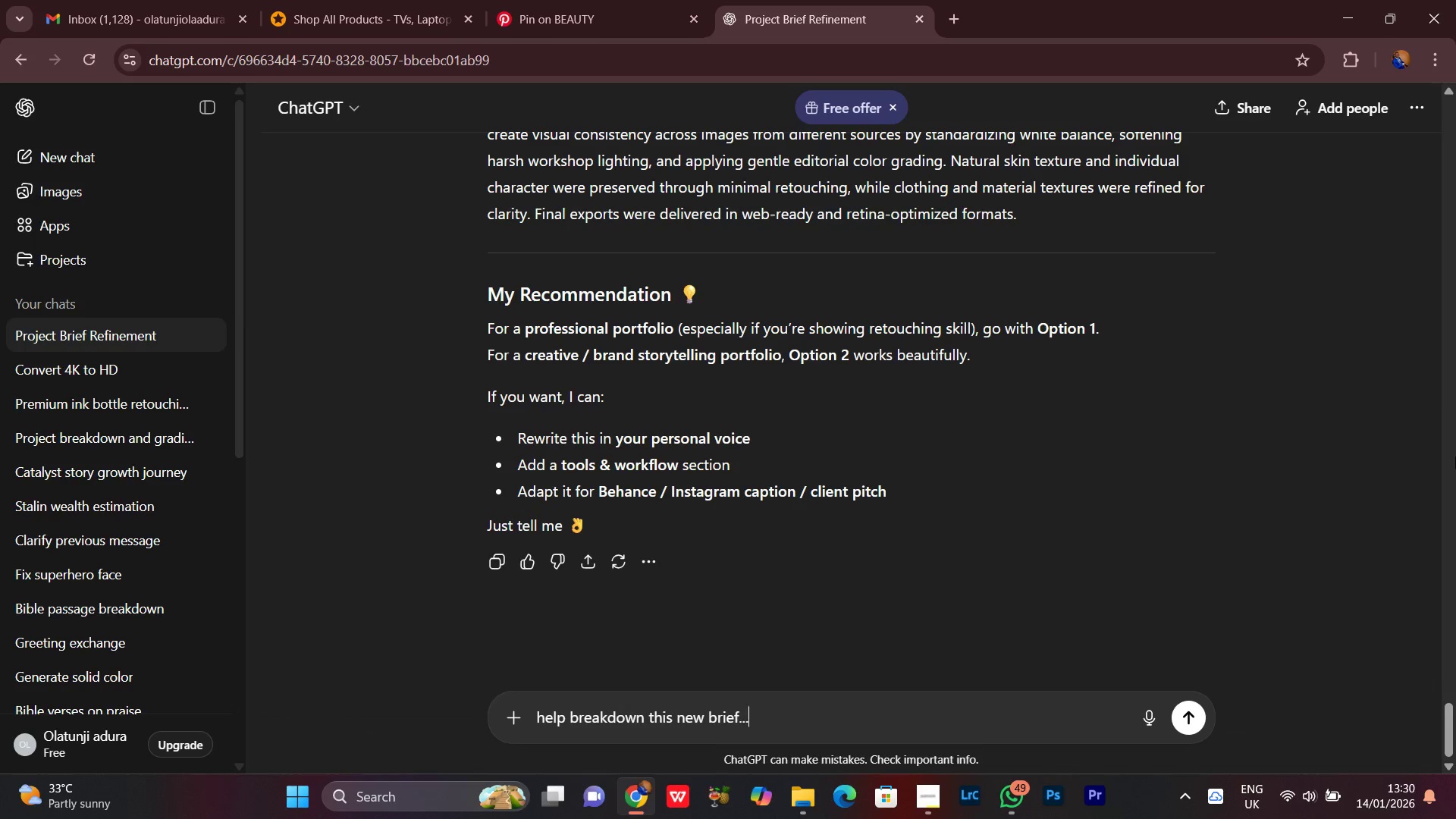 
key(Period)
 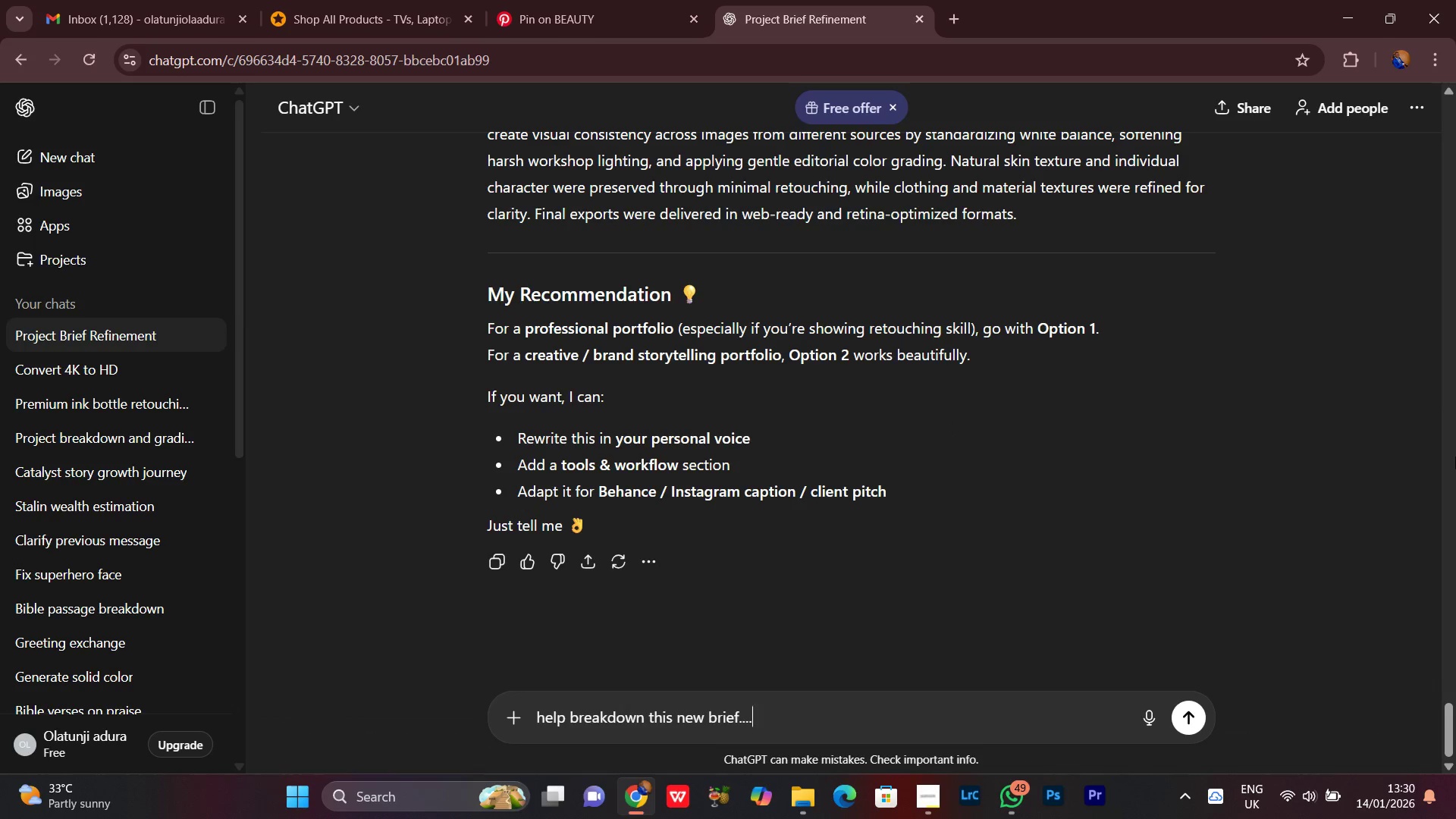 
key(Period)
 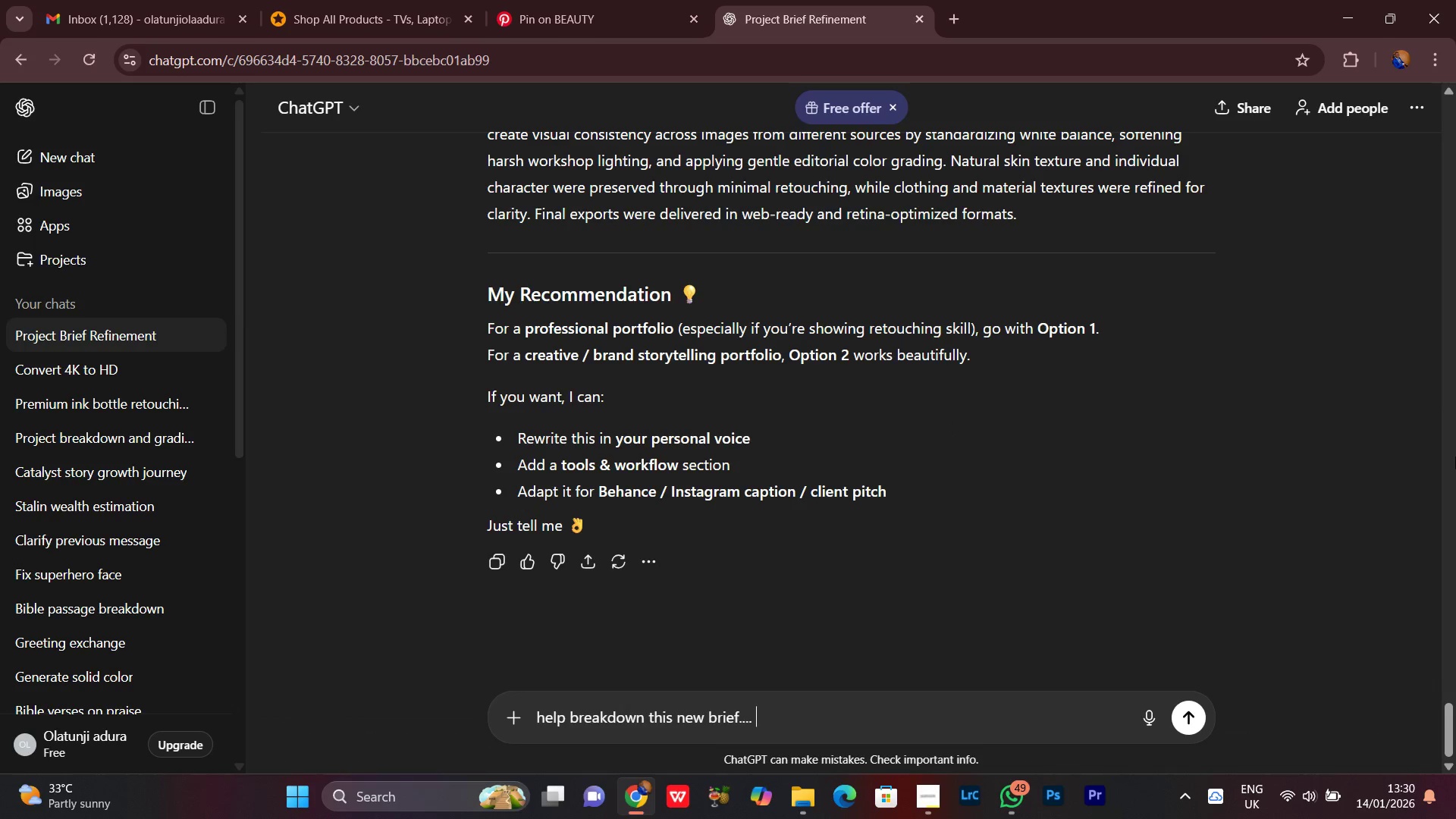 
key(Space)
 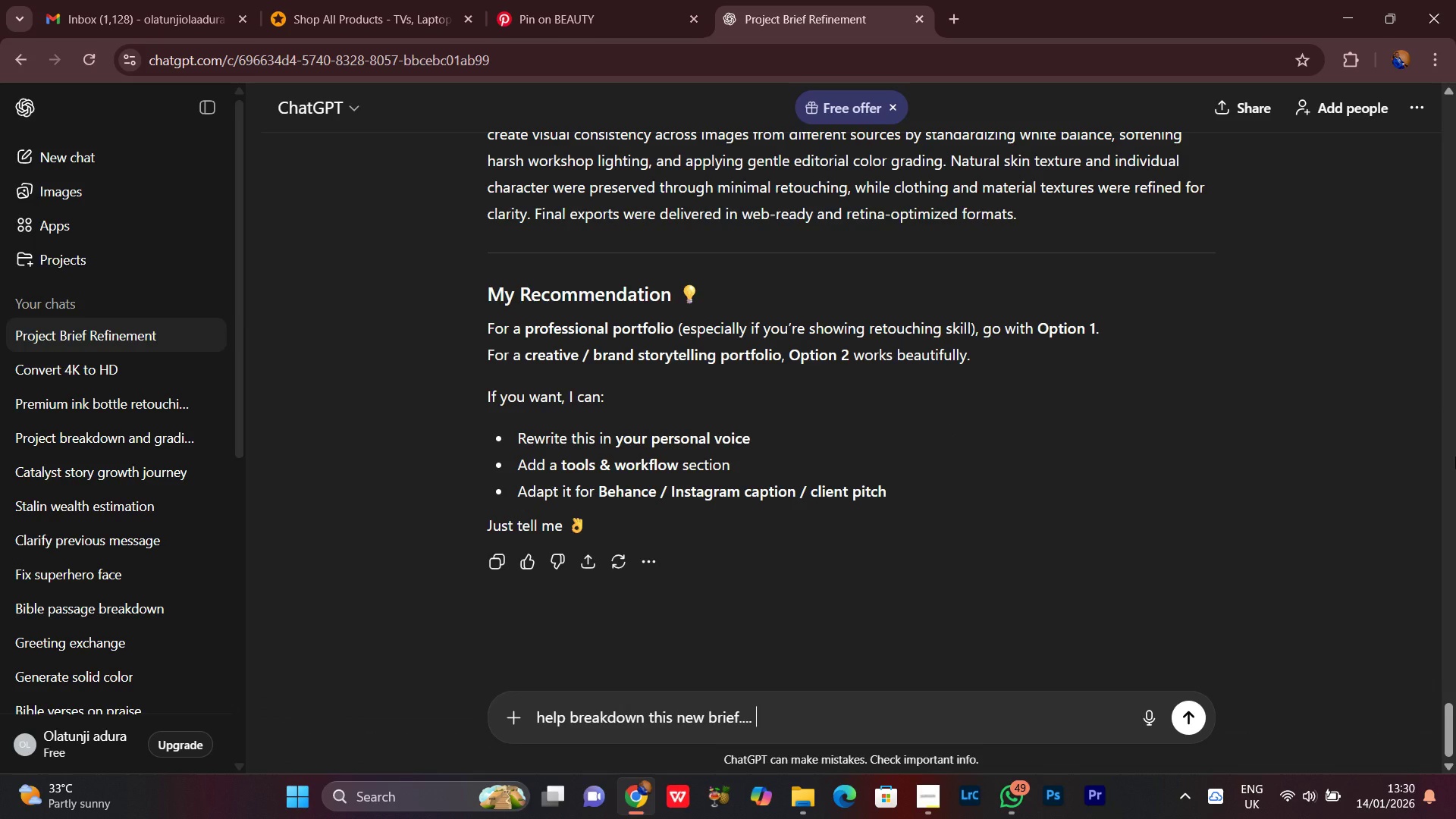 
key(Control+ControlLeft)
 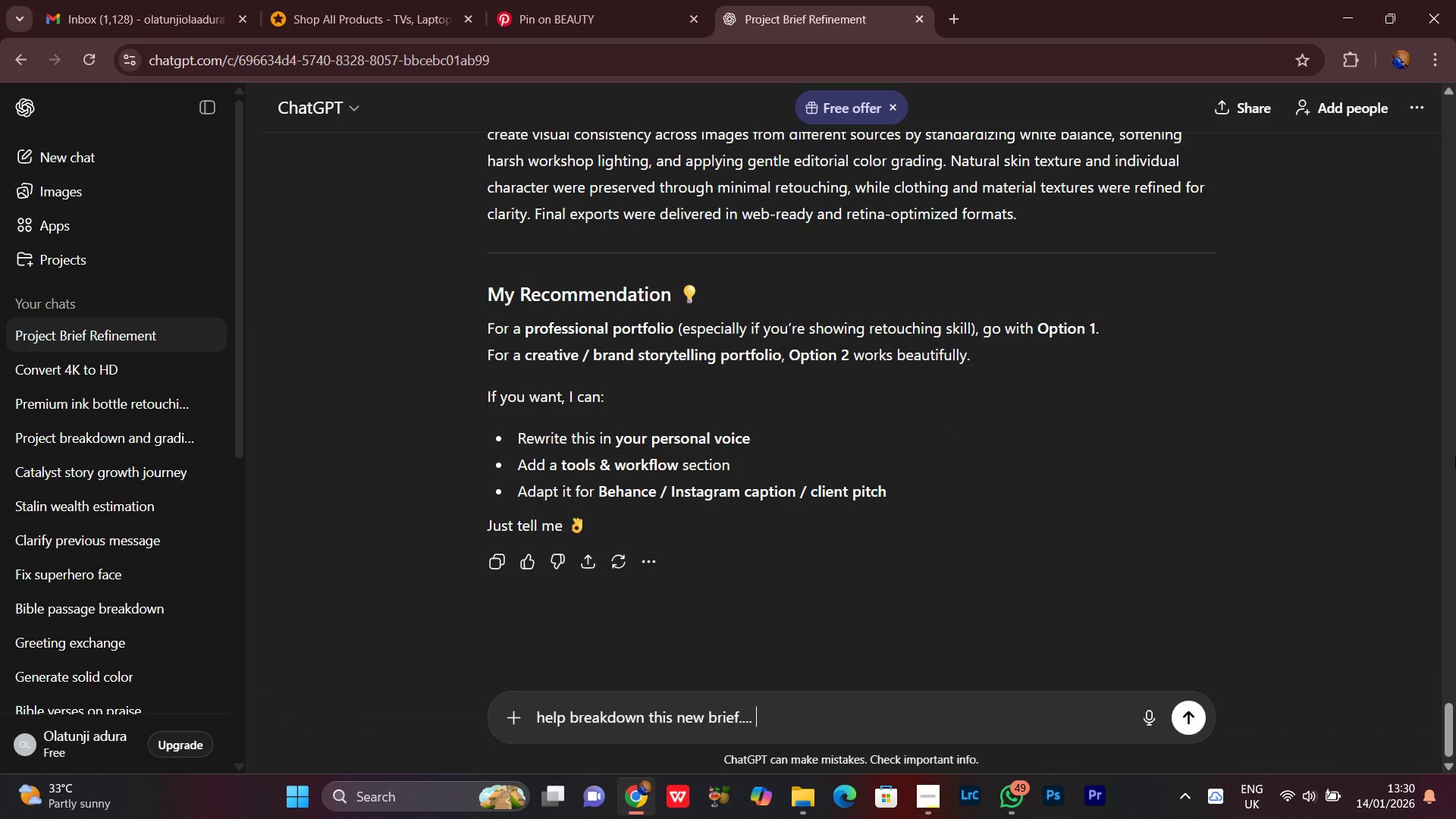 
key(Control+V)
 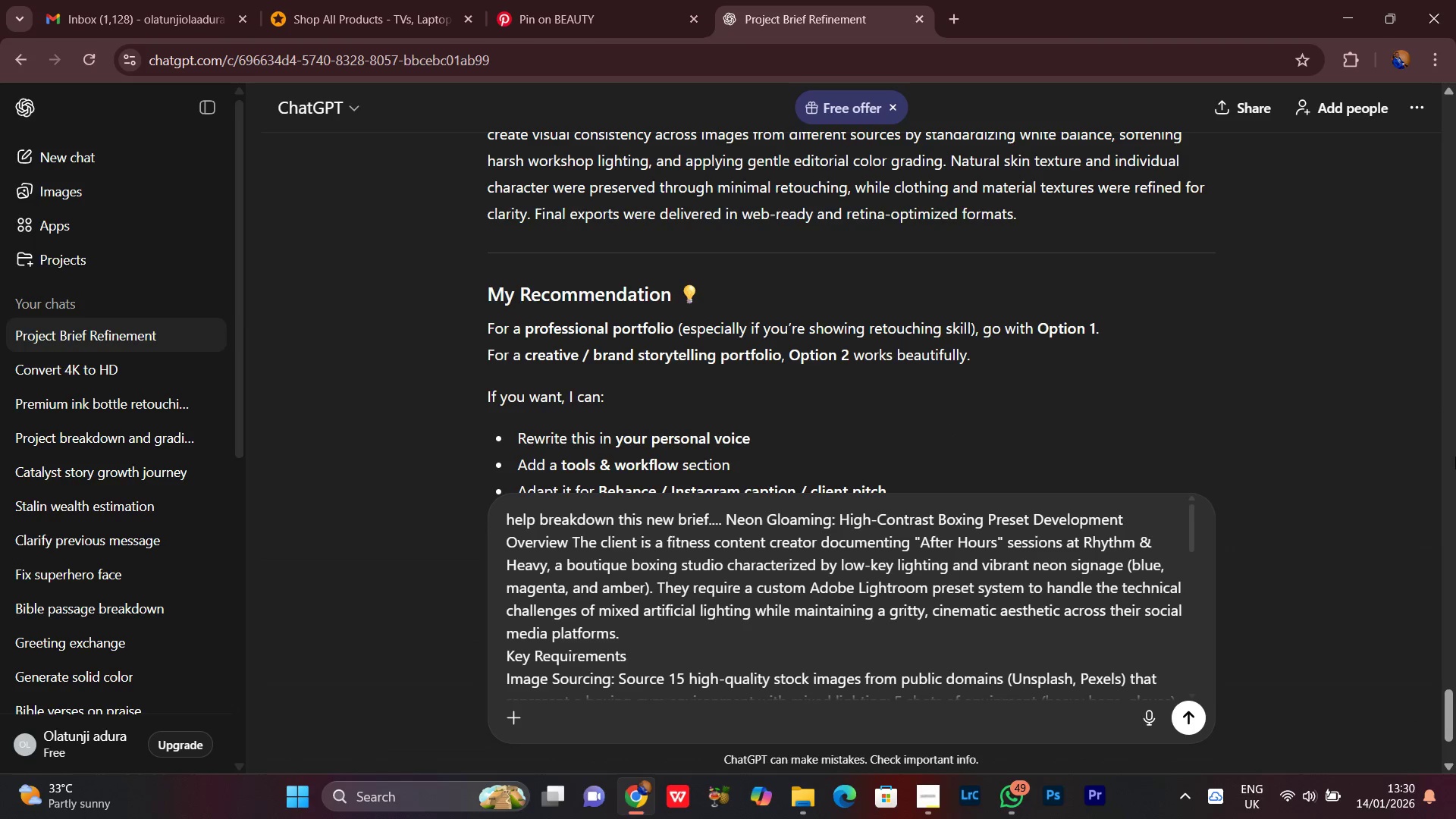 
key(Enter)
 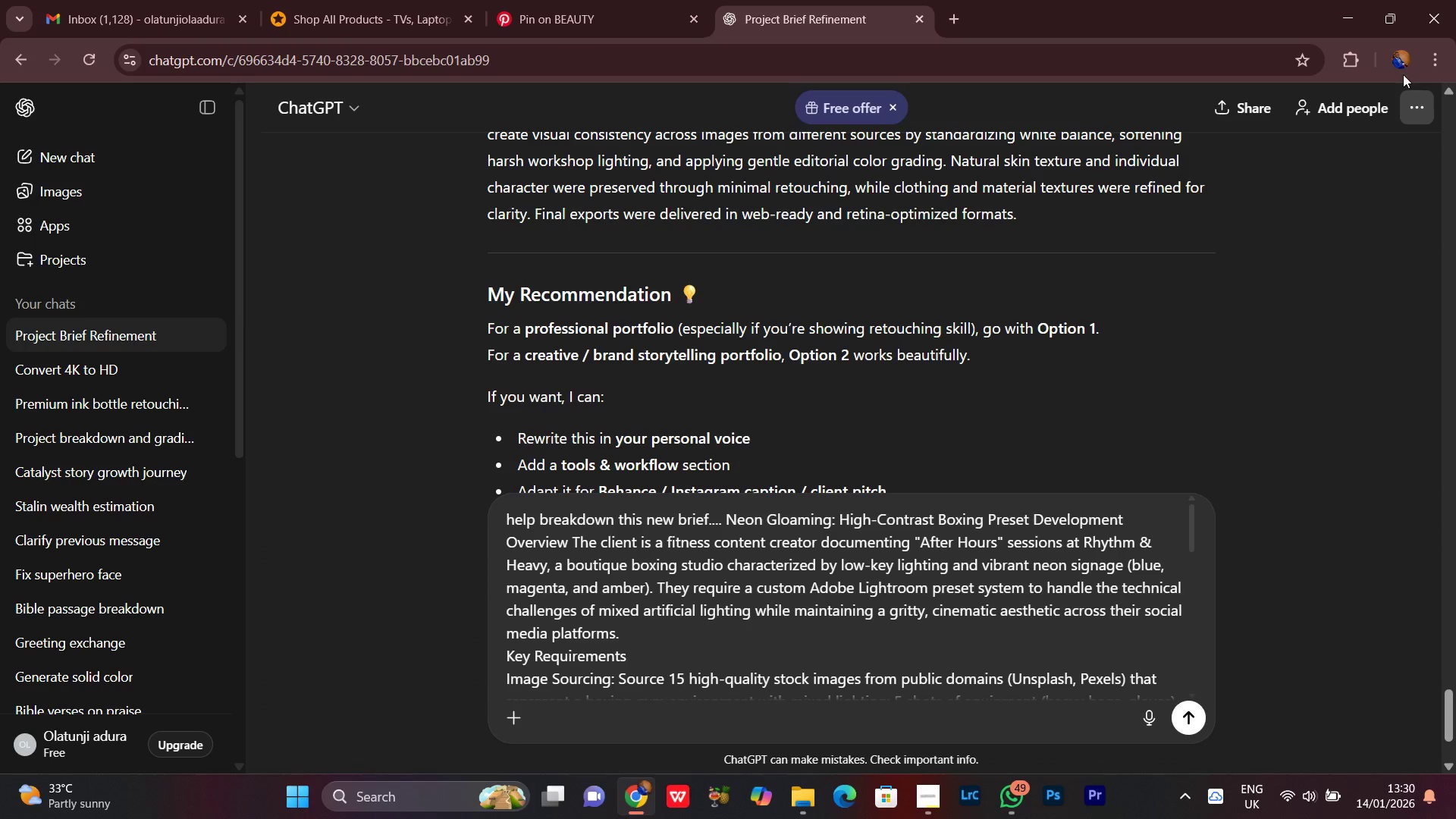 
mouse_move([1394, 59])
 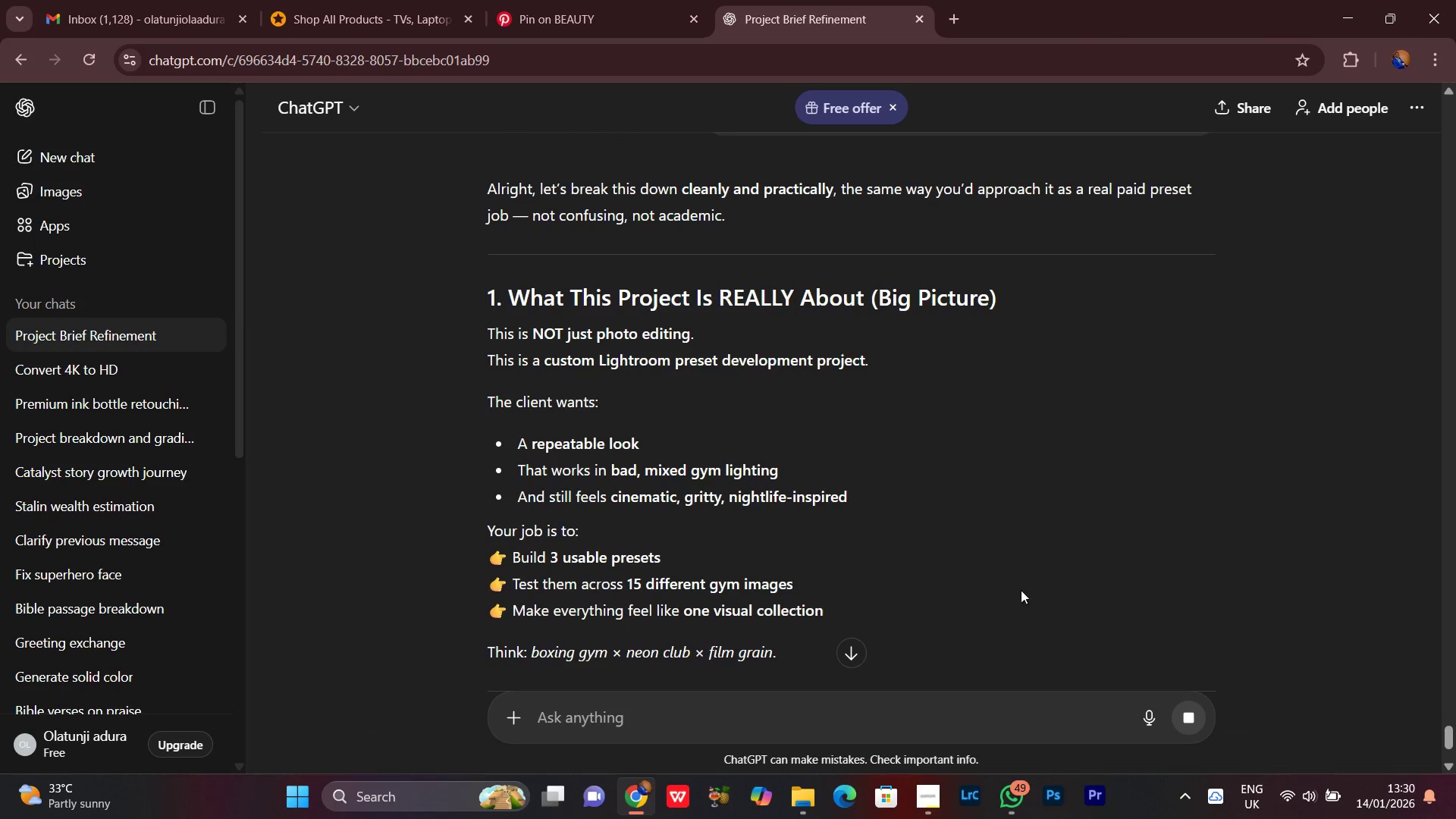 
scroll: coordinate [1017, 601], scroll_direction: none, amount: 0.0
 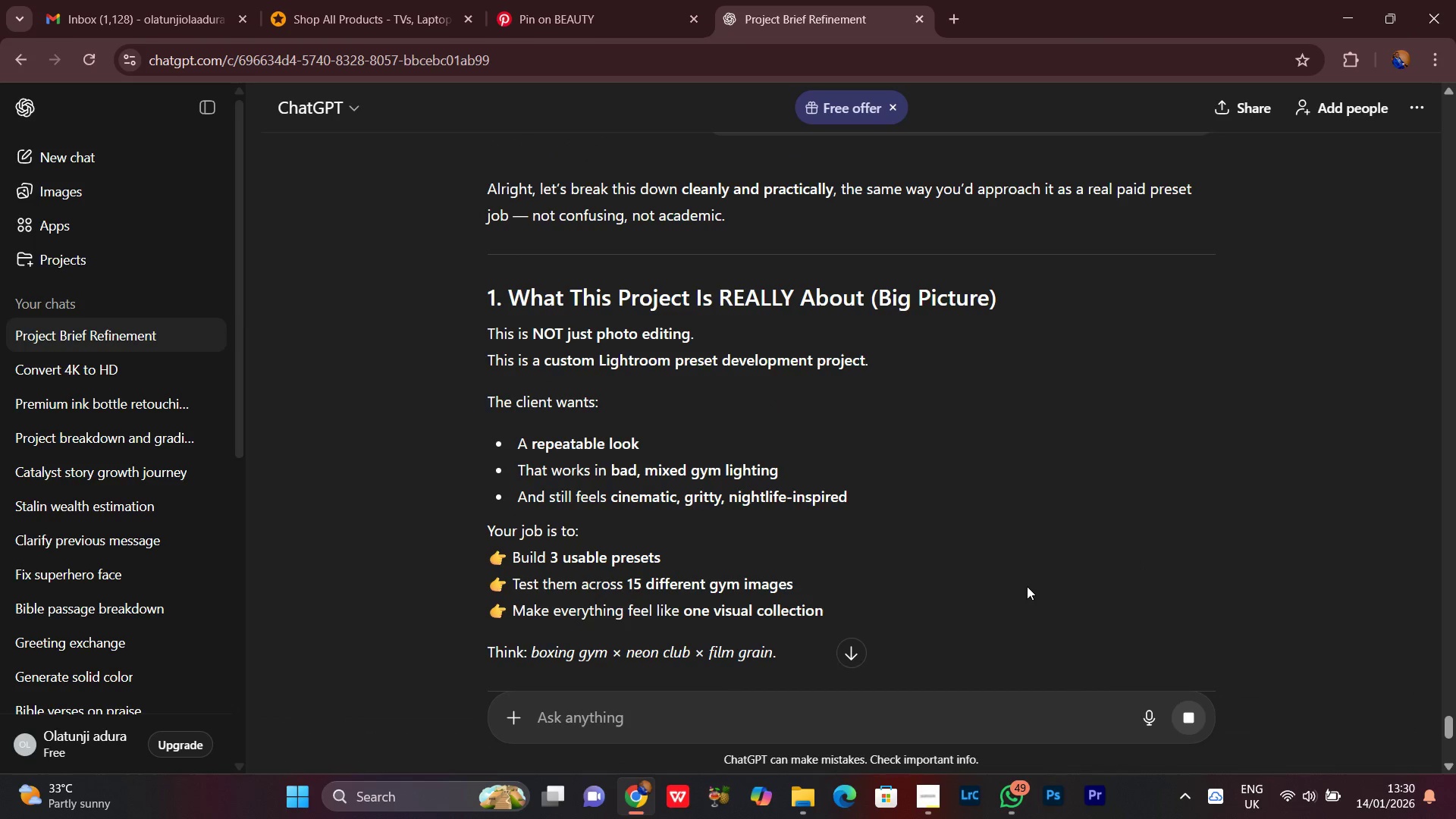 
scroll: coordinate [1027, 586], scroll_direction: up, amount: 2.0
 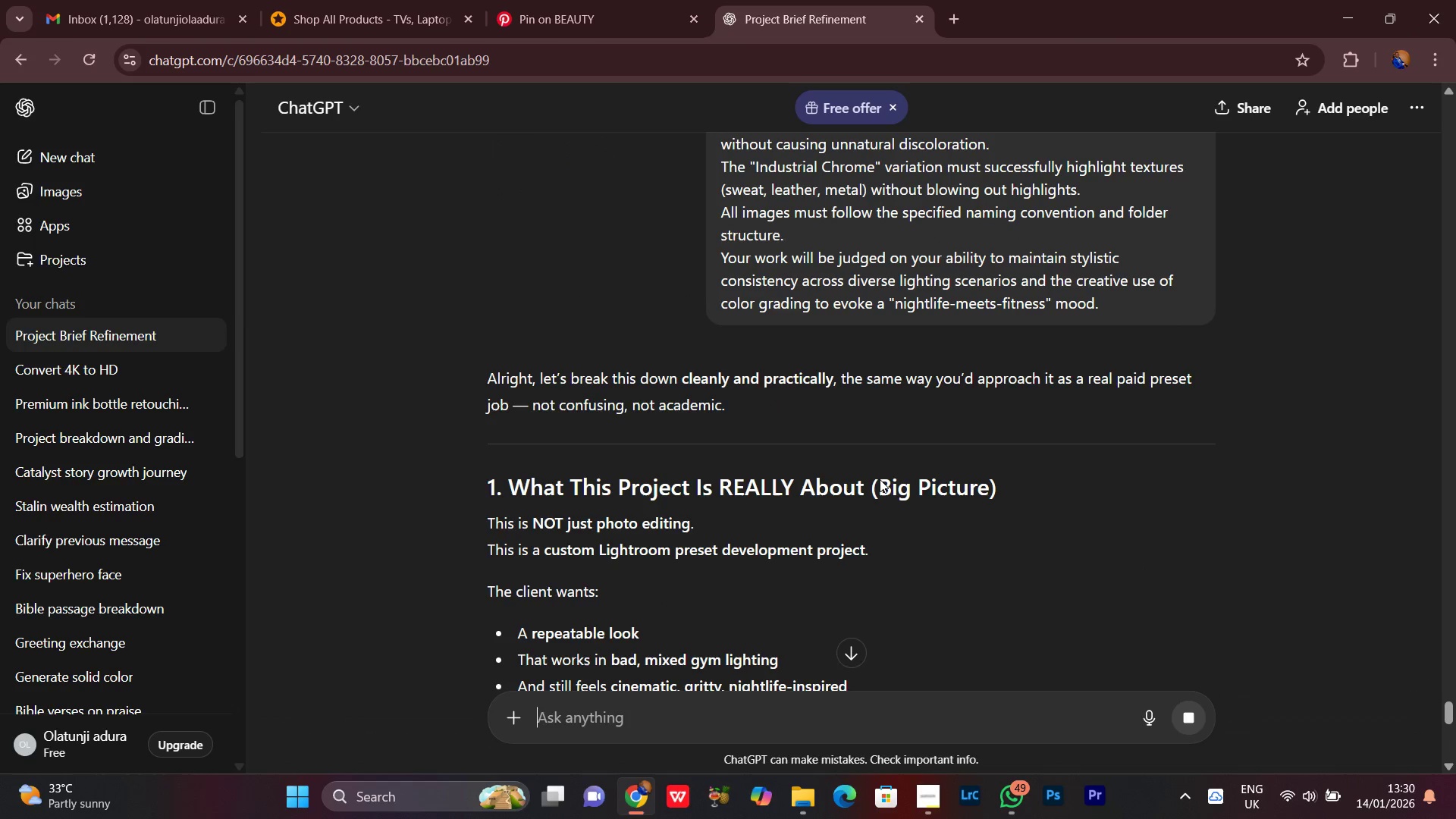 
scroll: coordinate [862, 492], scroll_direction: down, amount: 1.0
 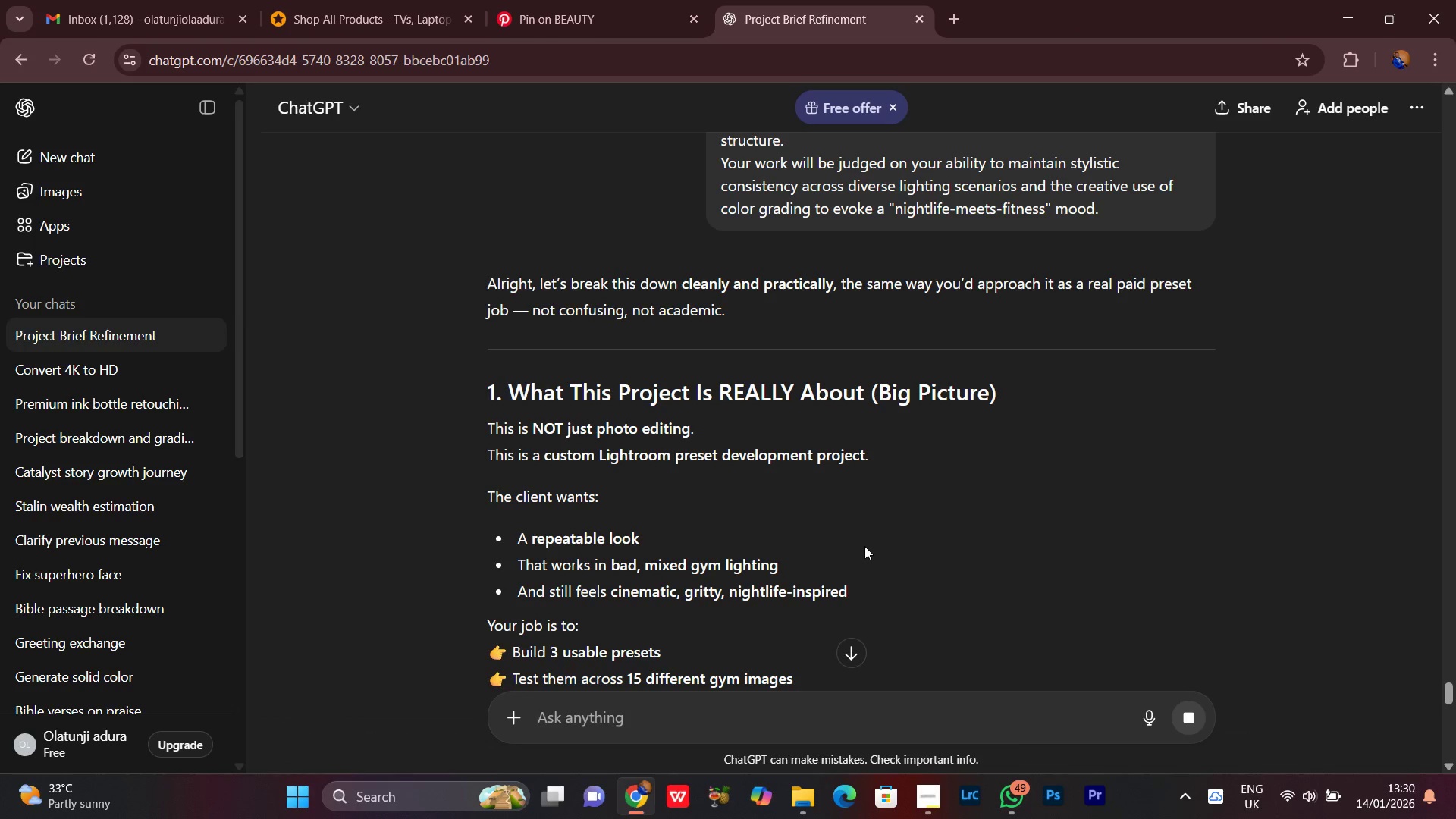 
wait(6.59)
 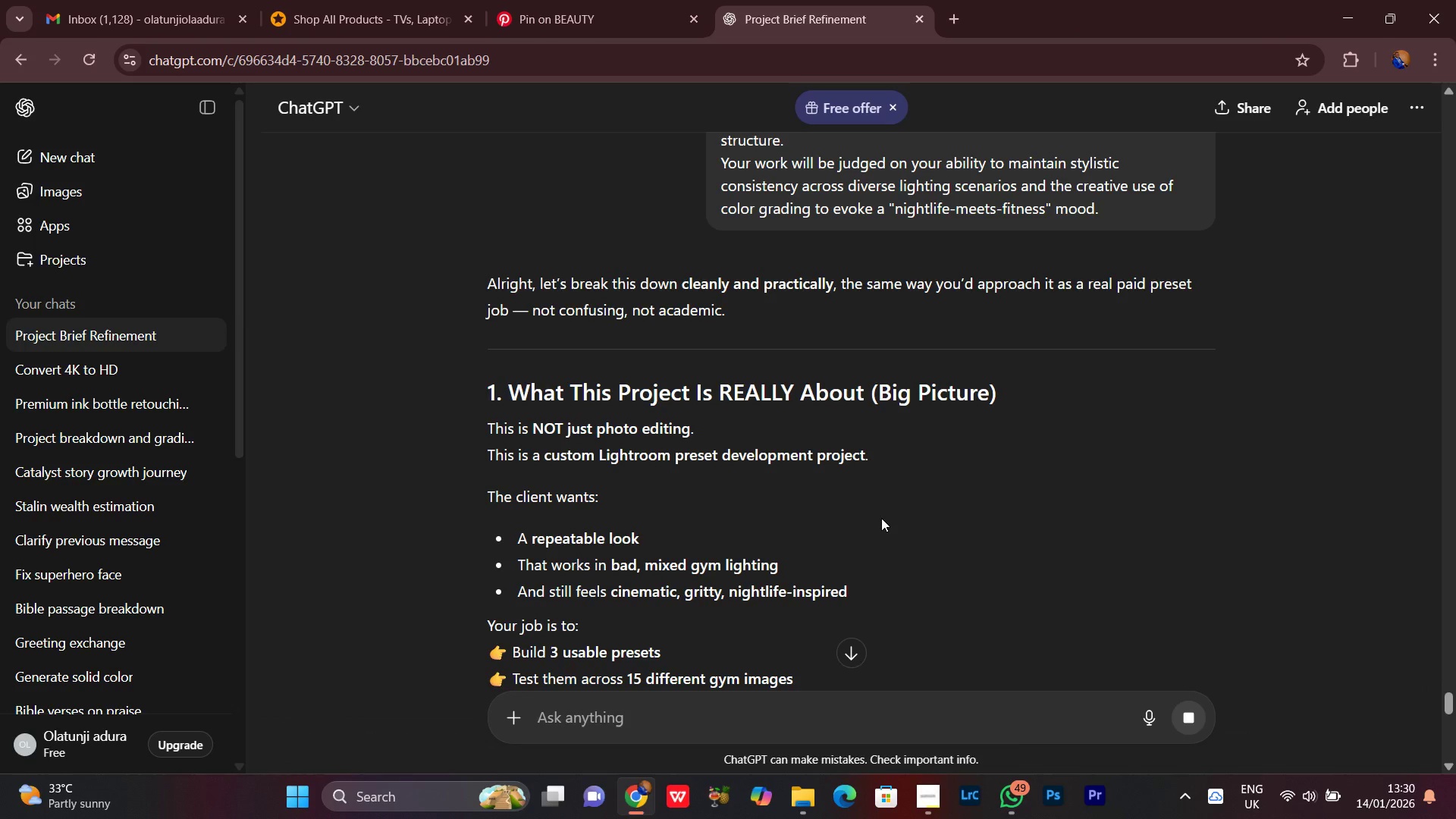 
scroll: coordinate [570, 395], scroll_direction: down, amount: 2.0
 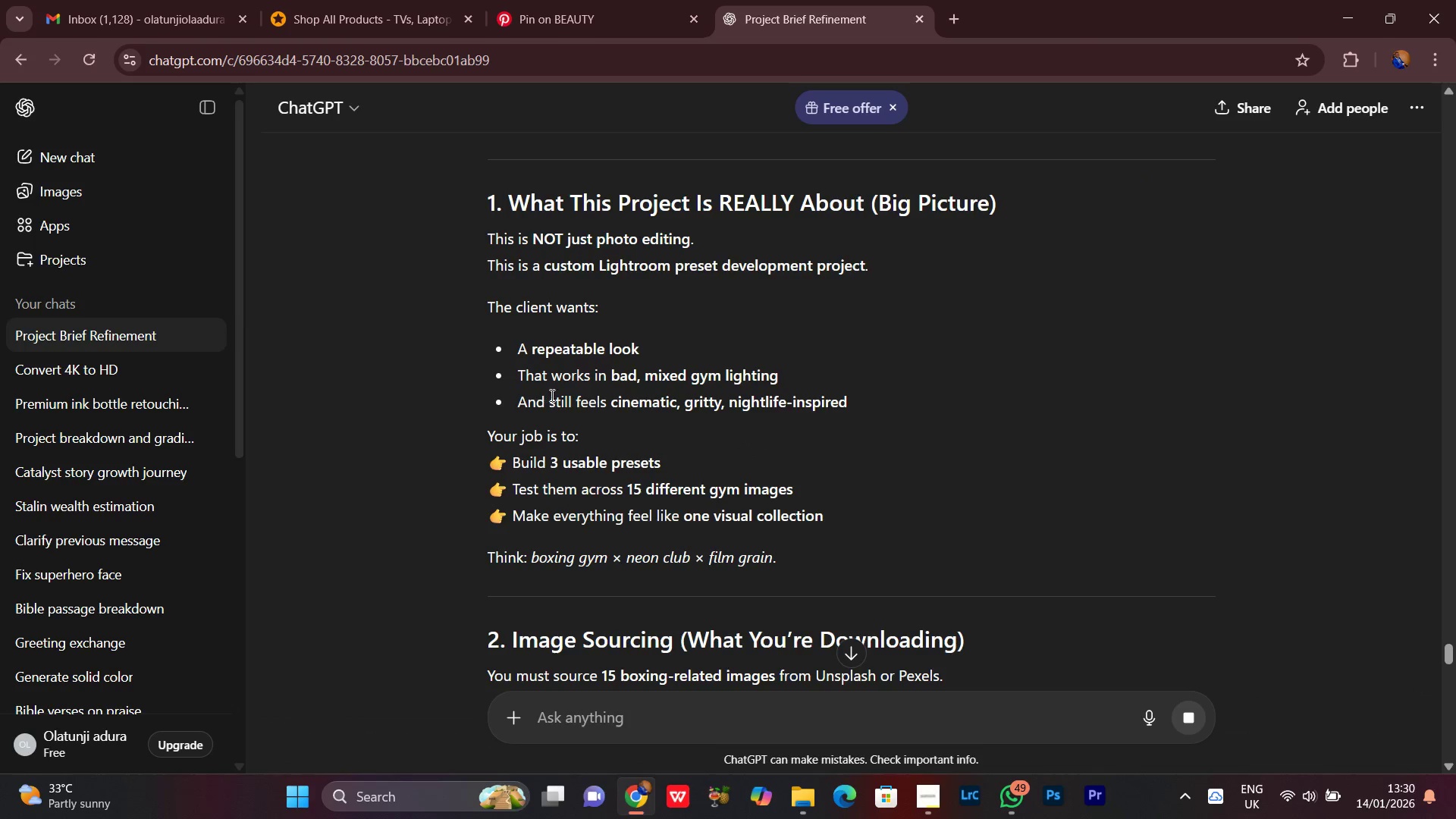 
wait(11.17)
 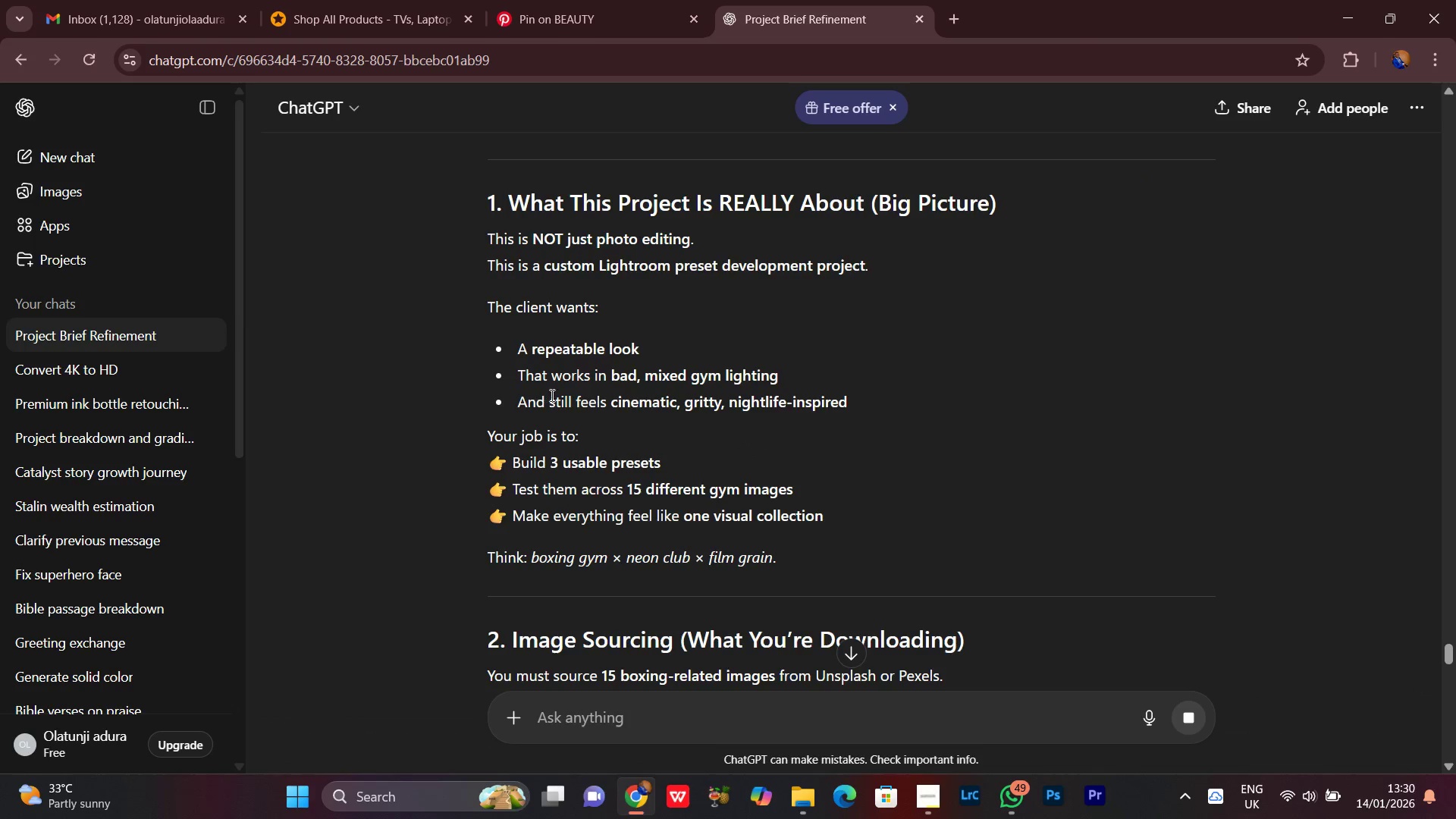 
scroll: coordinate [485, 482], scroll_direction: down, amount: 1.0
 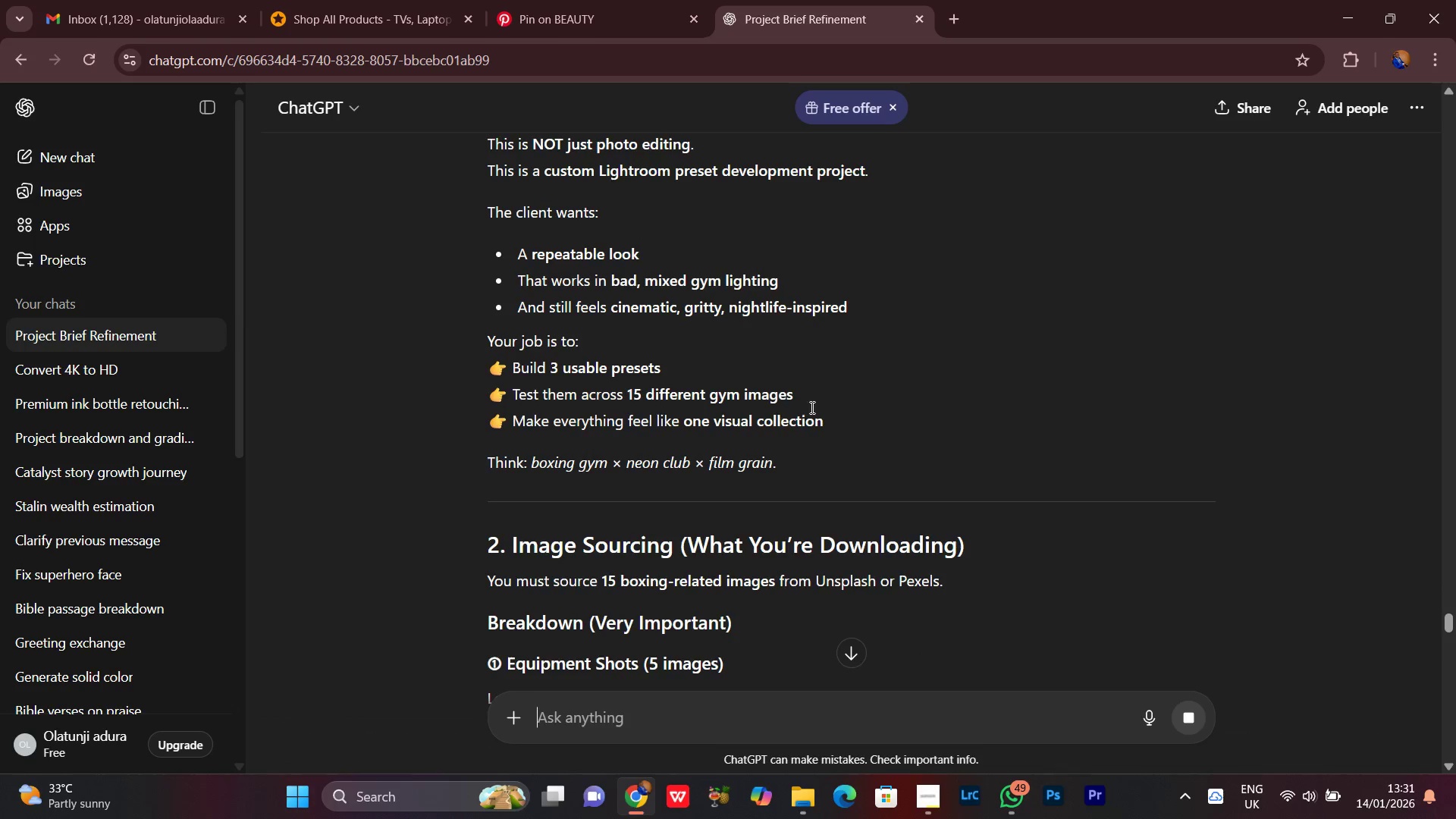 
wait(8.49)
 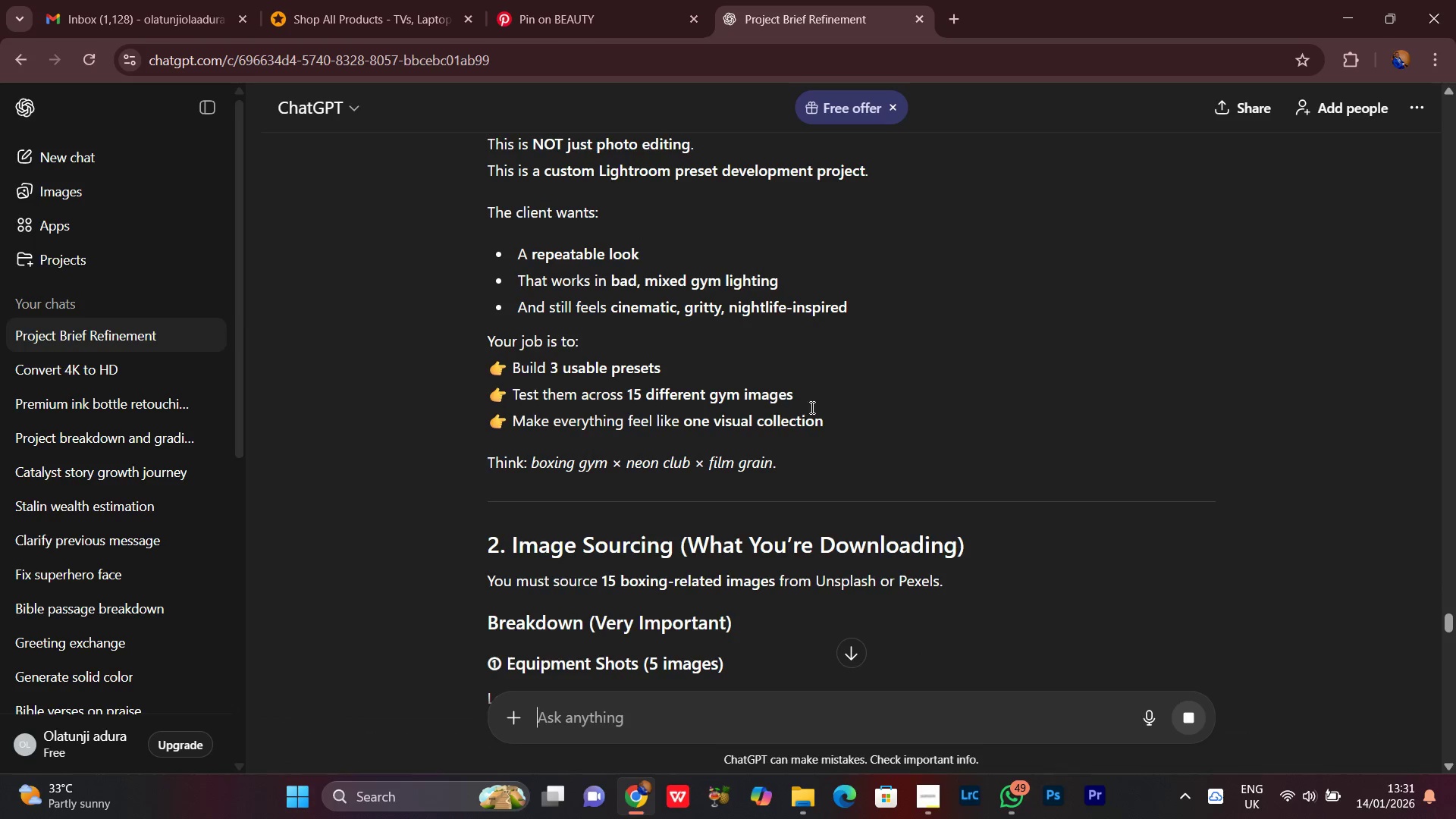 
scroll: coordinate [721, 381], scroll_direction: down, amount: 2.0
 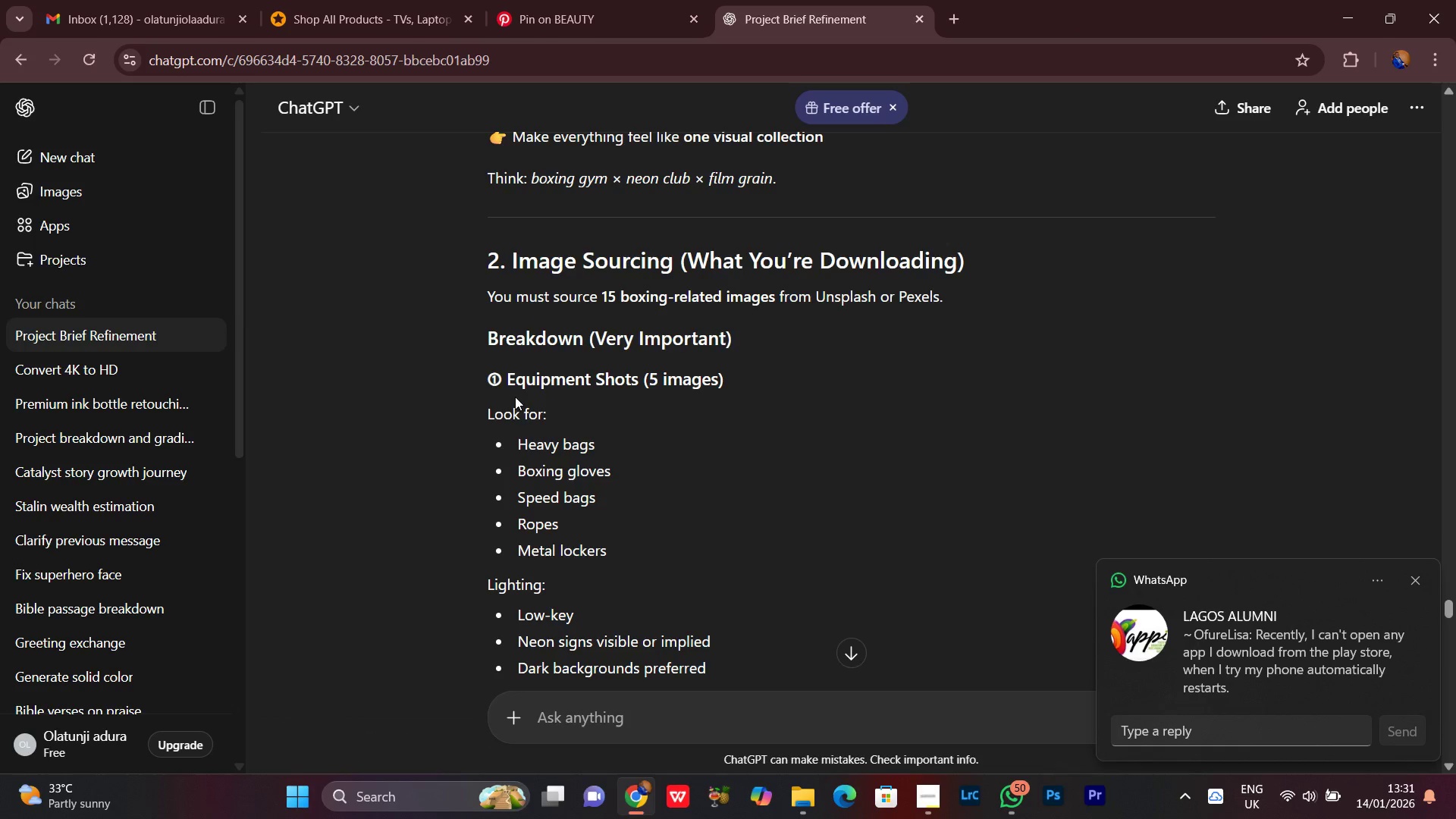 
wait(10.52)
 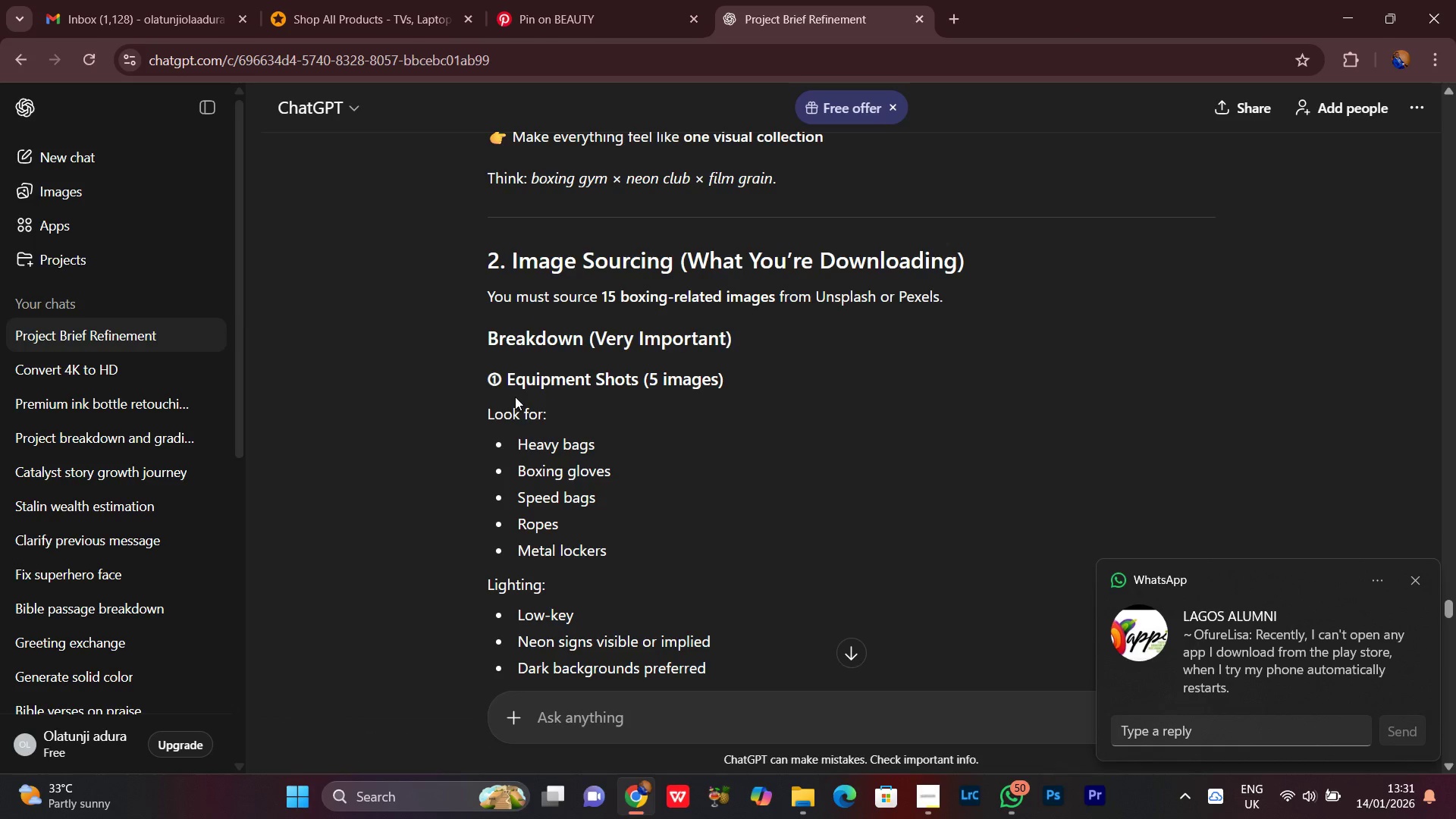 
scroll: coordinate [645, 344], scroll_direction: down, amount: 1.0
 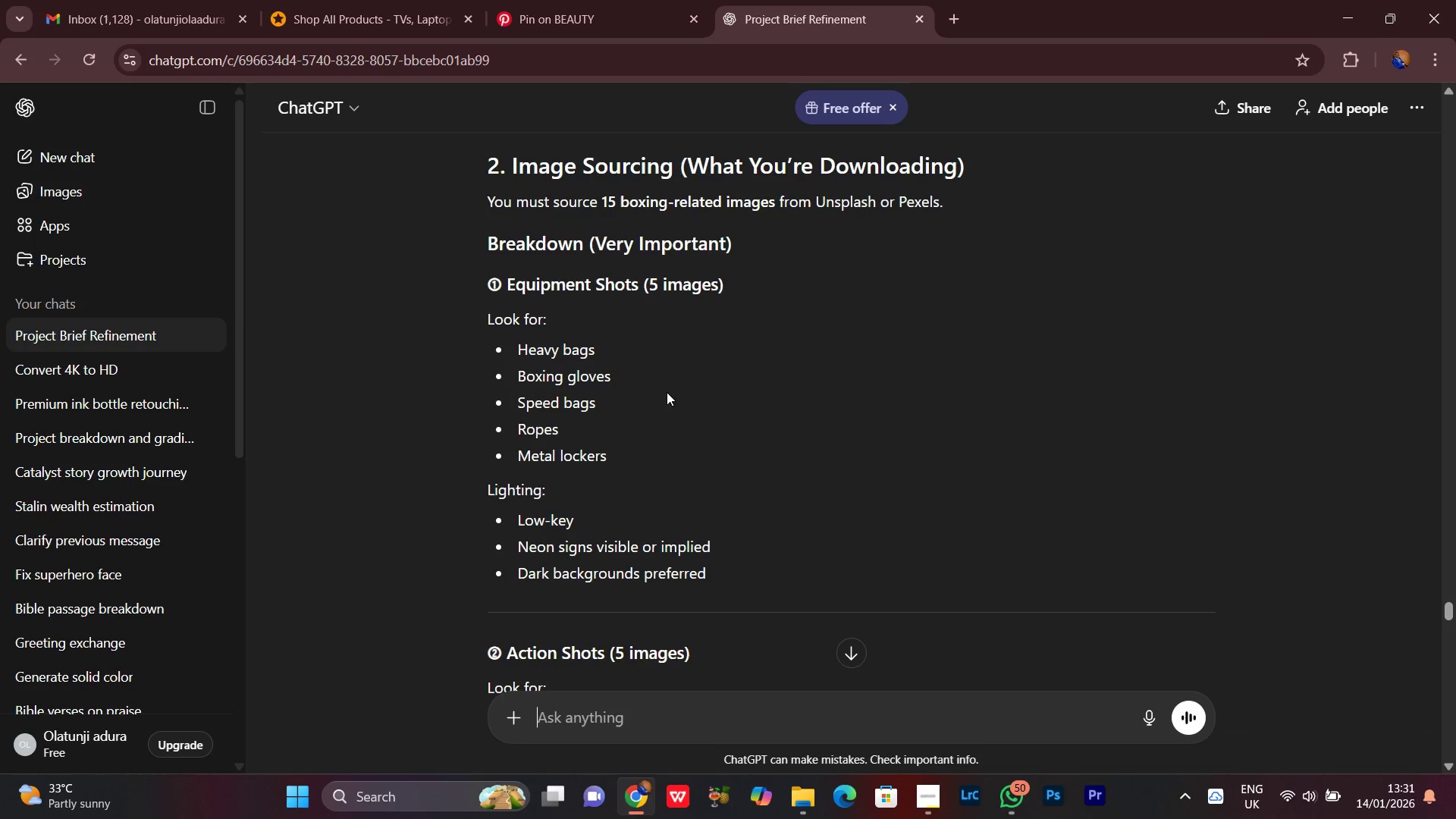 
wait(10.44)
 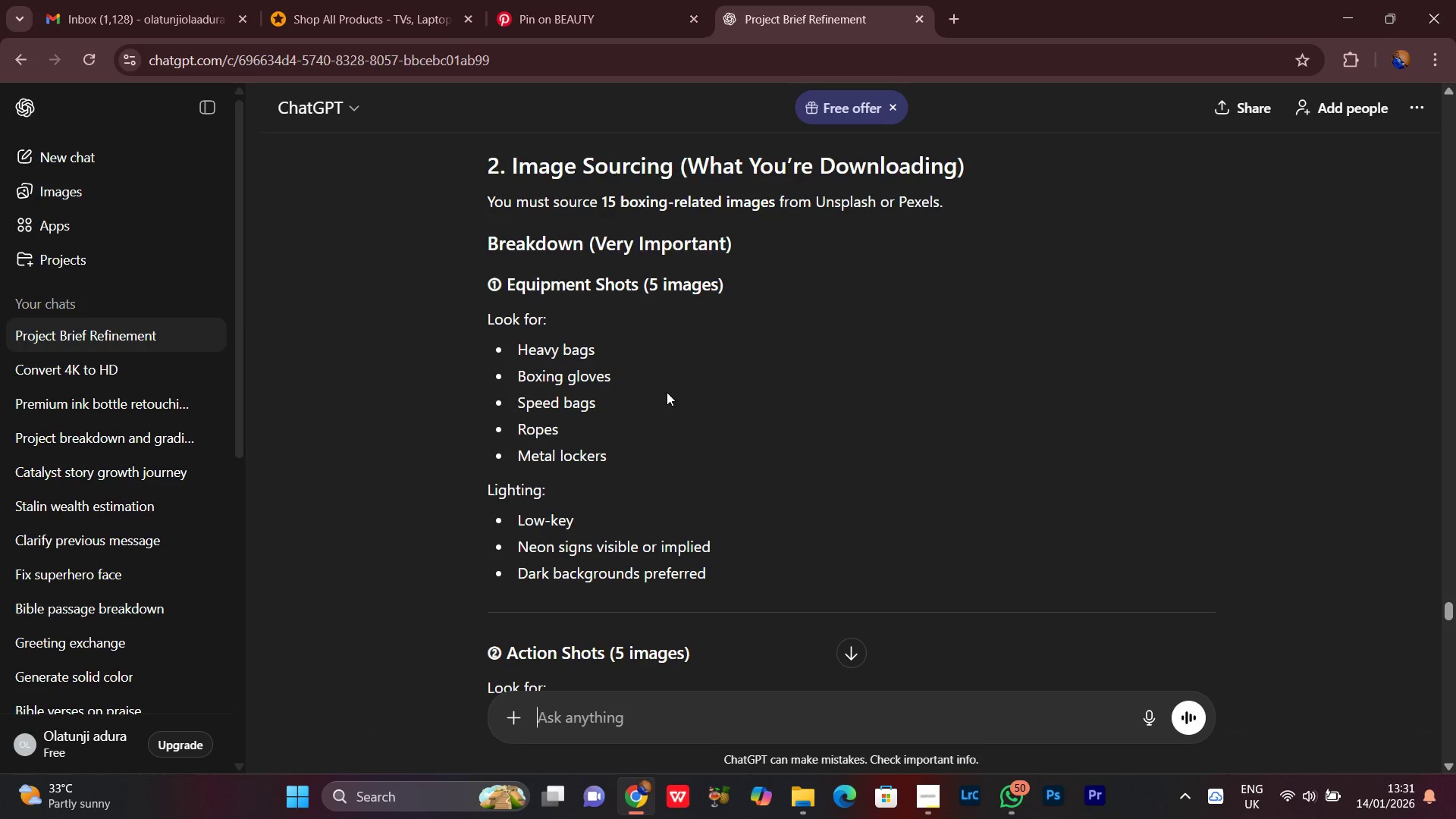 
scroll: coordinate [695, 412], scroll_direction: down, amount: 4.0
 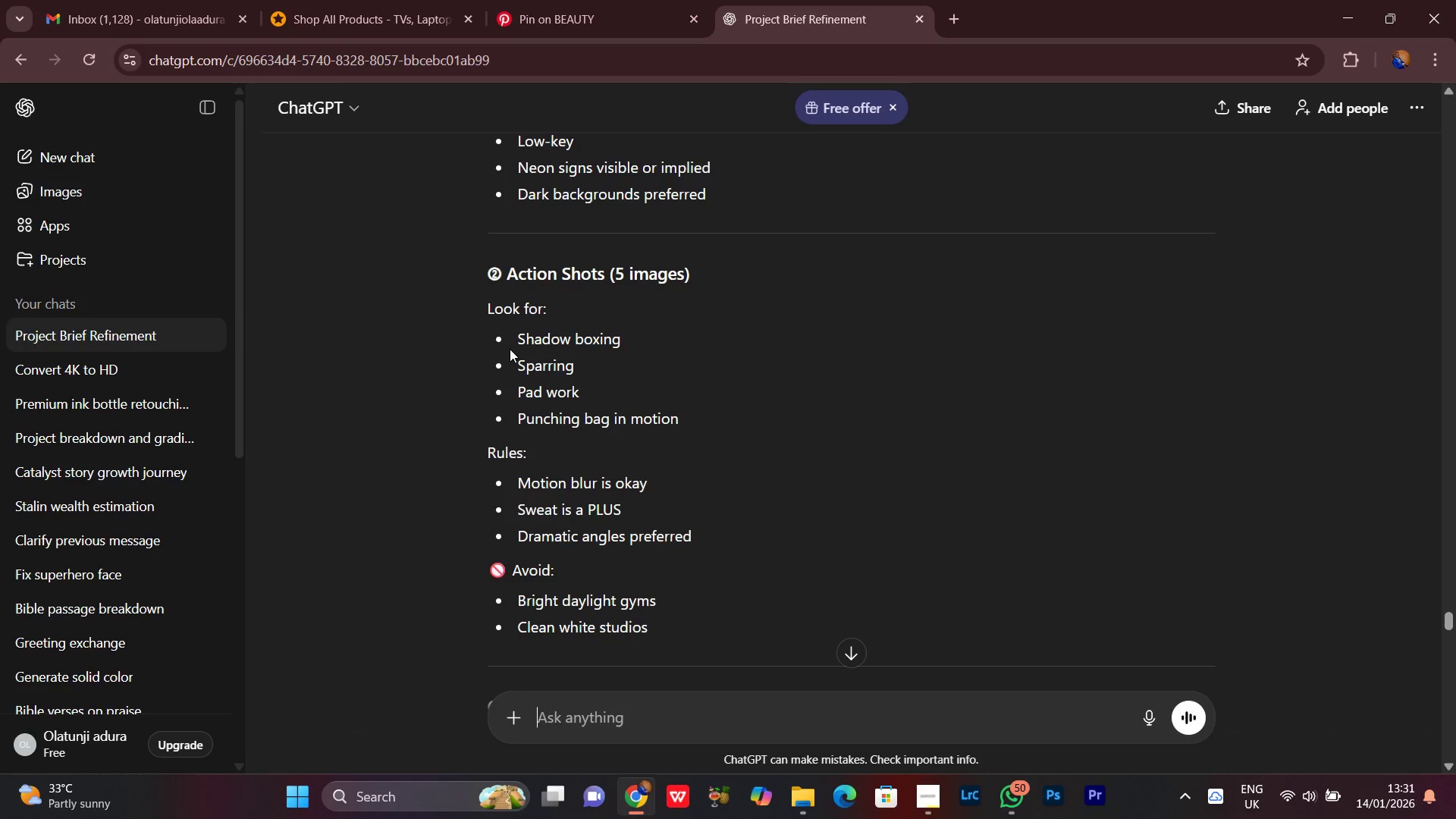 
left_click_drag(start_coordinate=[519, 334], to_coordinate=[632, 342])
 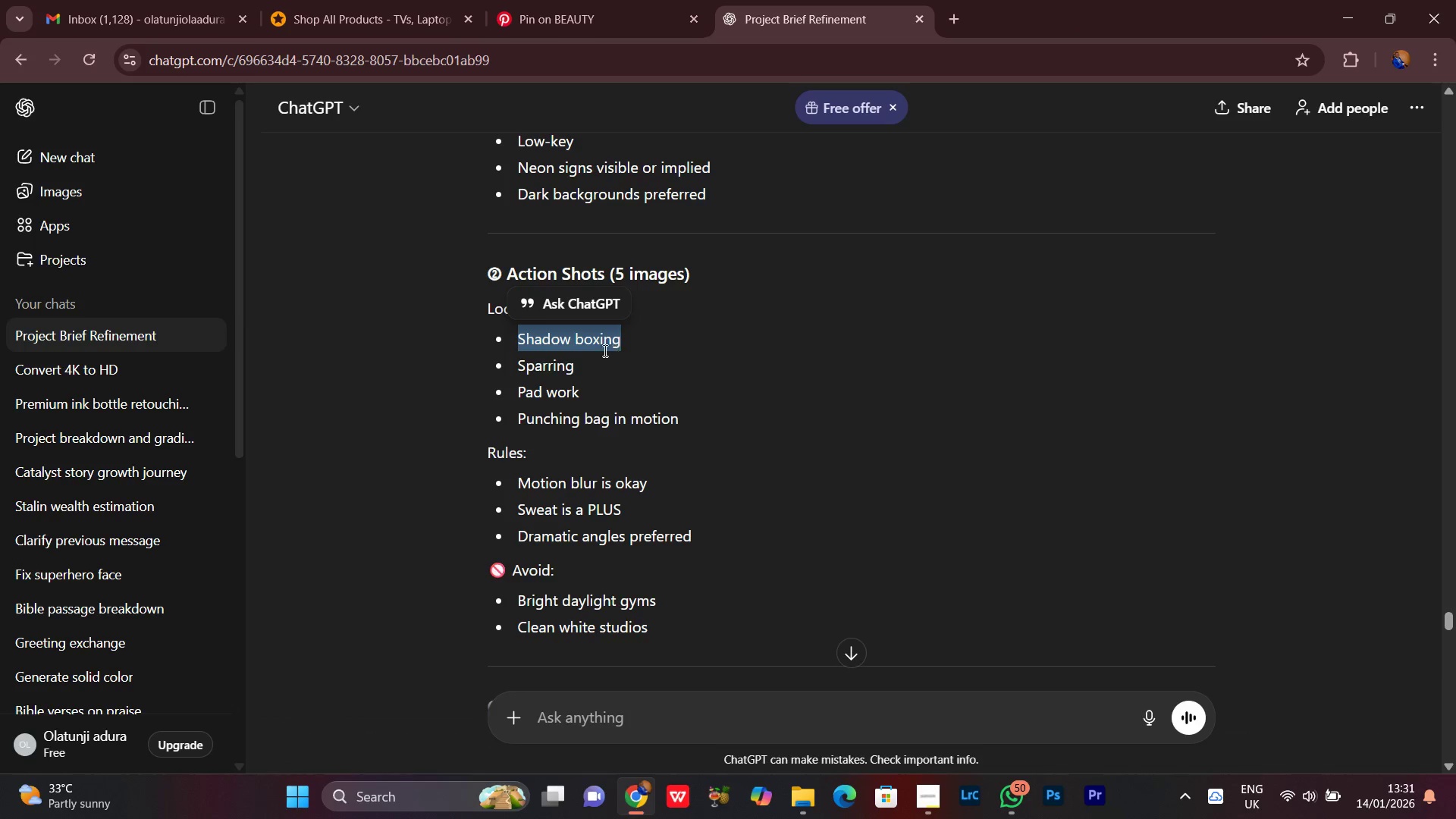 
left_click([622, 371])
 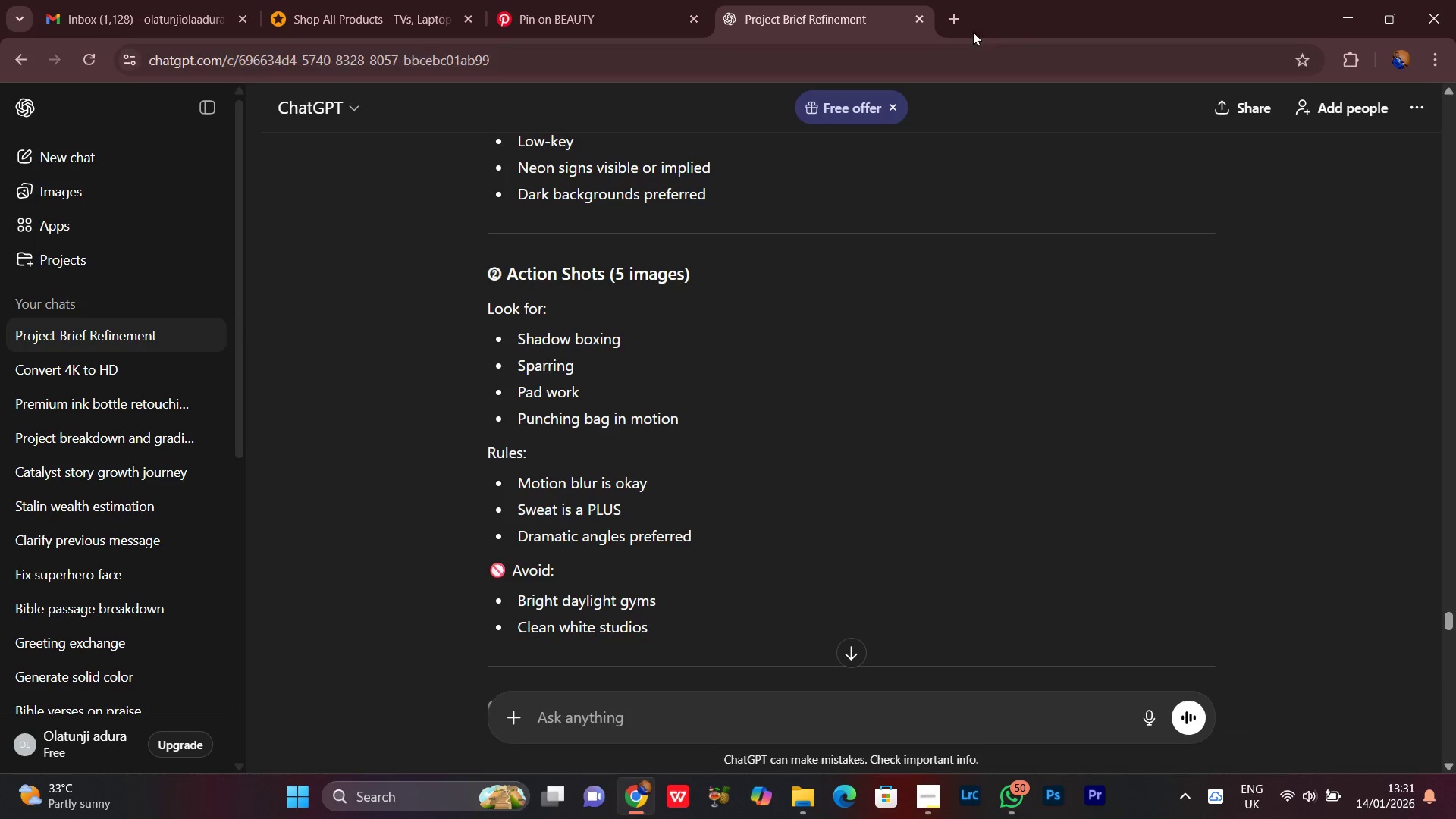 
left_click([962, 17])
 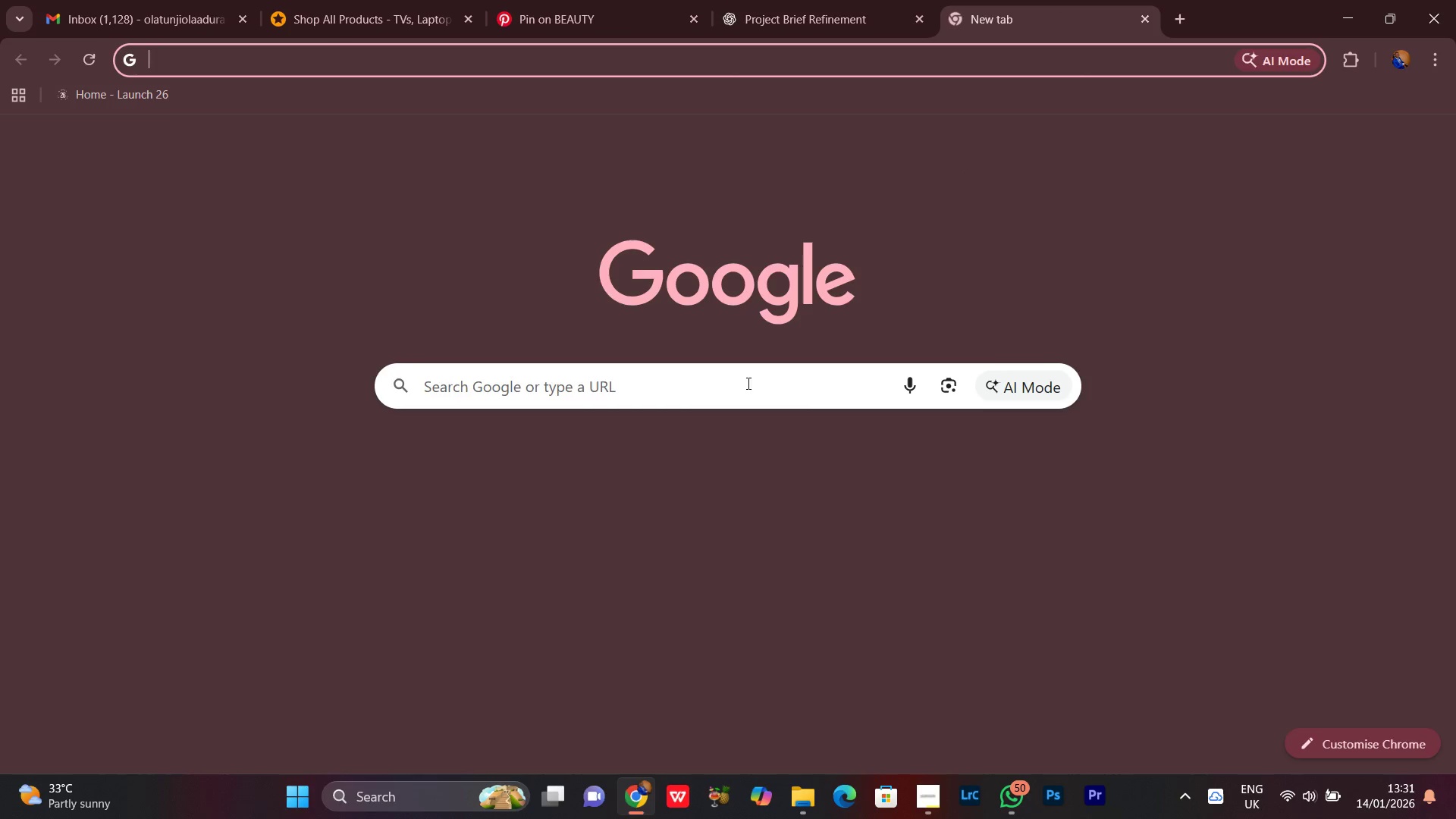 
mouse_move([736, 425])
 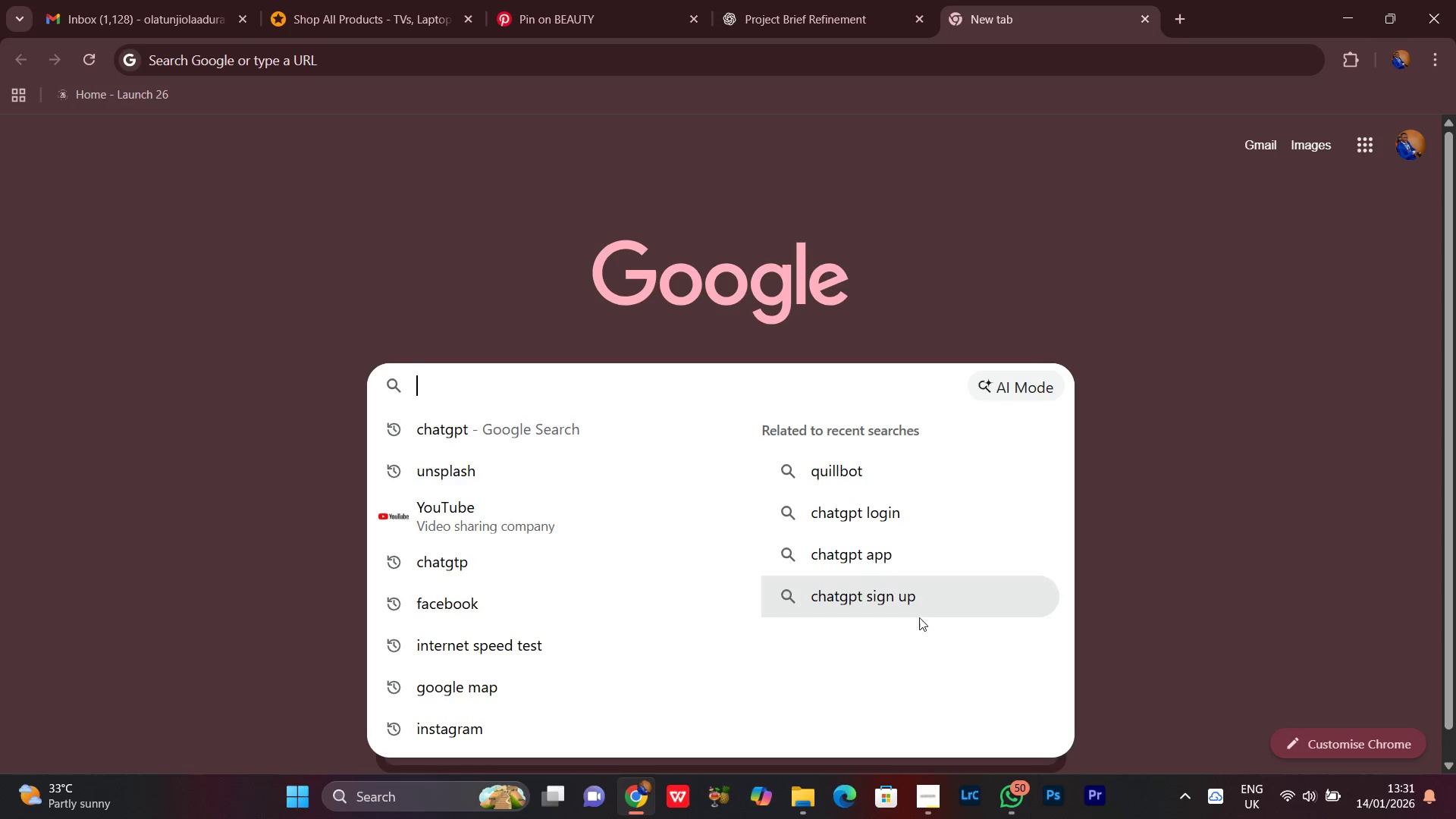 
left_click([497, 479])
 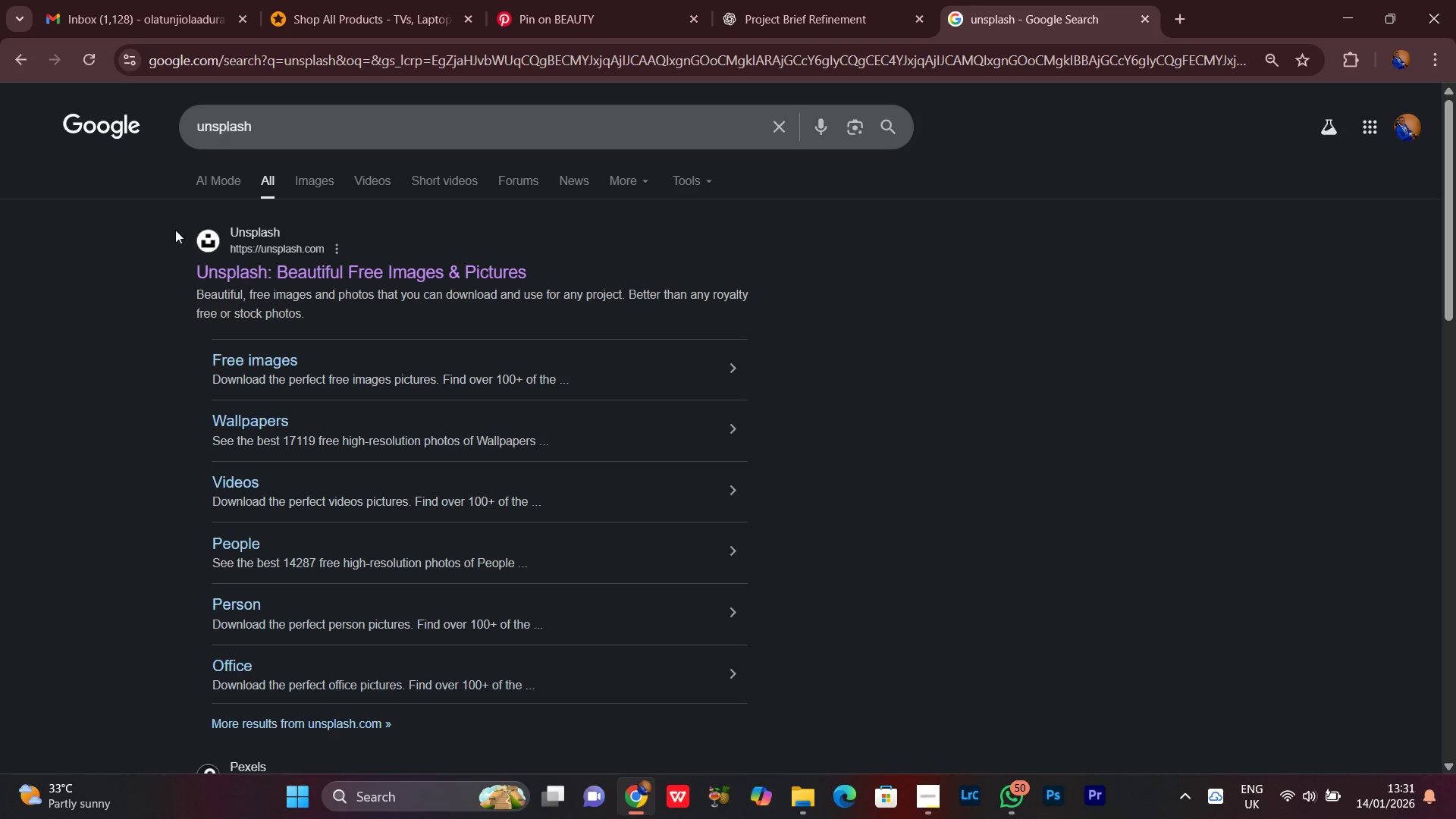 
wait(5.23)
 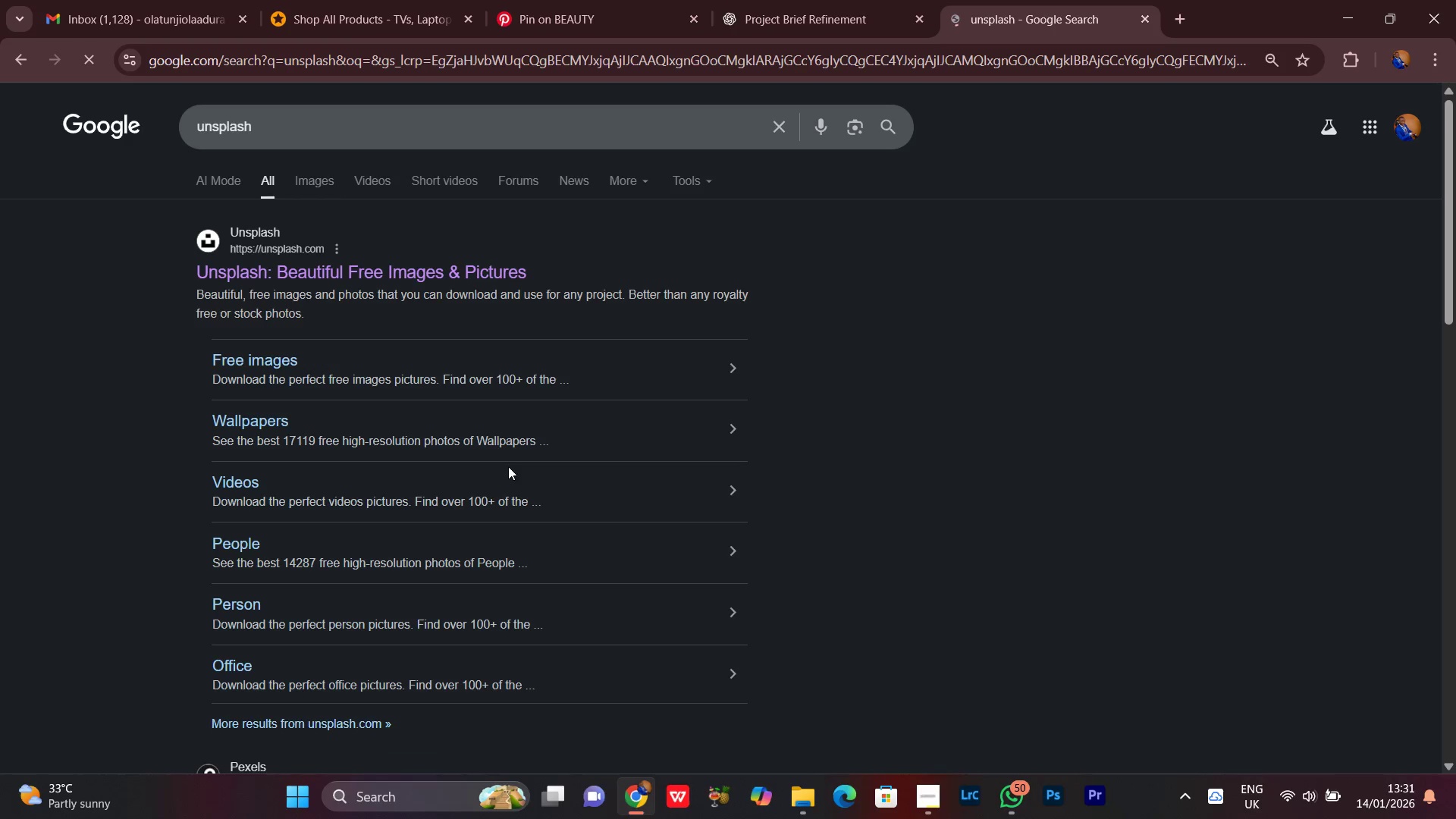 
left_click([809, 0])
 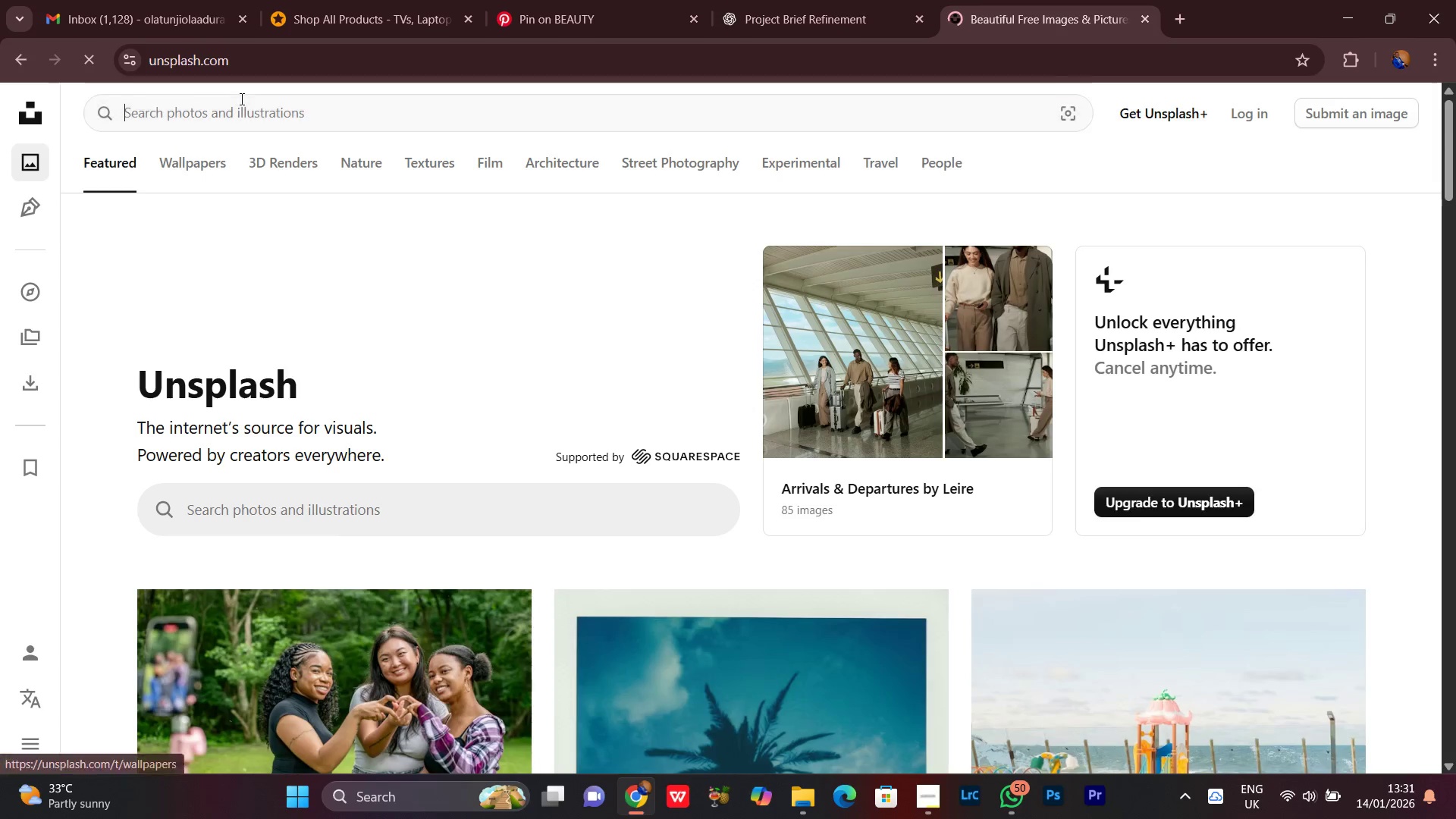 
key(Control+V)
 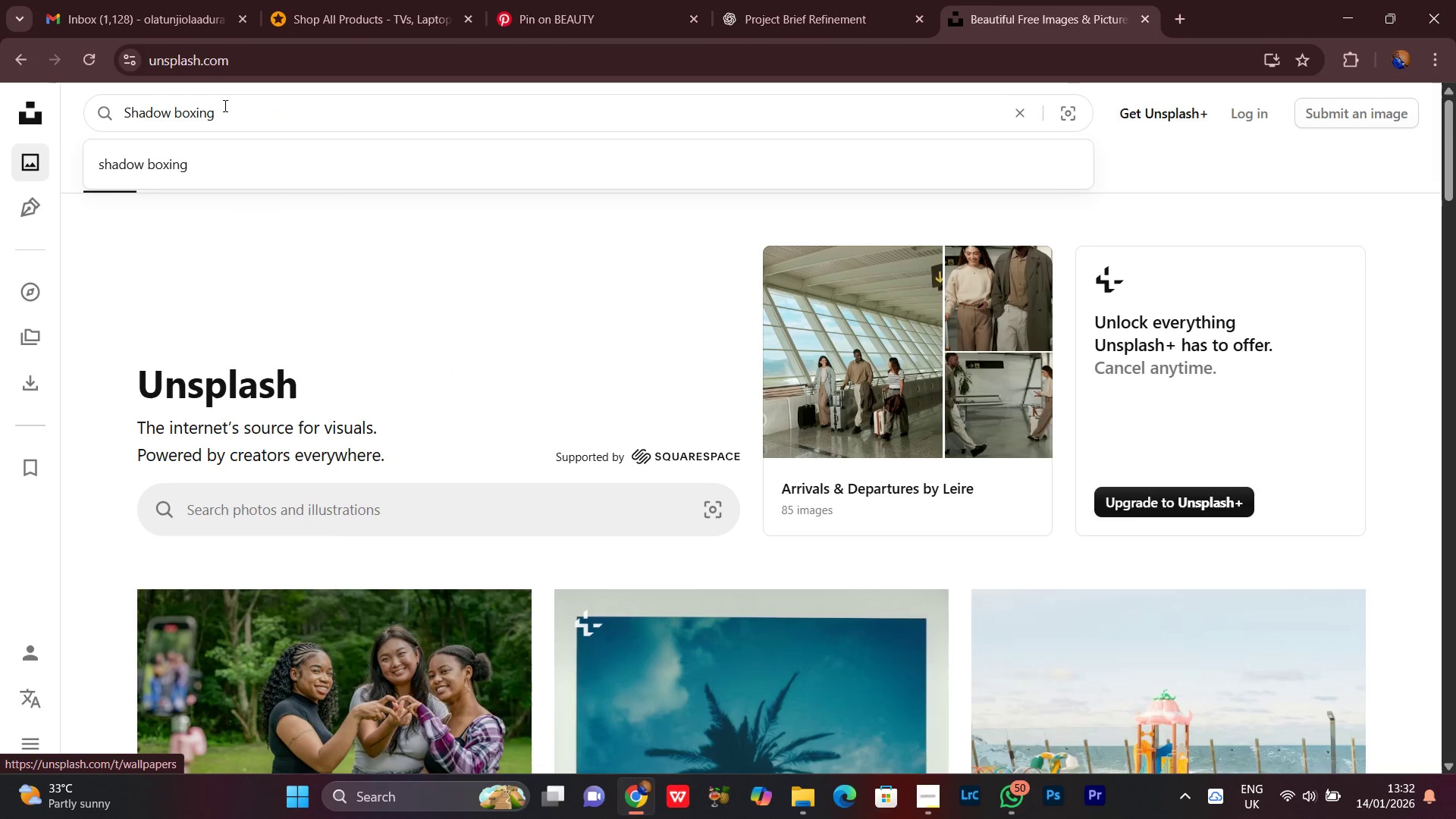 
key(Enter)
 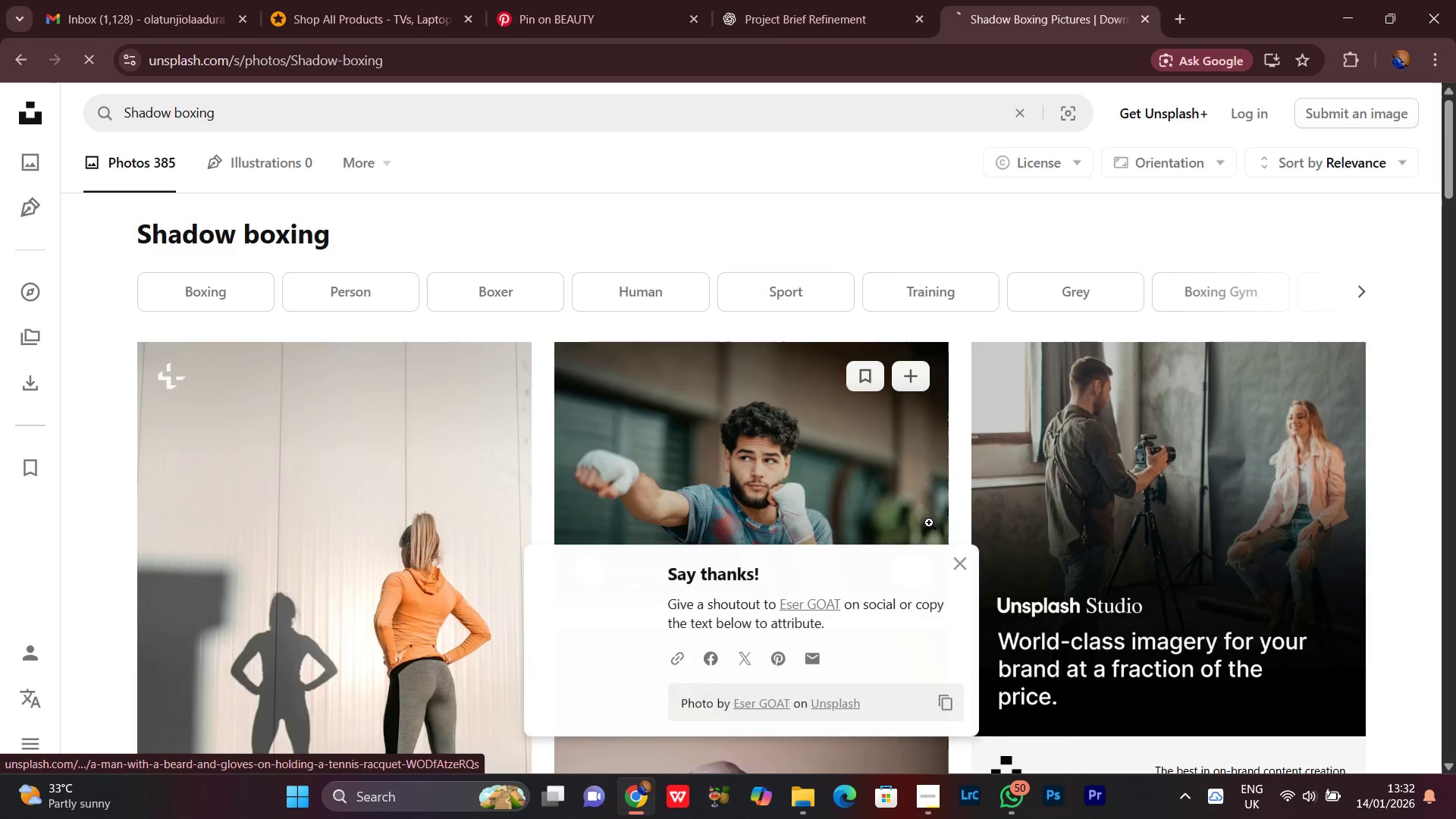 
wait(5.39)
 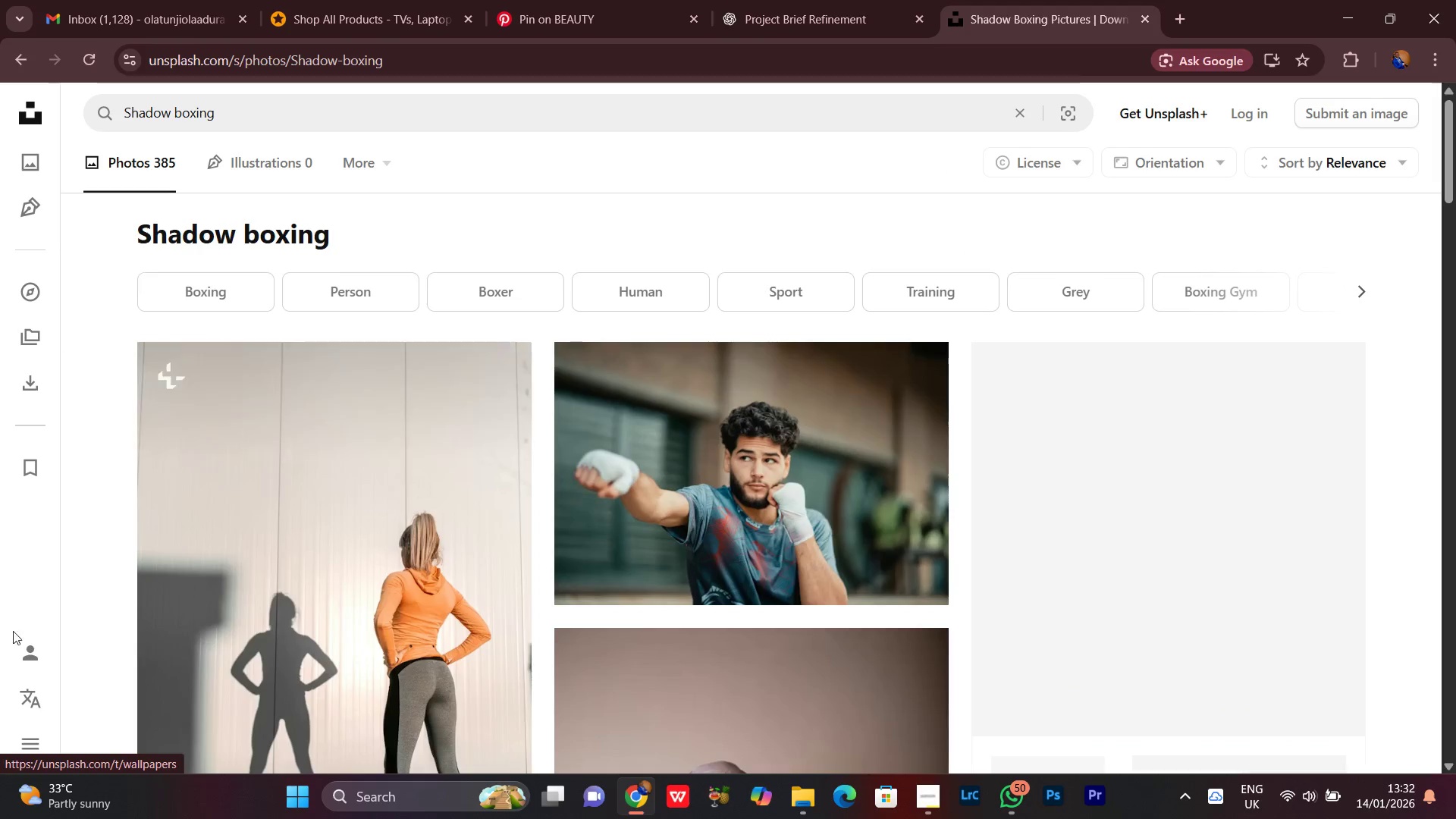 
left_click([868, 558])
 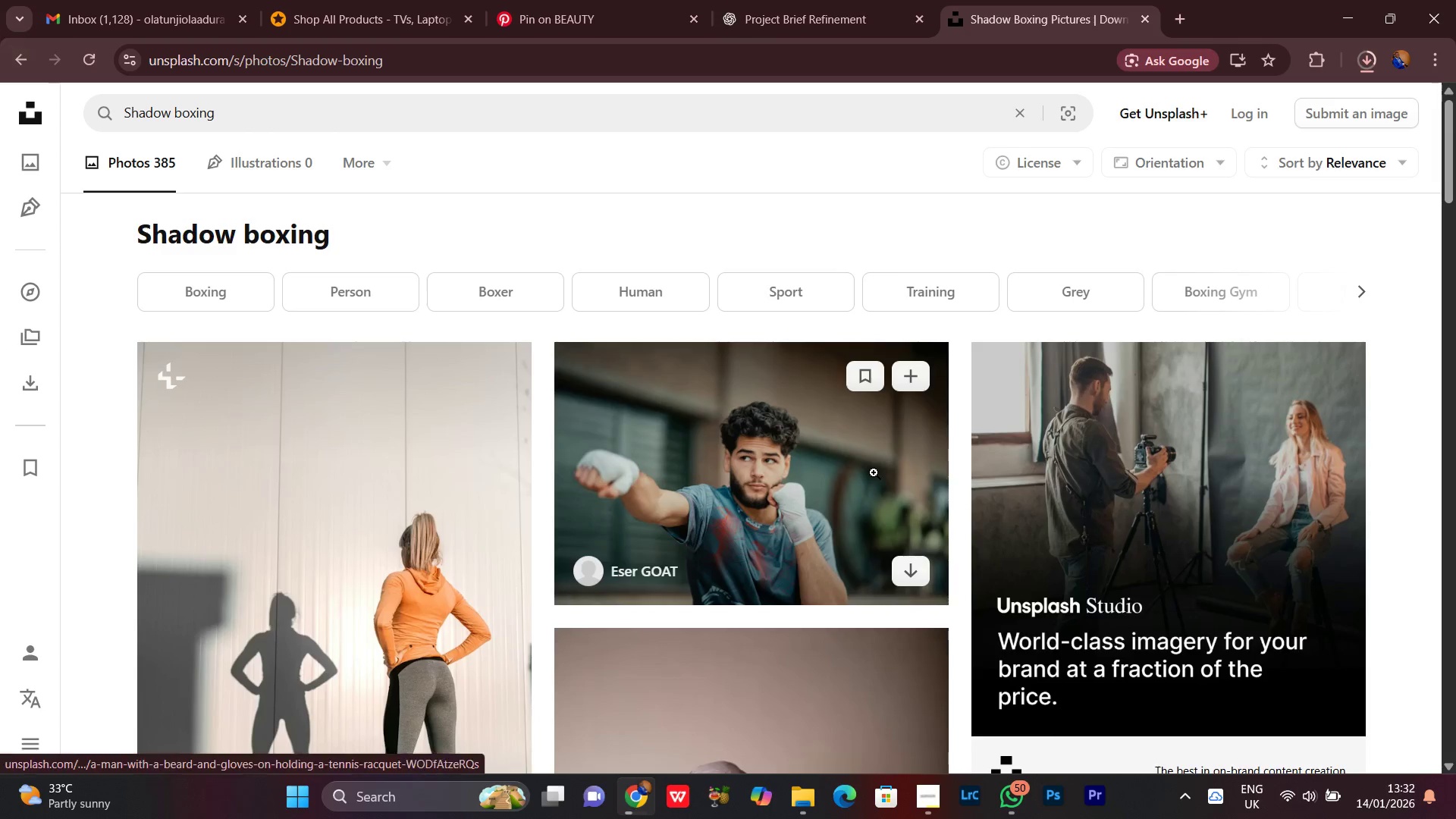 
scroll: coordinate [939, 377], scroll_direction: down, amount: 18.0
 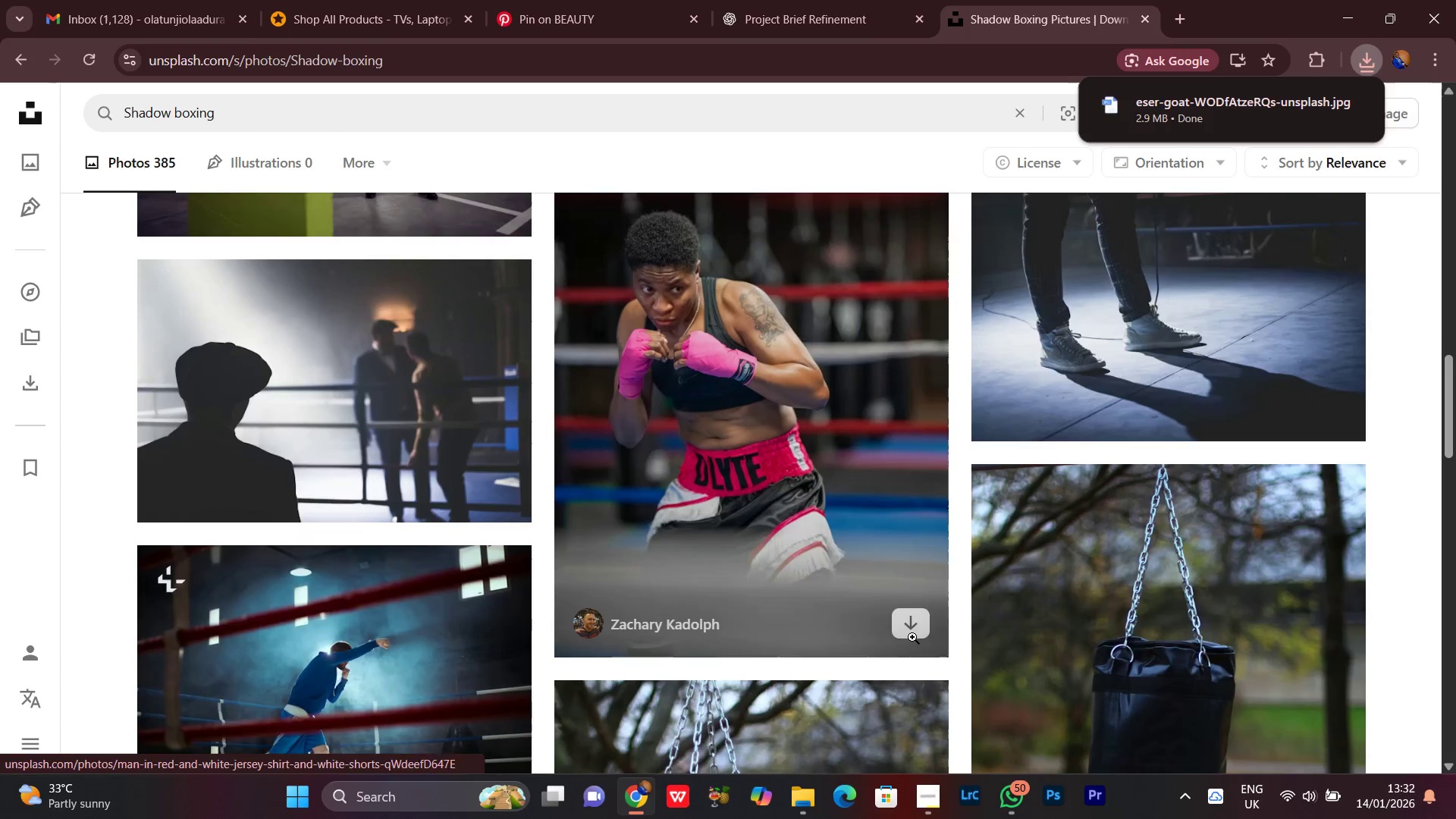 
left_click([906, 616])
 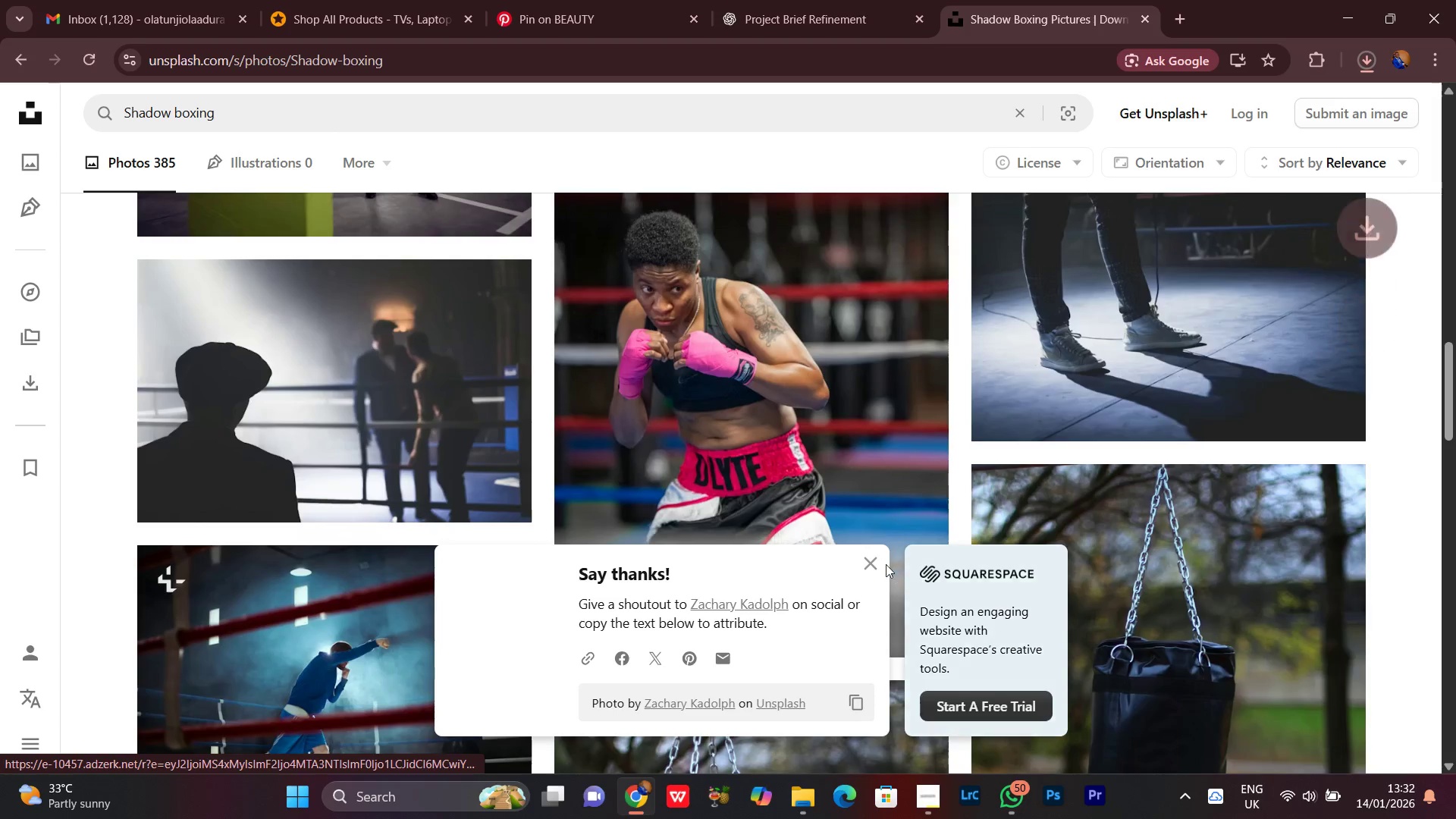 
left_click([868, 563])
 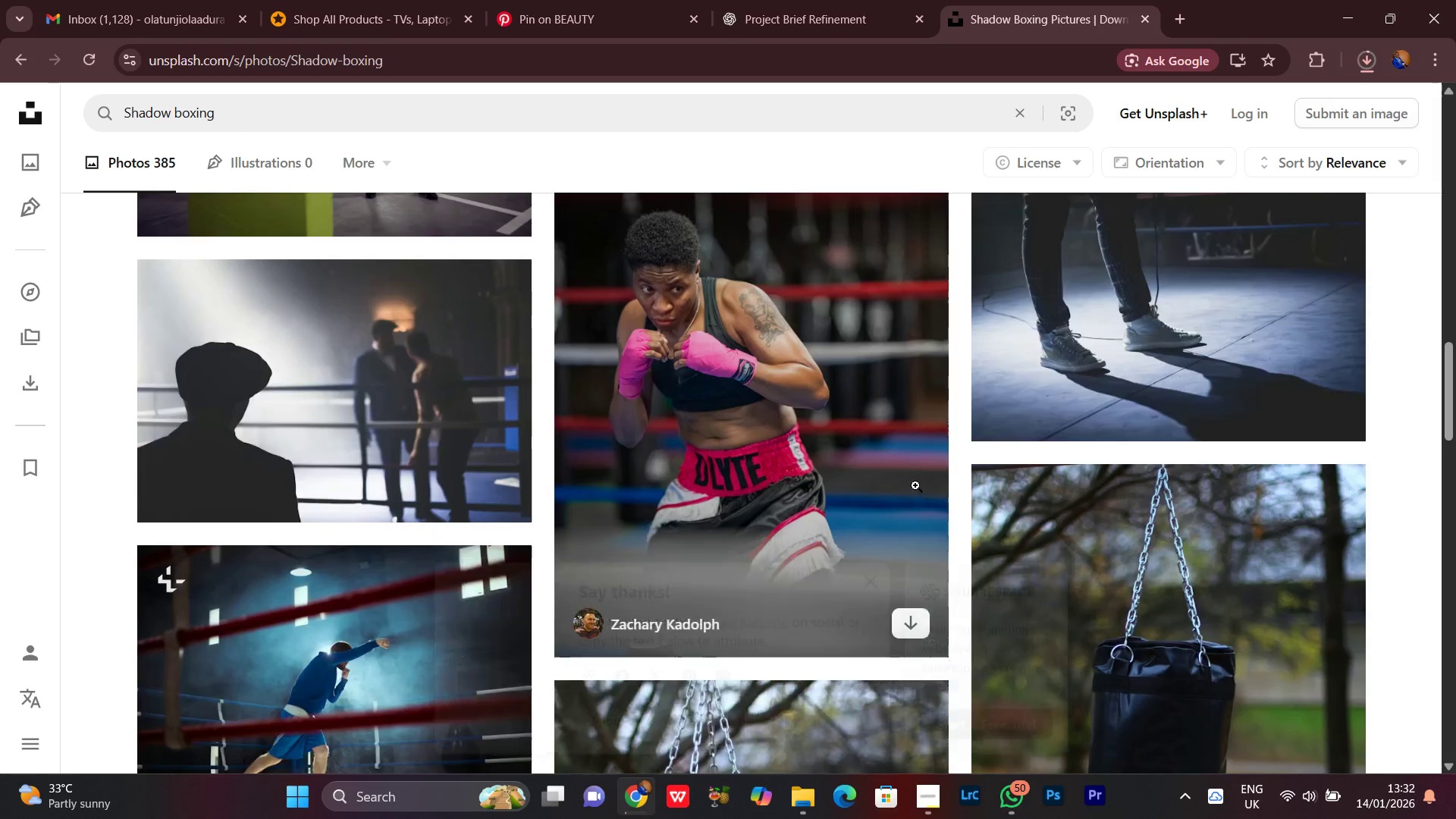 
scroll: coordinate [915, 484], scroll_direction: up, amount: 3.0
 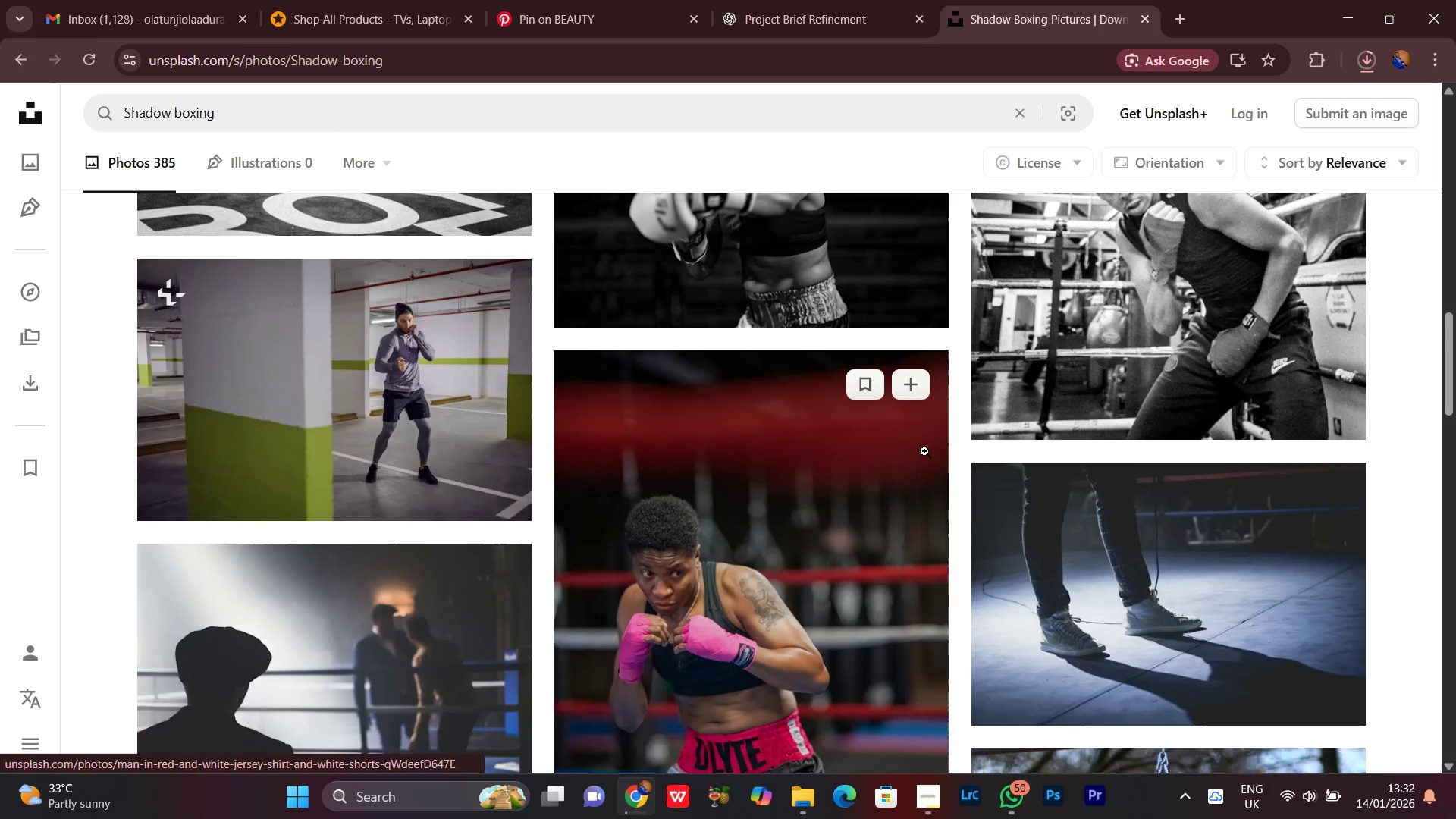 
scroll: coordinate [786, 442], scroll_direction: down, amount: 20.0
 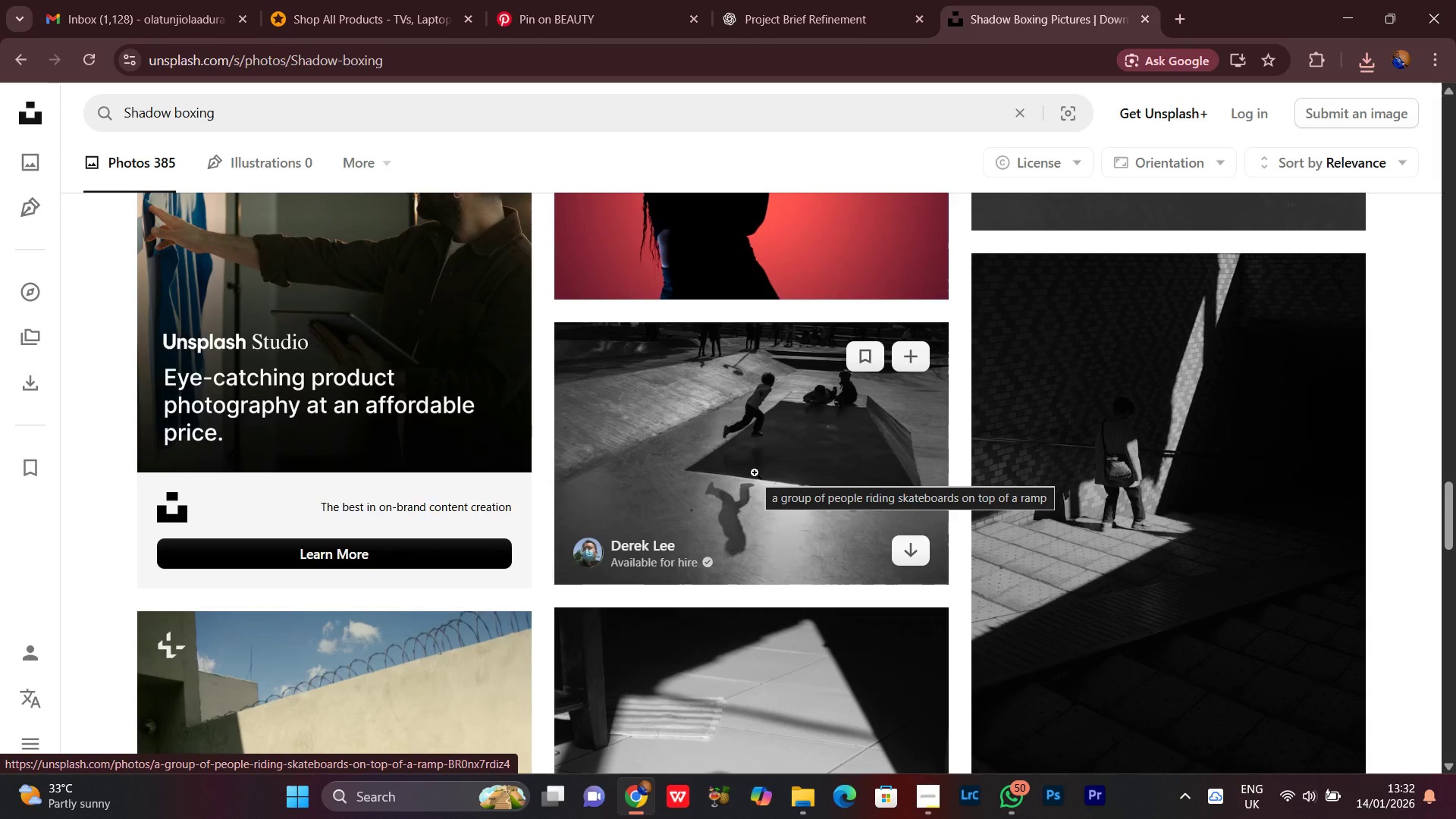 
wait(7.55)
 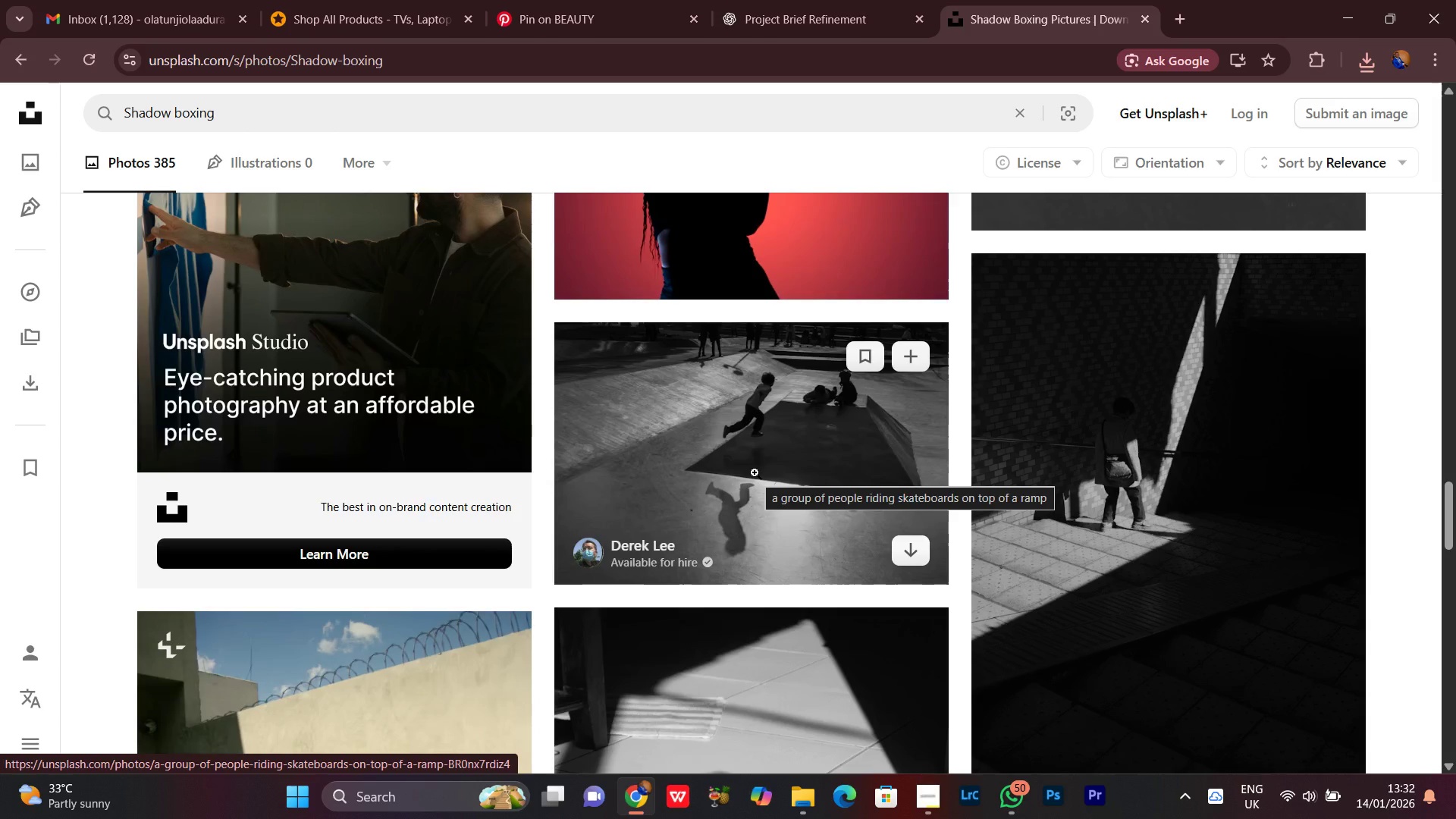 
scroll: coordinate [799, 419], scroll_direction: down, amount: 10.0
 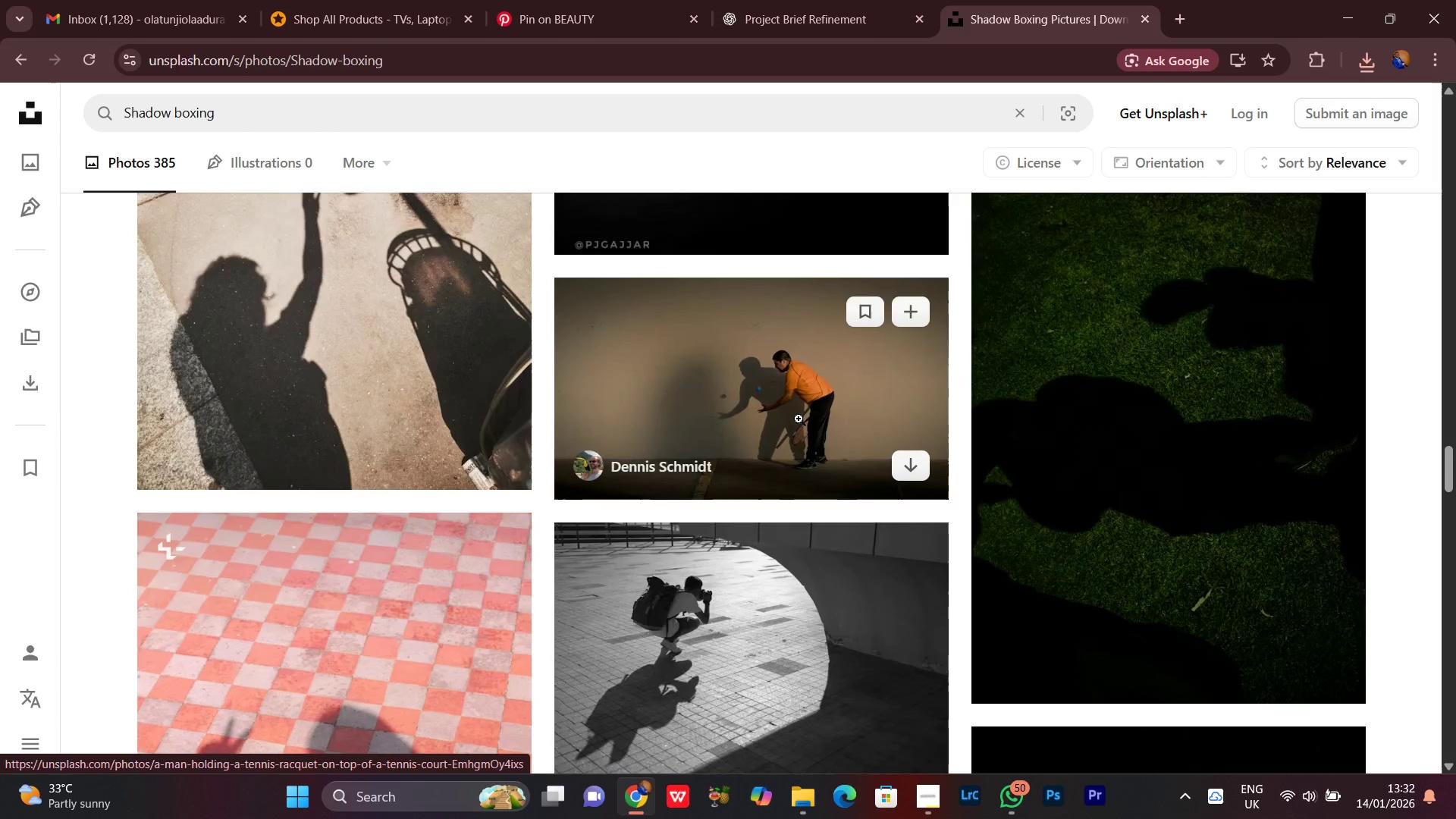 
scroll: coordinate [799, 419], scroll_direction: up, amount: 1.0
 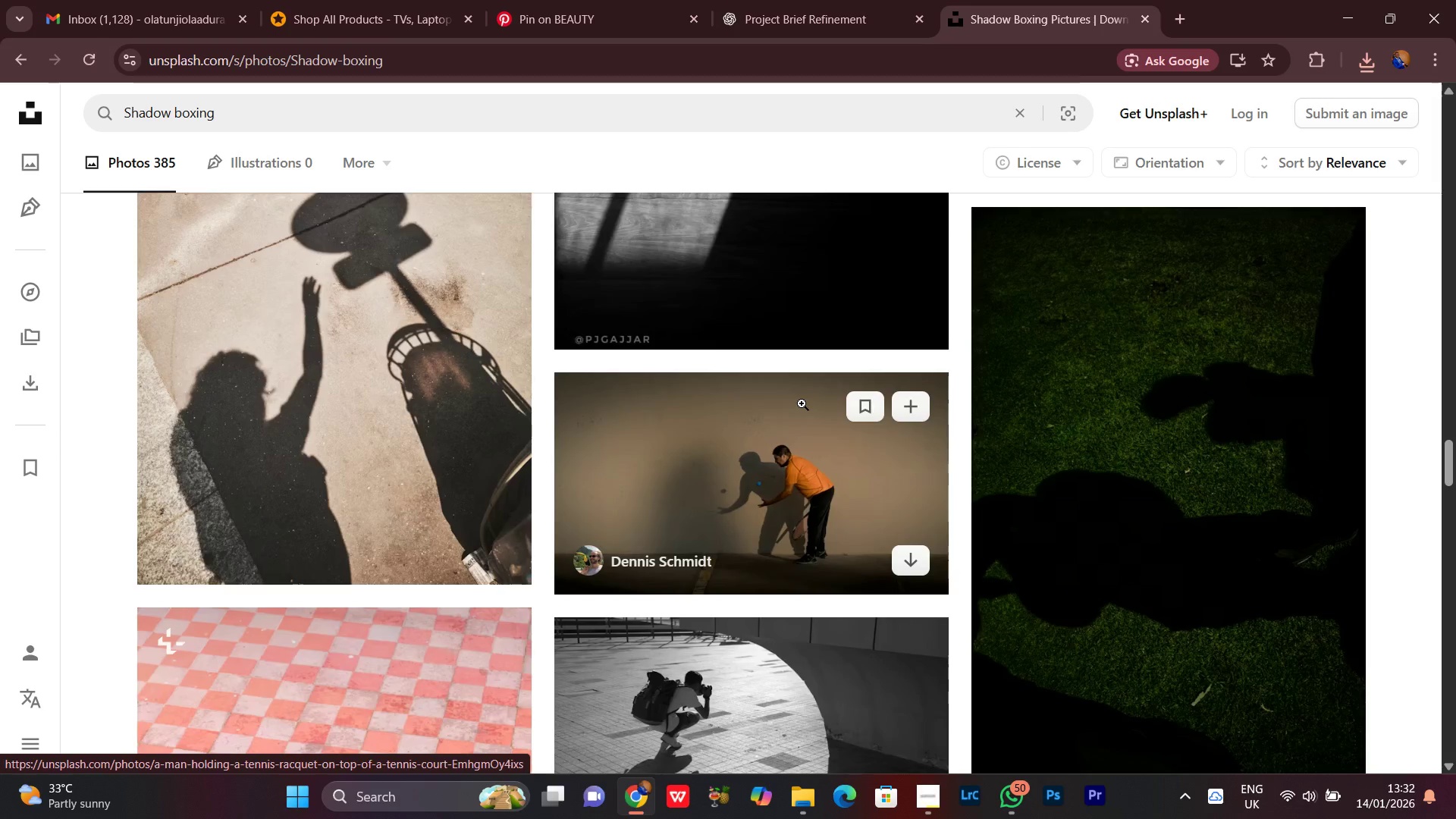 
scroll: coordinate [802, 403], scroll_direction: down, amount: 9.0
 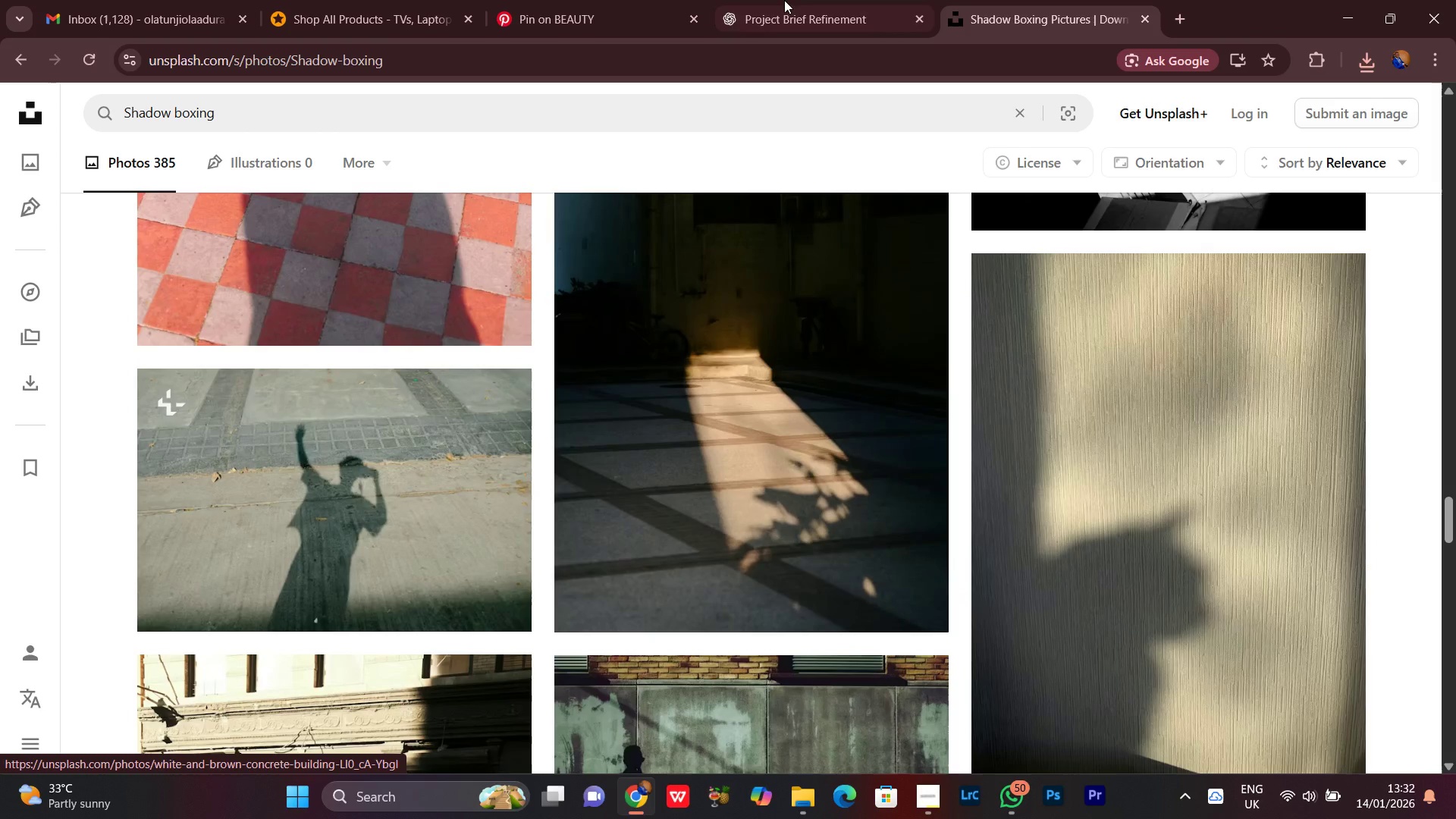 
left_click([784, 0])
 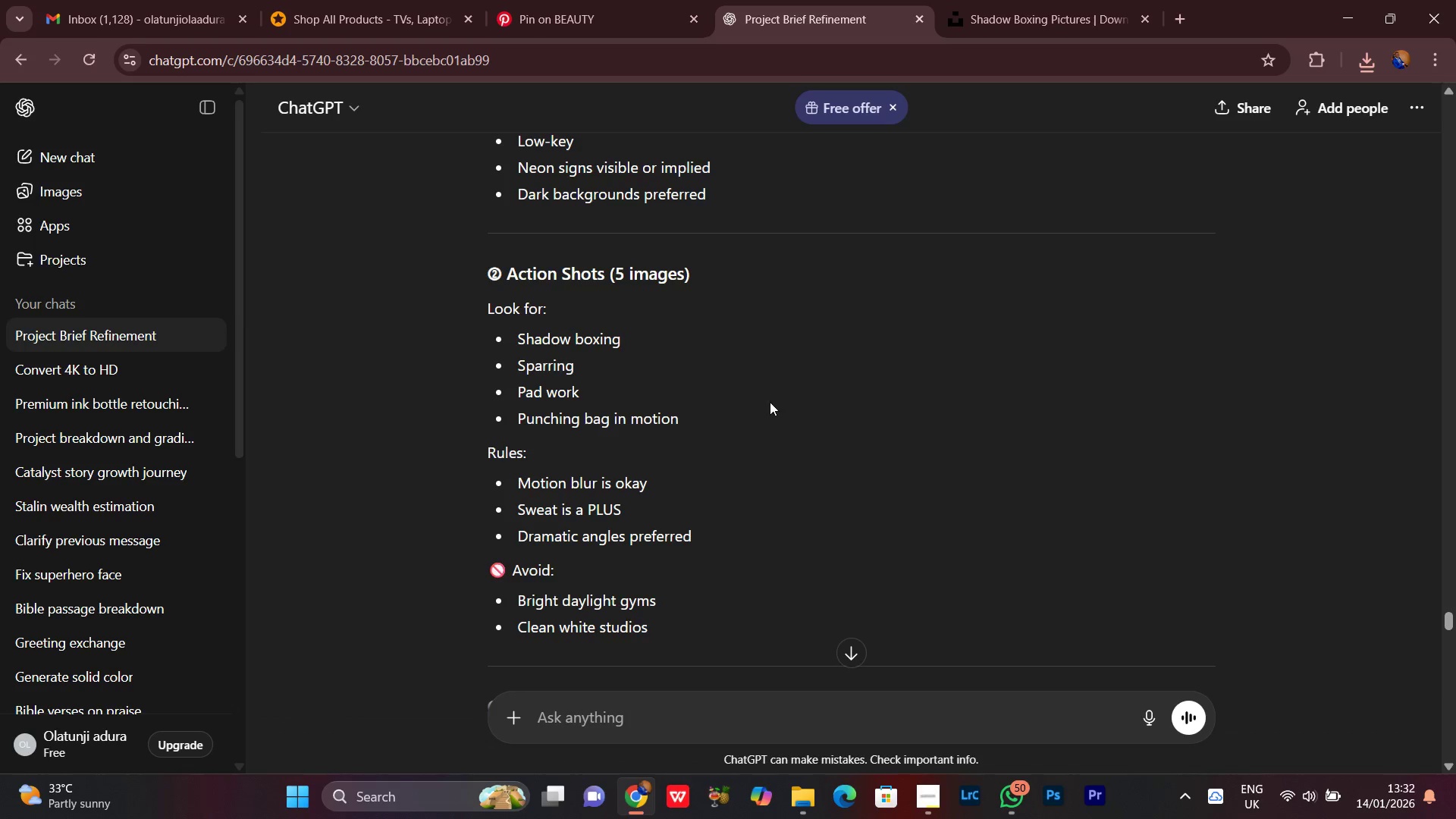 
scroll: coordinate [769, 397], scroll_direction: down, amount: 1.0
 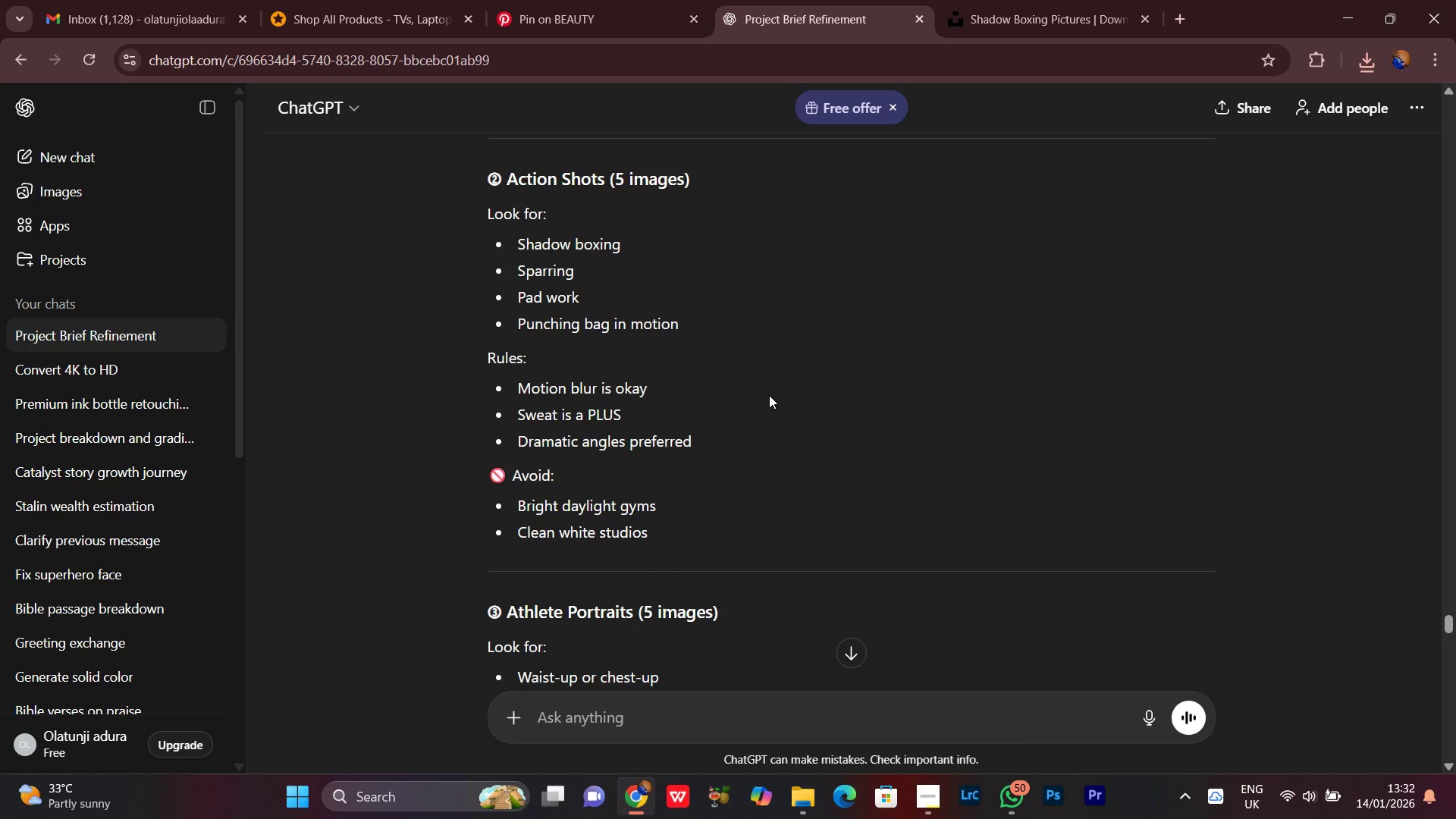 
scroll: coordinate [769, 395], scroll_direction: up, amount: 1.0
 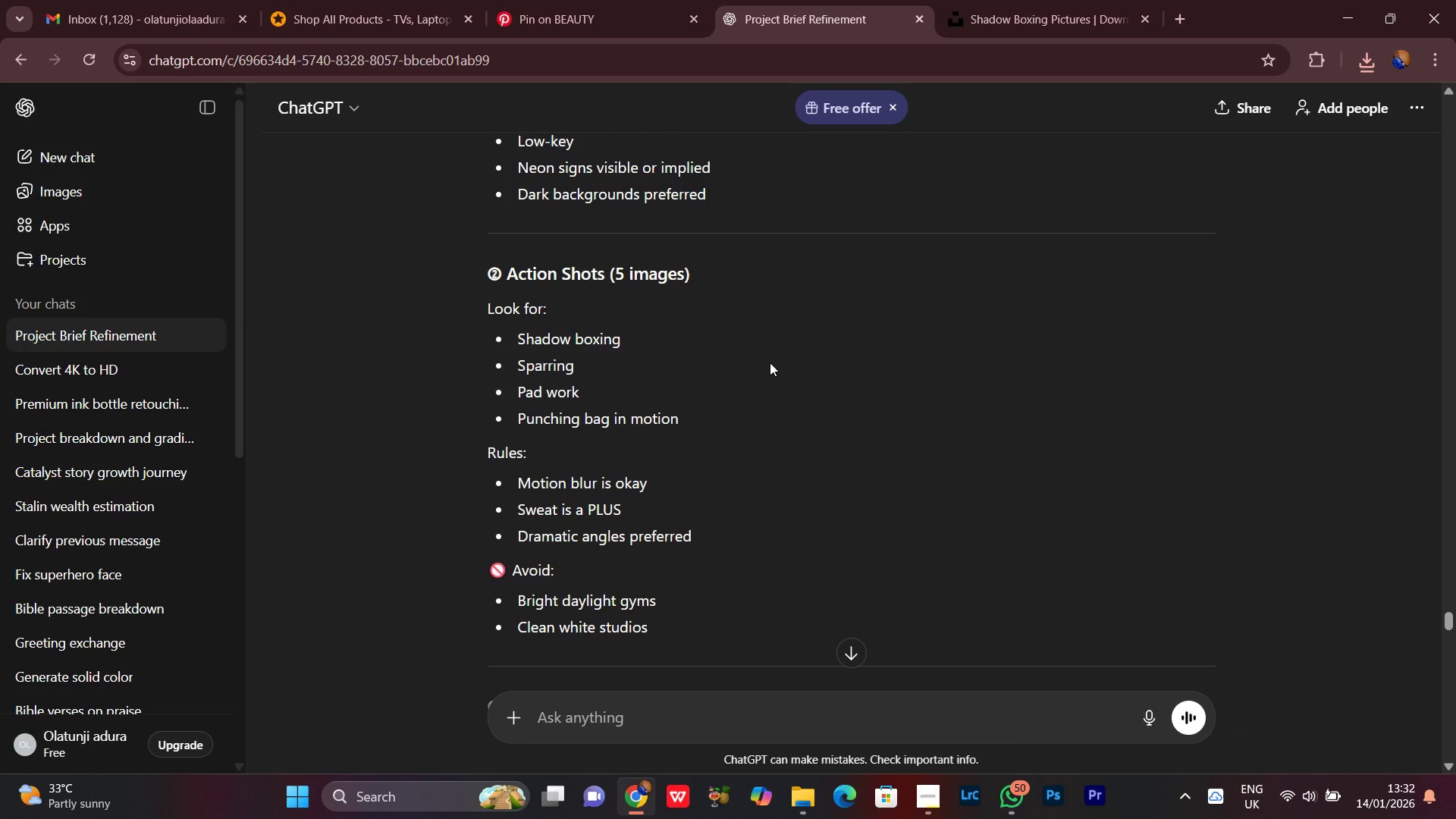 
scroll: coordinate [772, 362], scroll_direction: down, amount: 3.0
 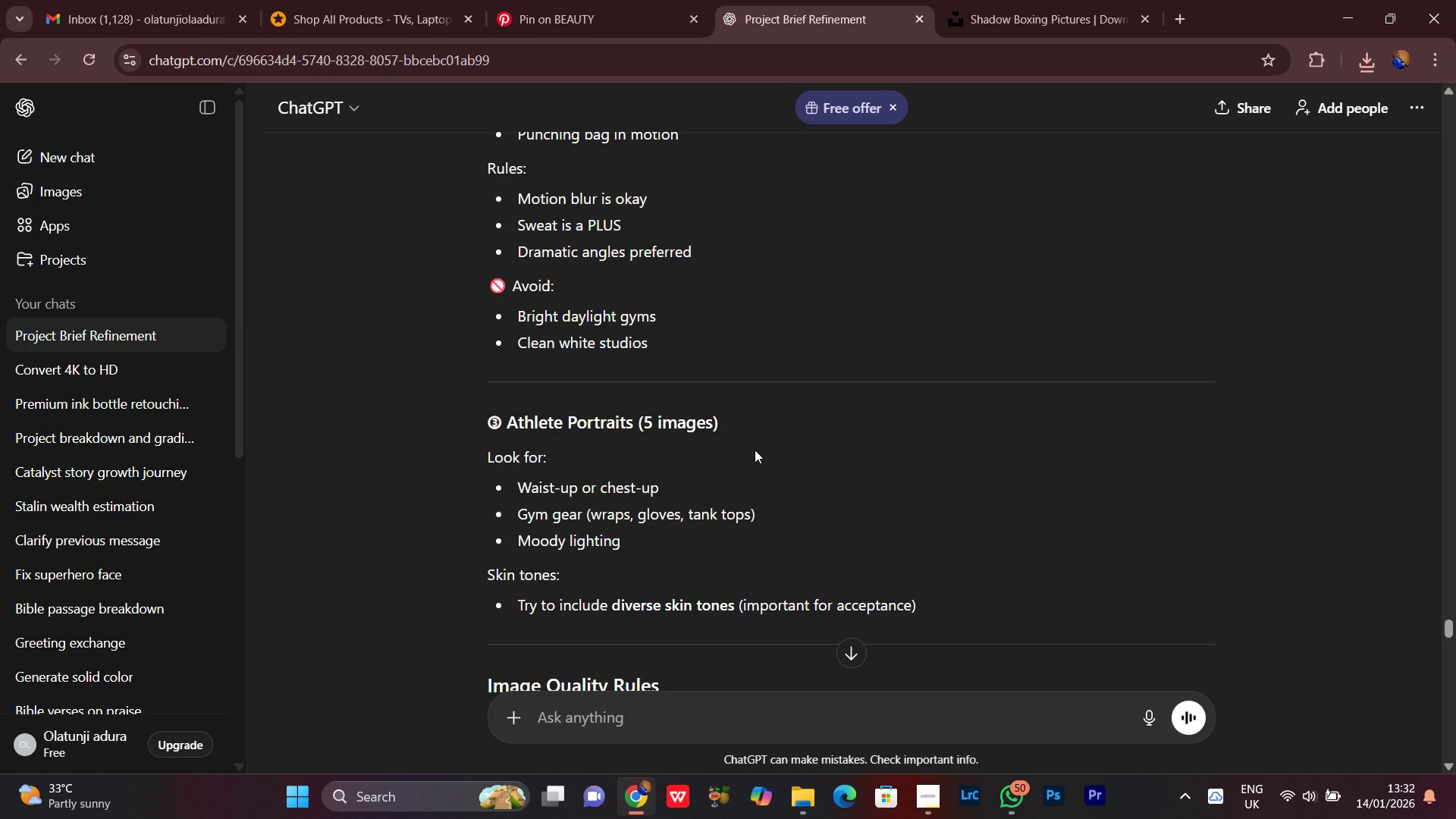 
wait(6.13)
 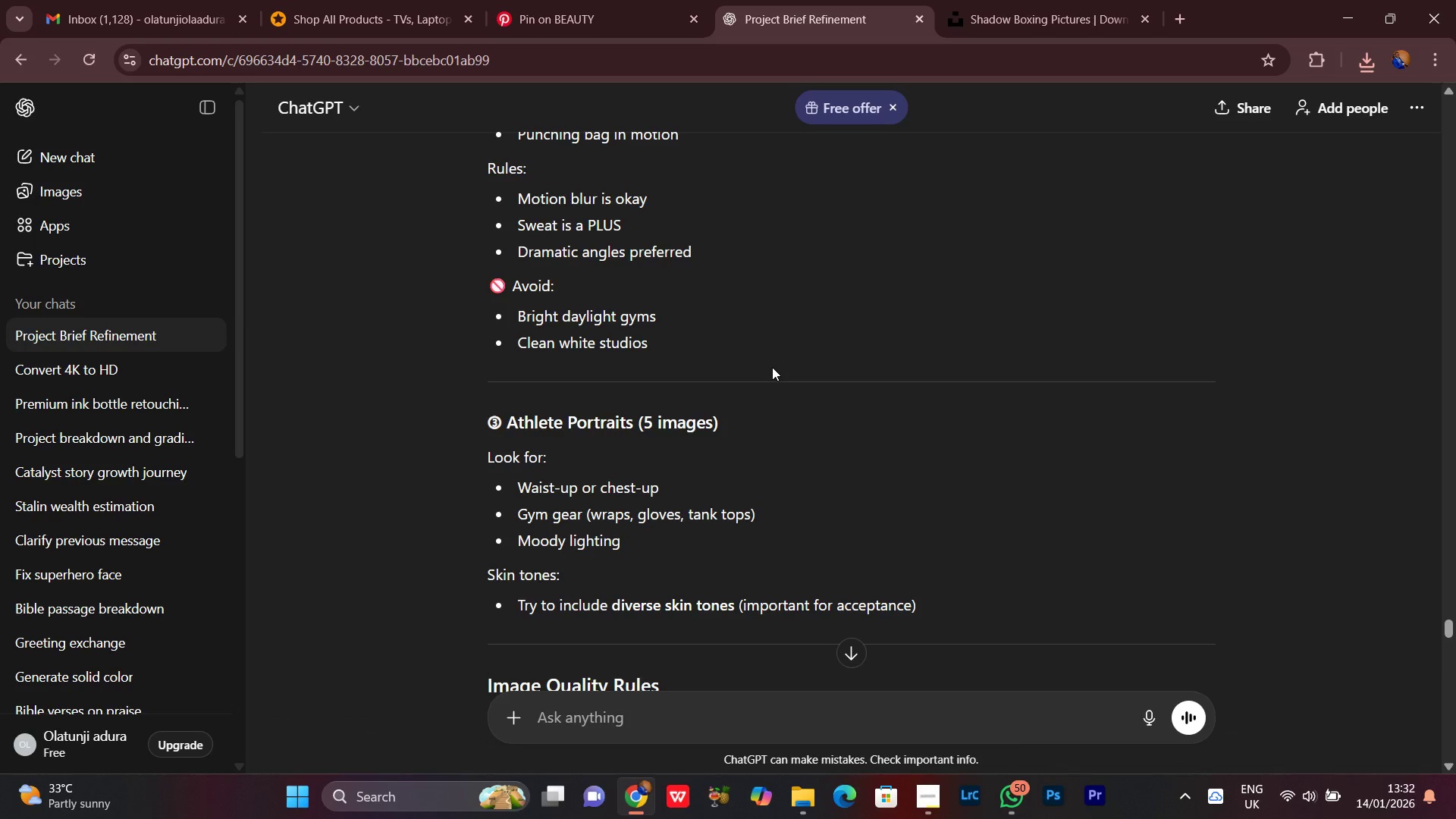 
scroll: coordinate [676, 465], scroll_direction: down, amount: 8.0
 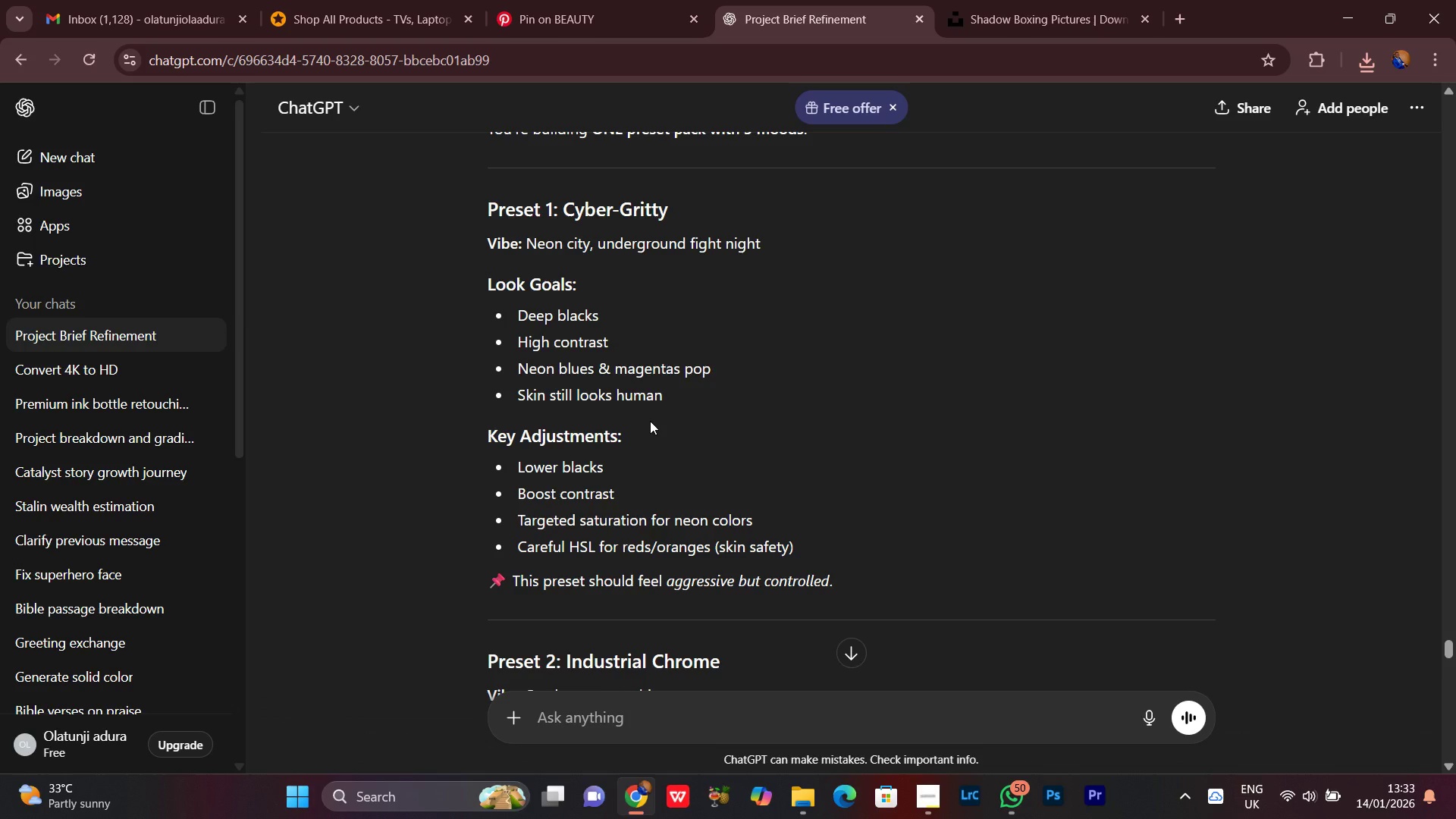 
scroll: coordinate [650, 421], scroll_direction: none, amount: 0.0
 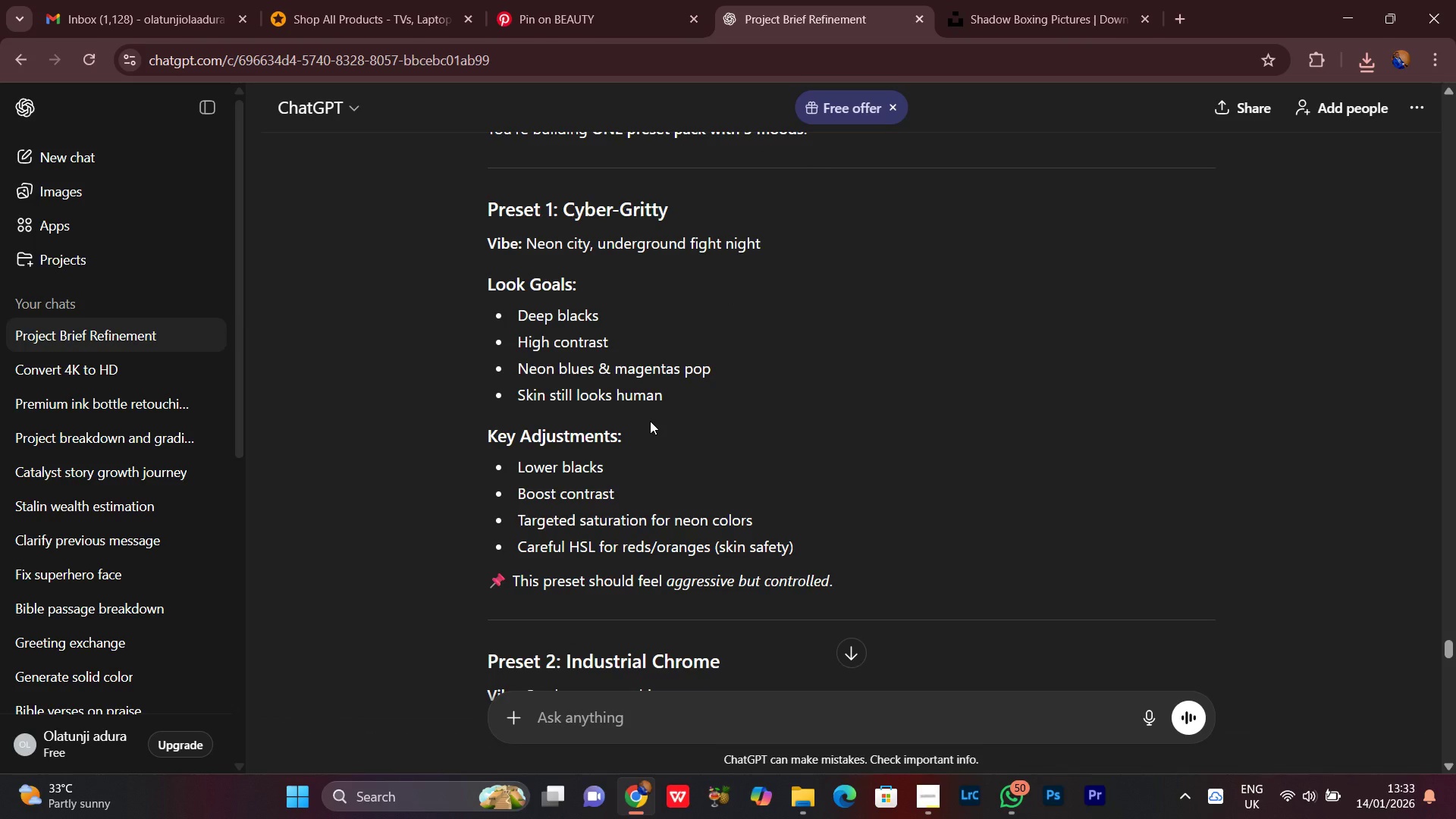 
scroll: coordinate [652, 411], scroll_direction: down, amount: 4.0
 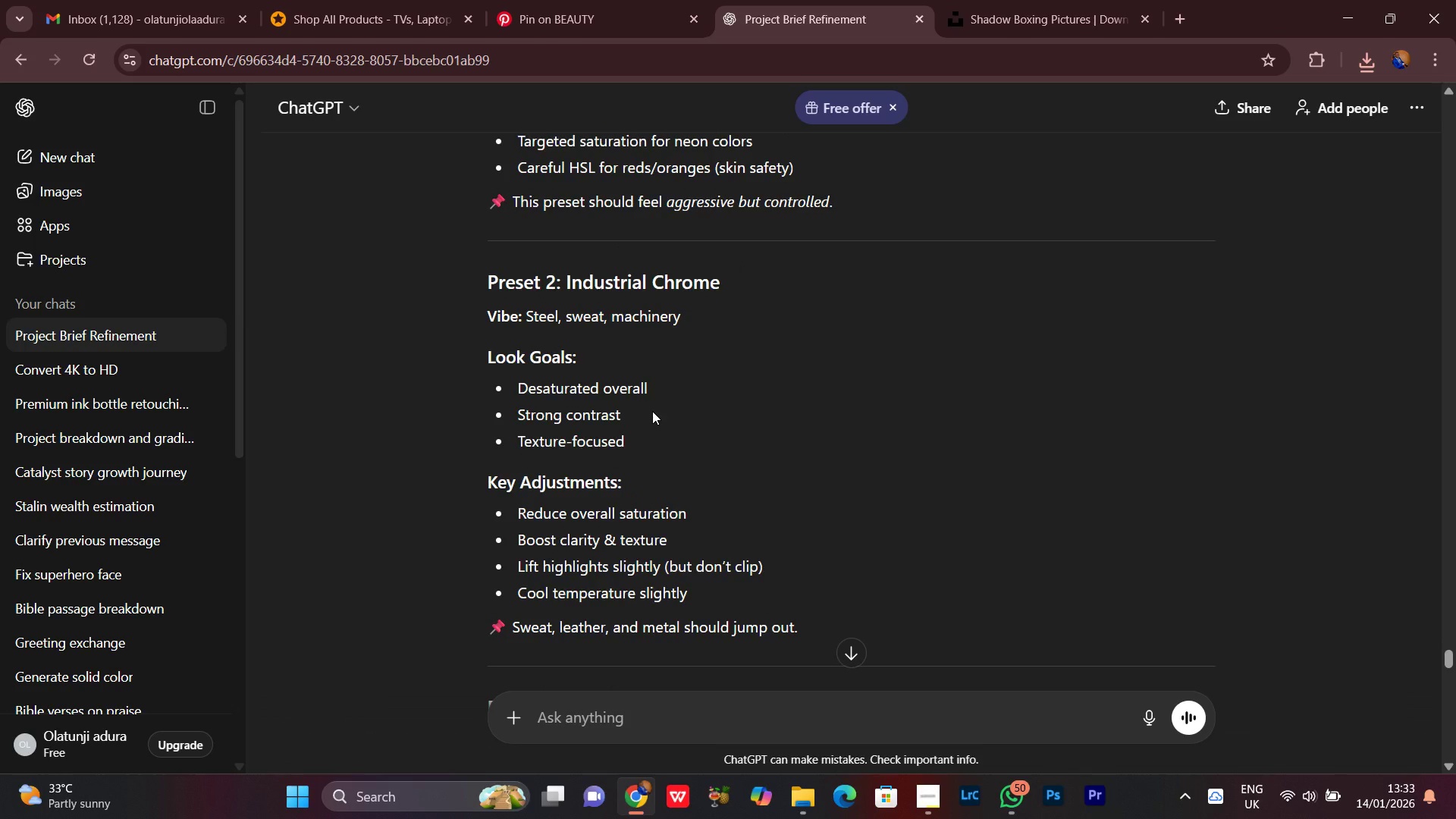 
scroll: coordinate [652, 411], scroll_direction: up, amount: 3.0
 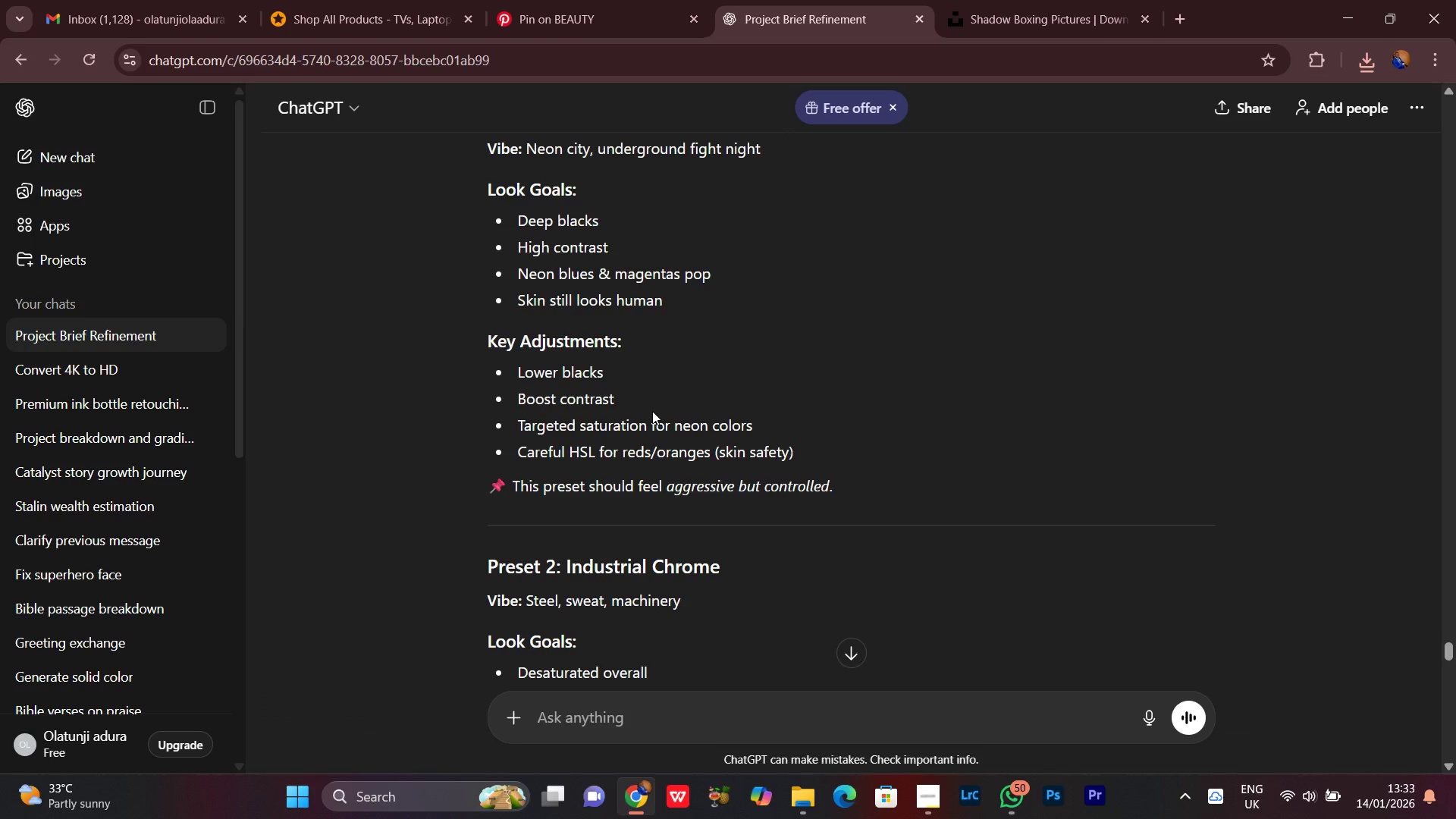 
scroll: coordinate [649, 411], scroll_direction: down, amount: 13.0
 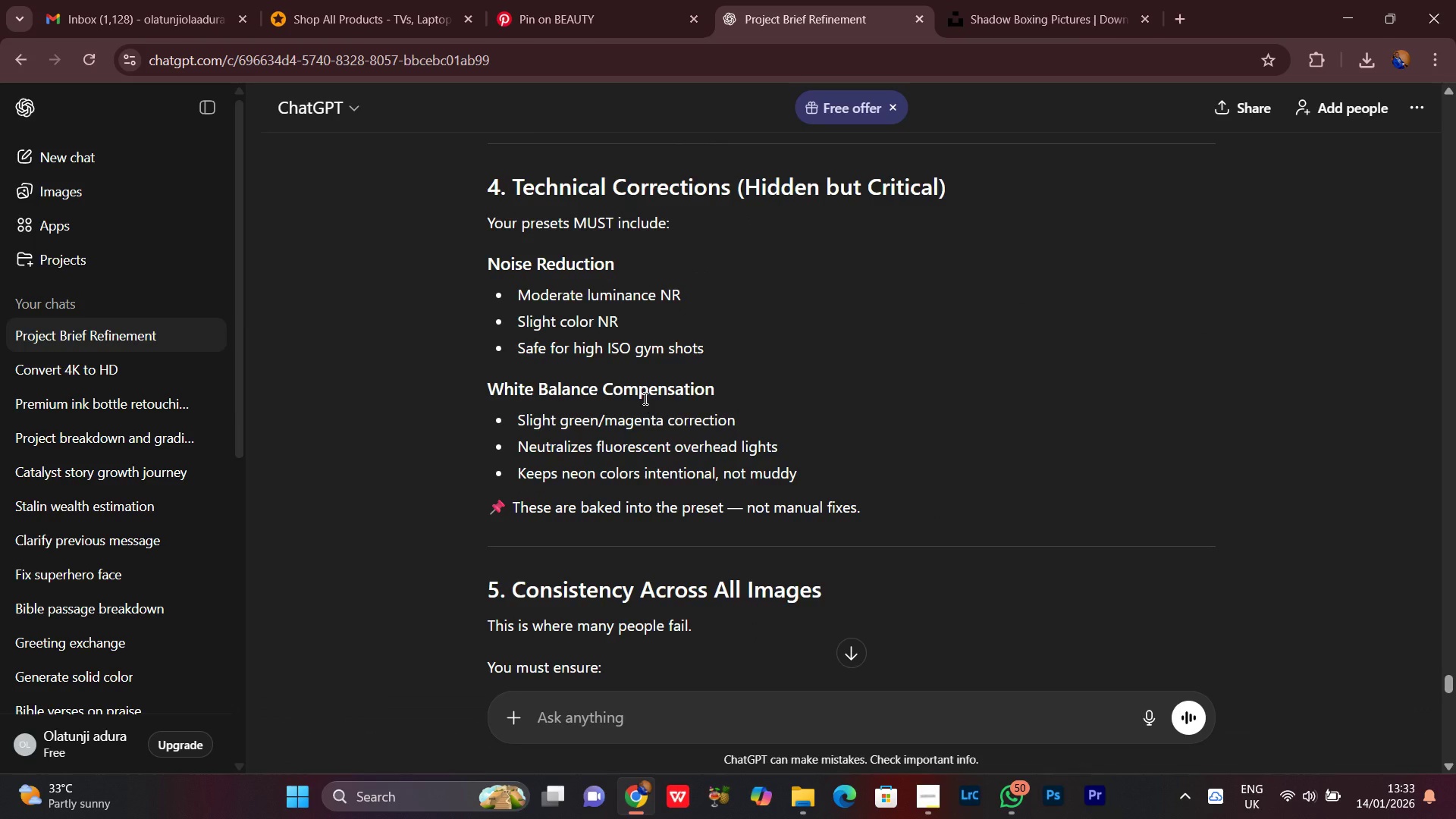 
scroll: coordinate [644, 398], scroll_direction: up, amount: 1.0
 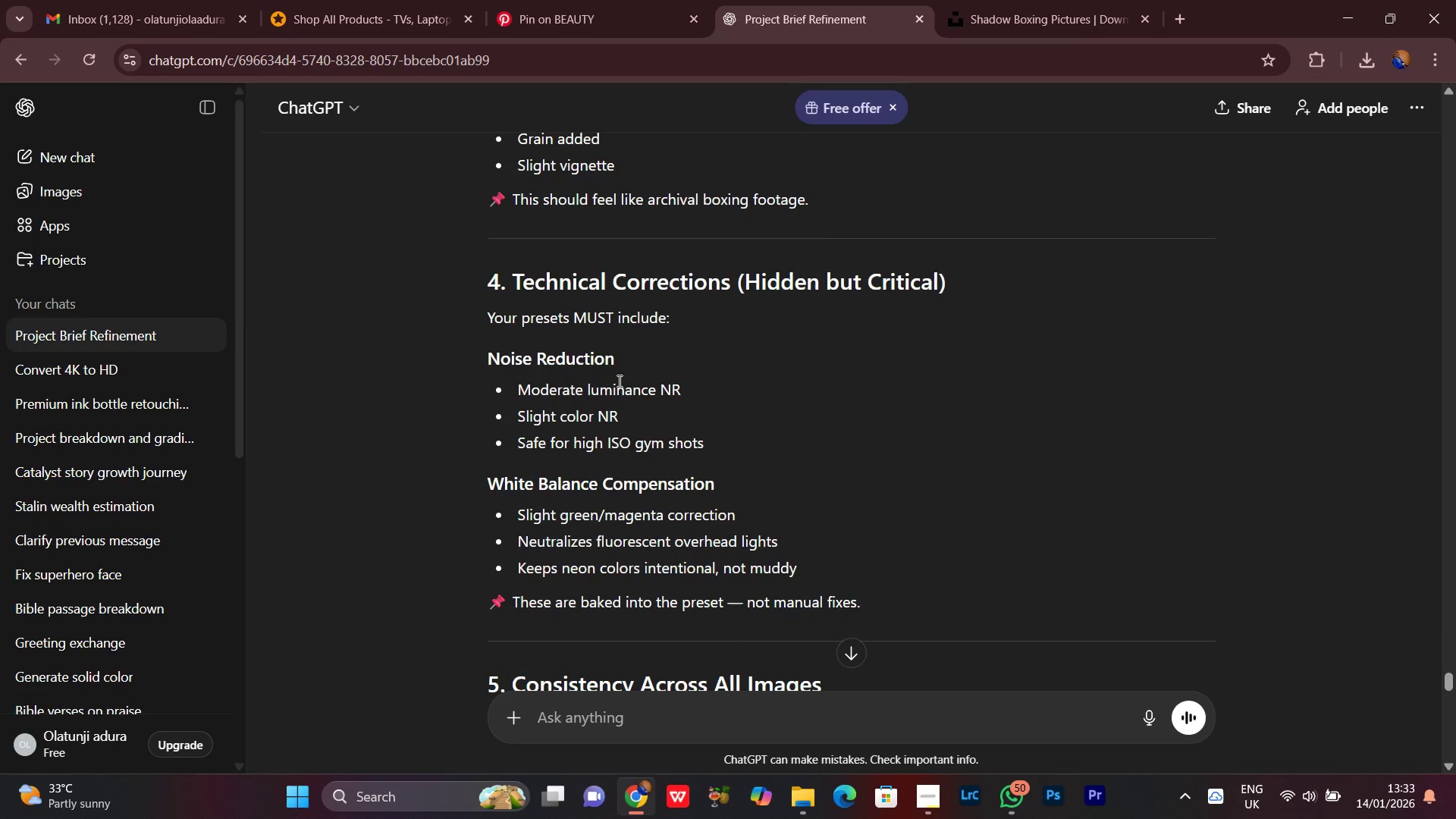 
scroll: coordinate [616, 384], scroll_direction: down, amount: 1.0
 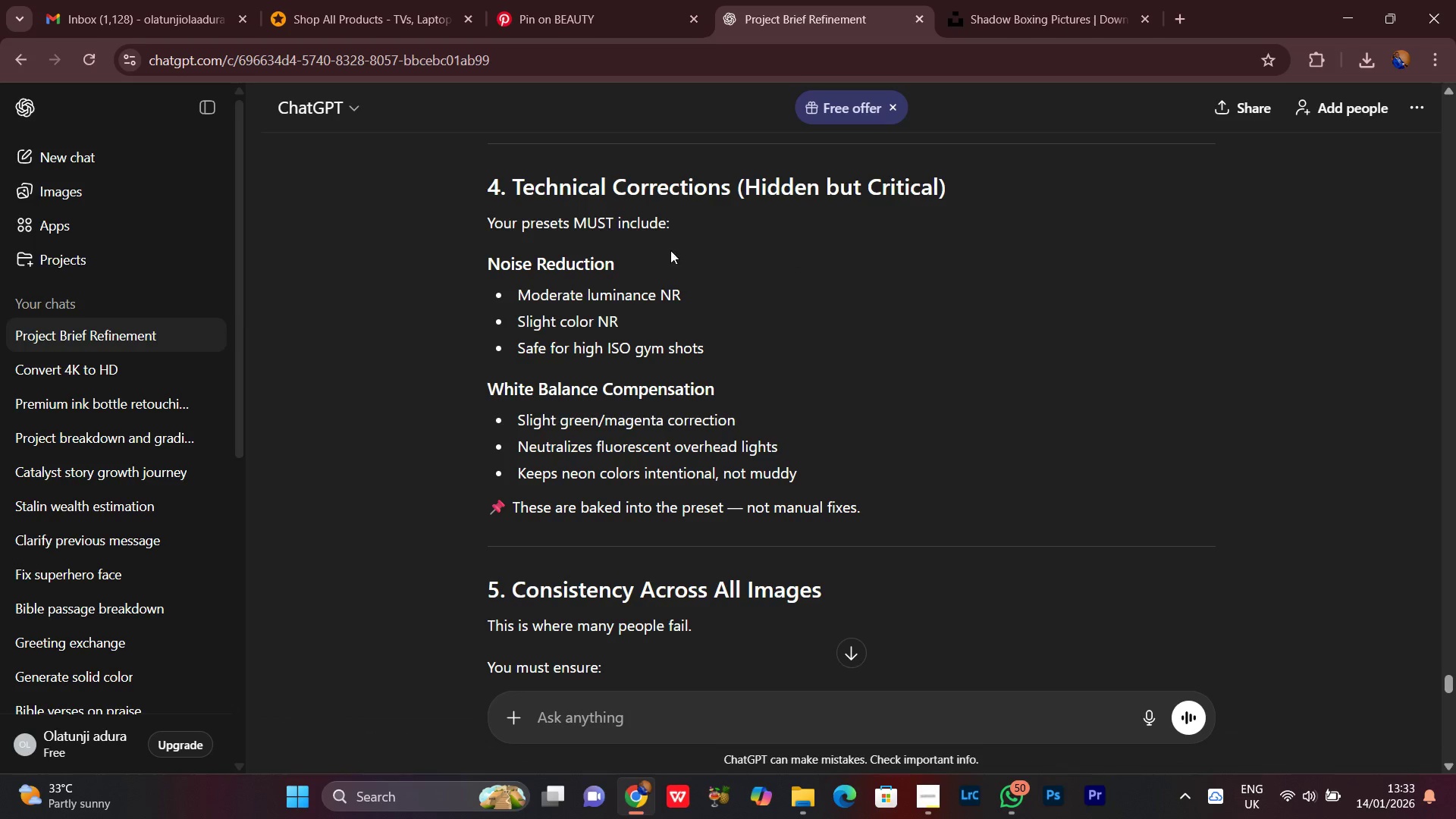 
left_click_drag(start_coordinate=[514, 228], to_coordinate=[652, 218])
 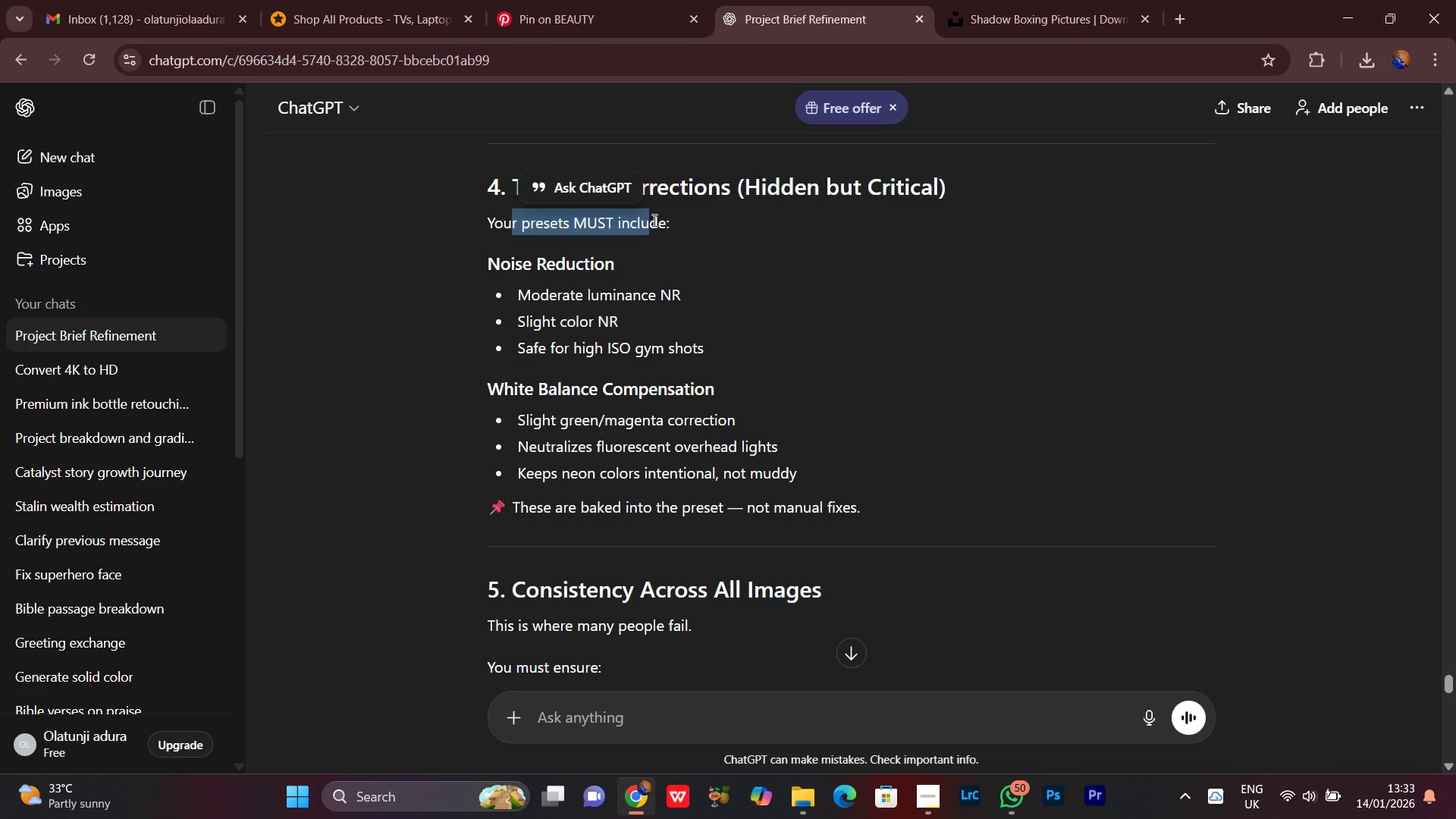 
left_click([653, 220])
 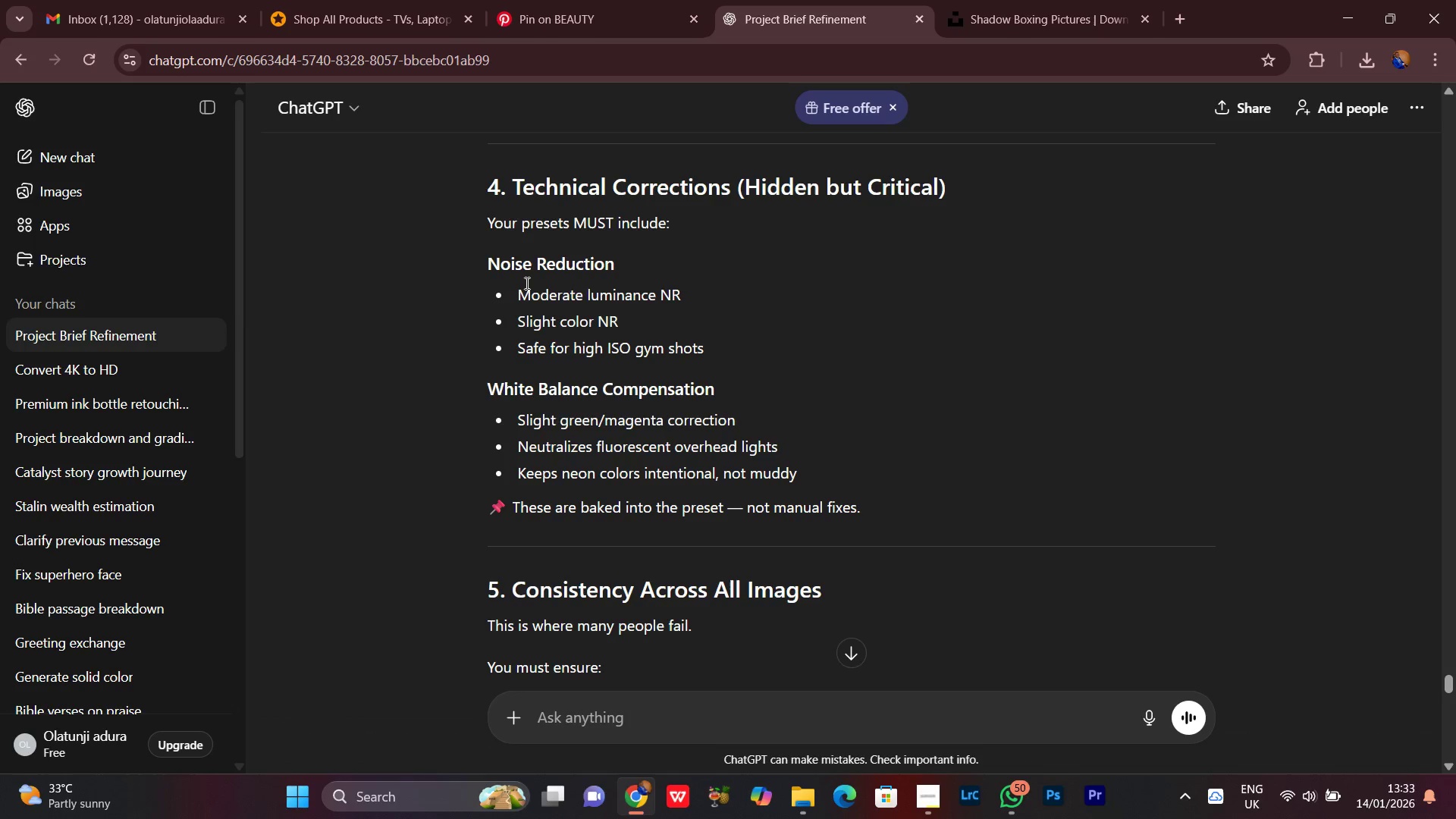 
left_click_drag(start_coordinate=[543, 288], to_coordinate=[685, 312])
 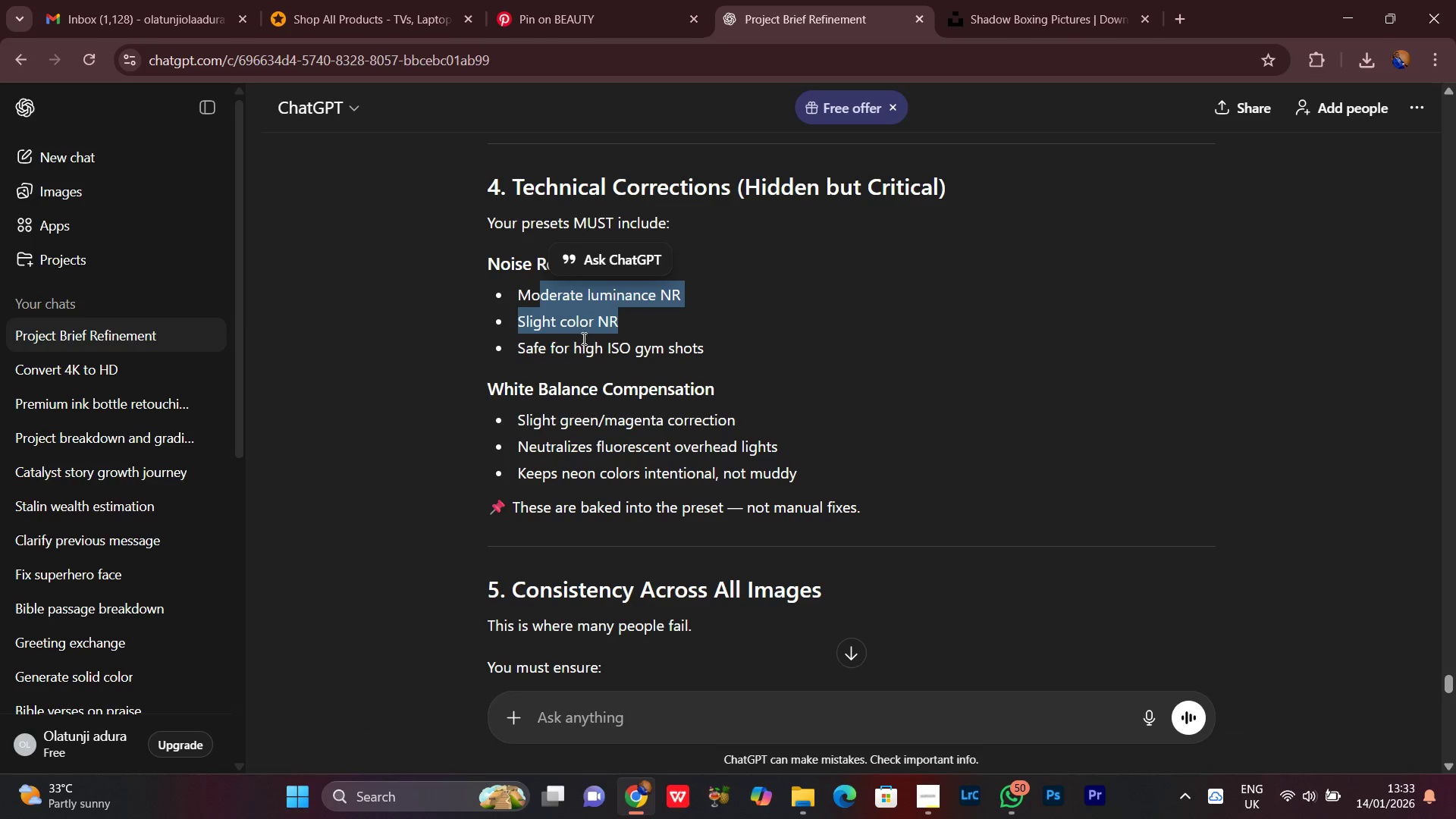 
left_click([582, 338])
 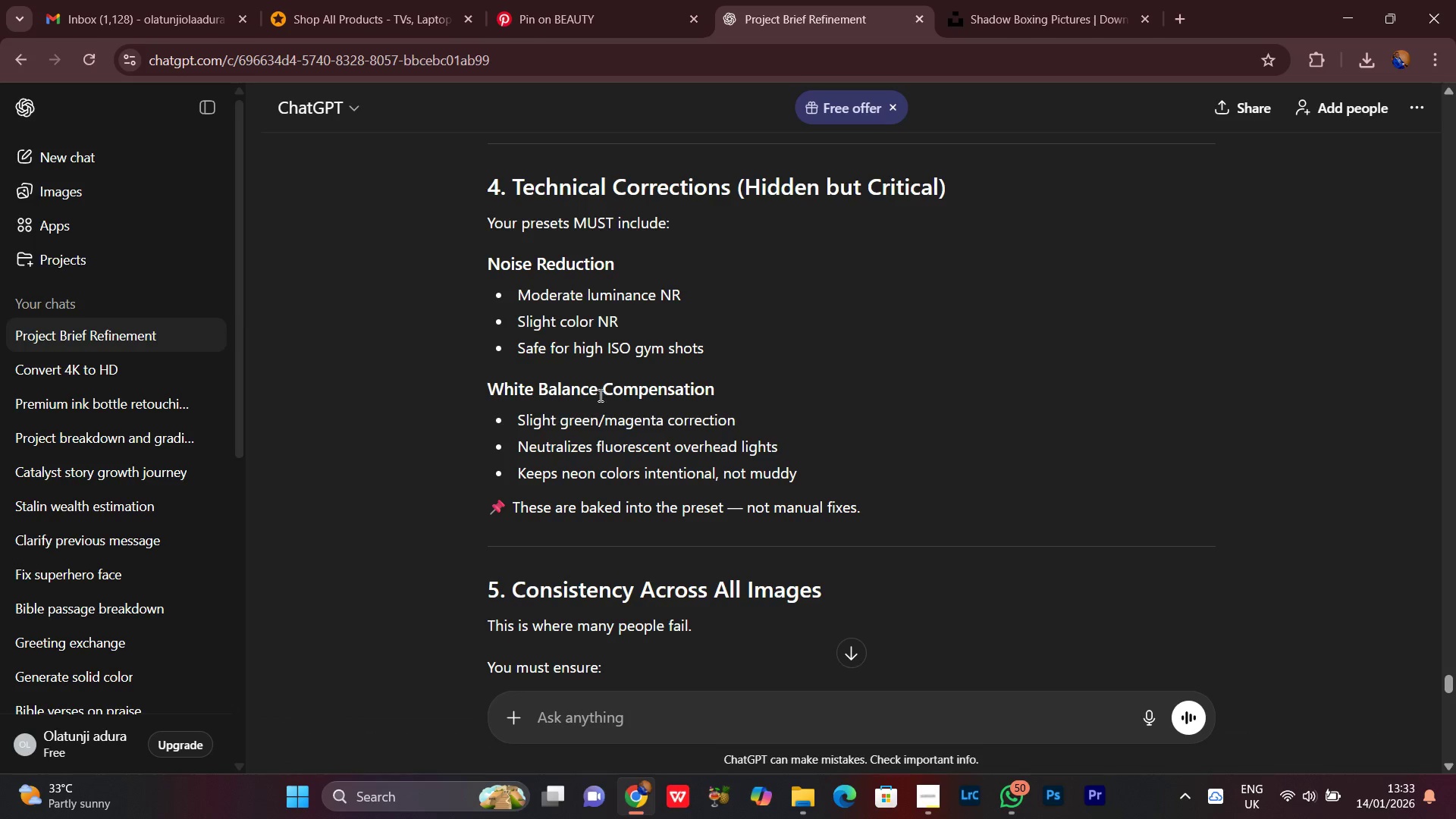 
wait(7.27)
 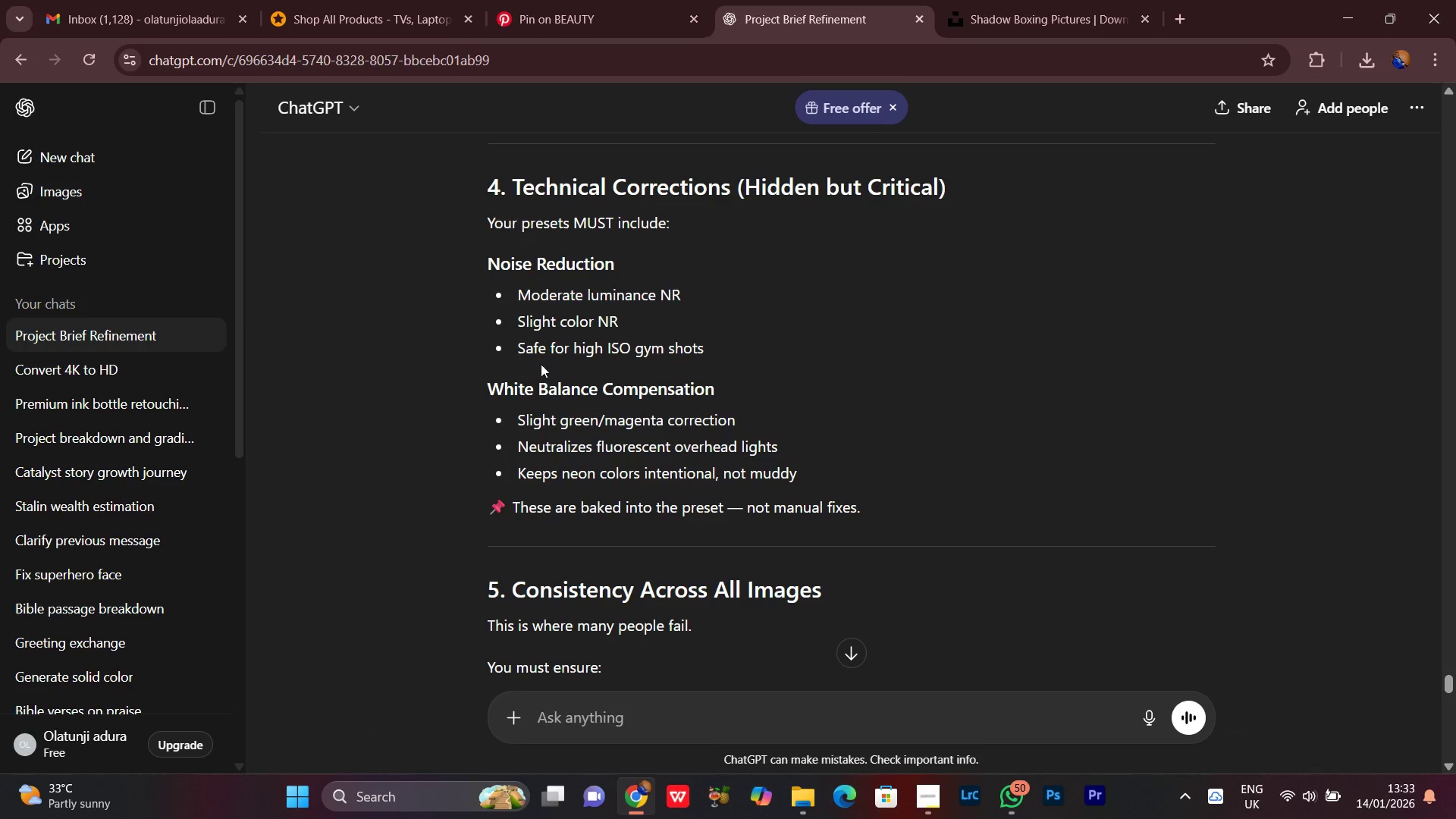 
scroll: coordinate [708, 430], scroll_direction: down, amount: 1.0
 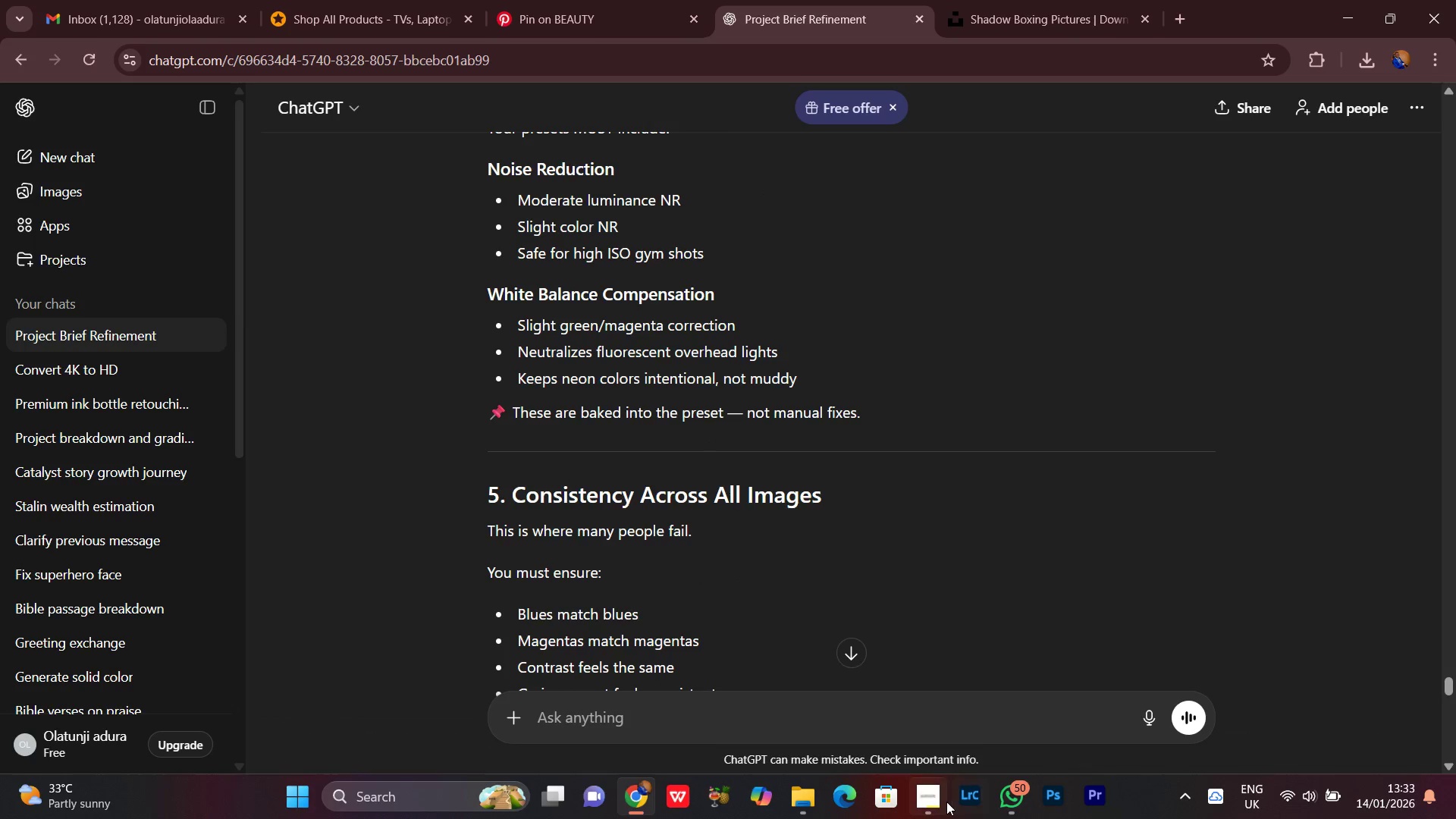 
left_click([918, 806])
 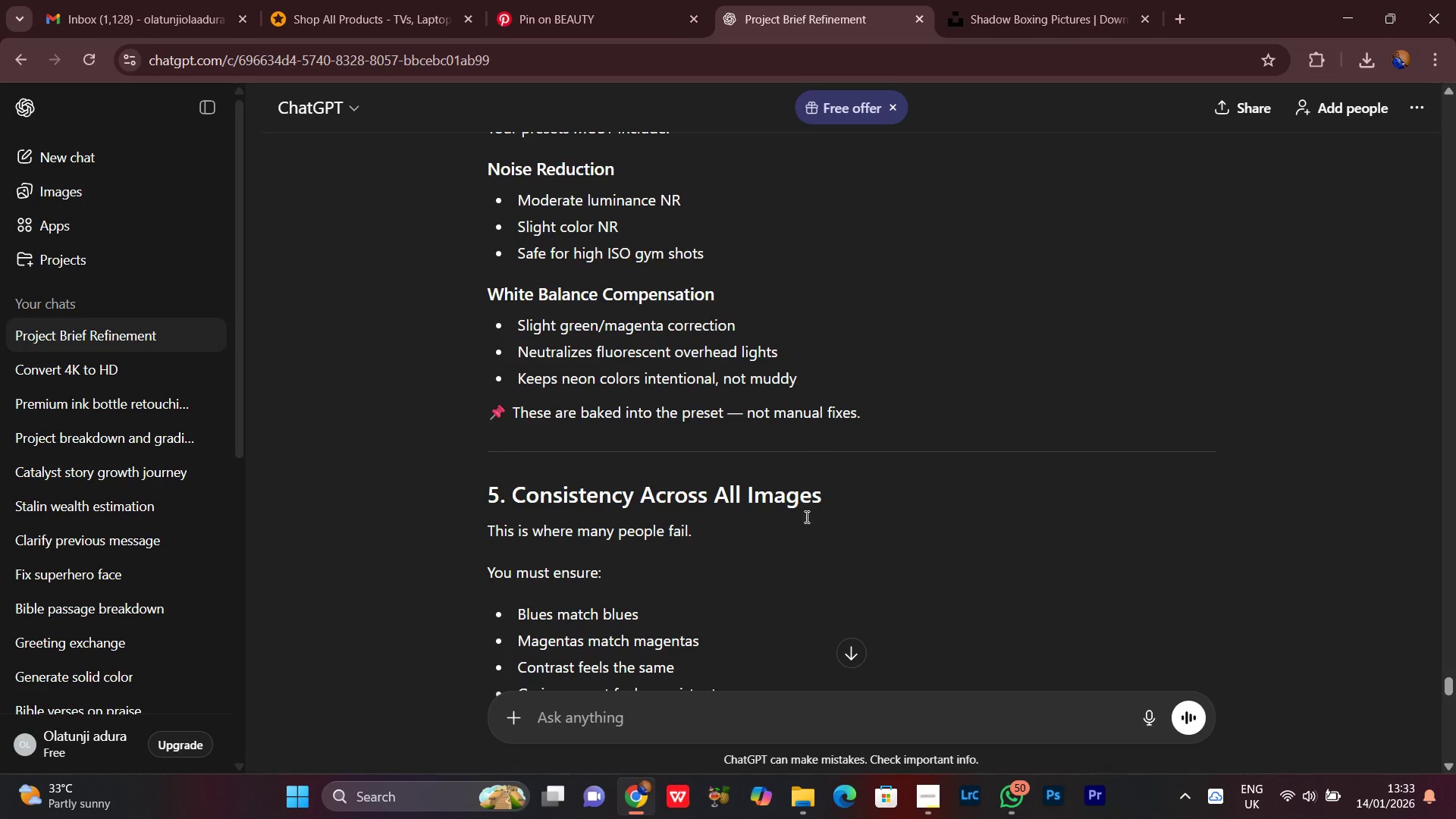 
wait(8.05)
 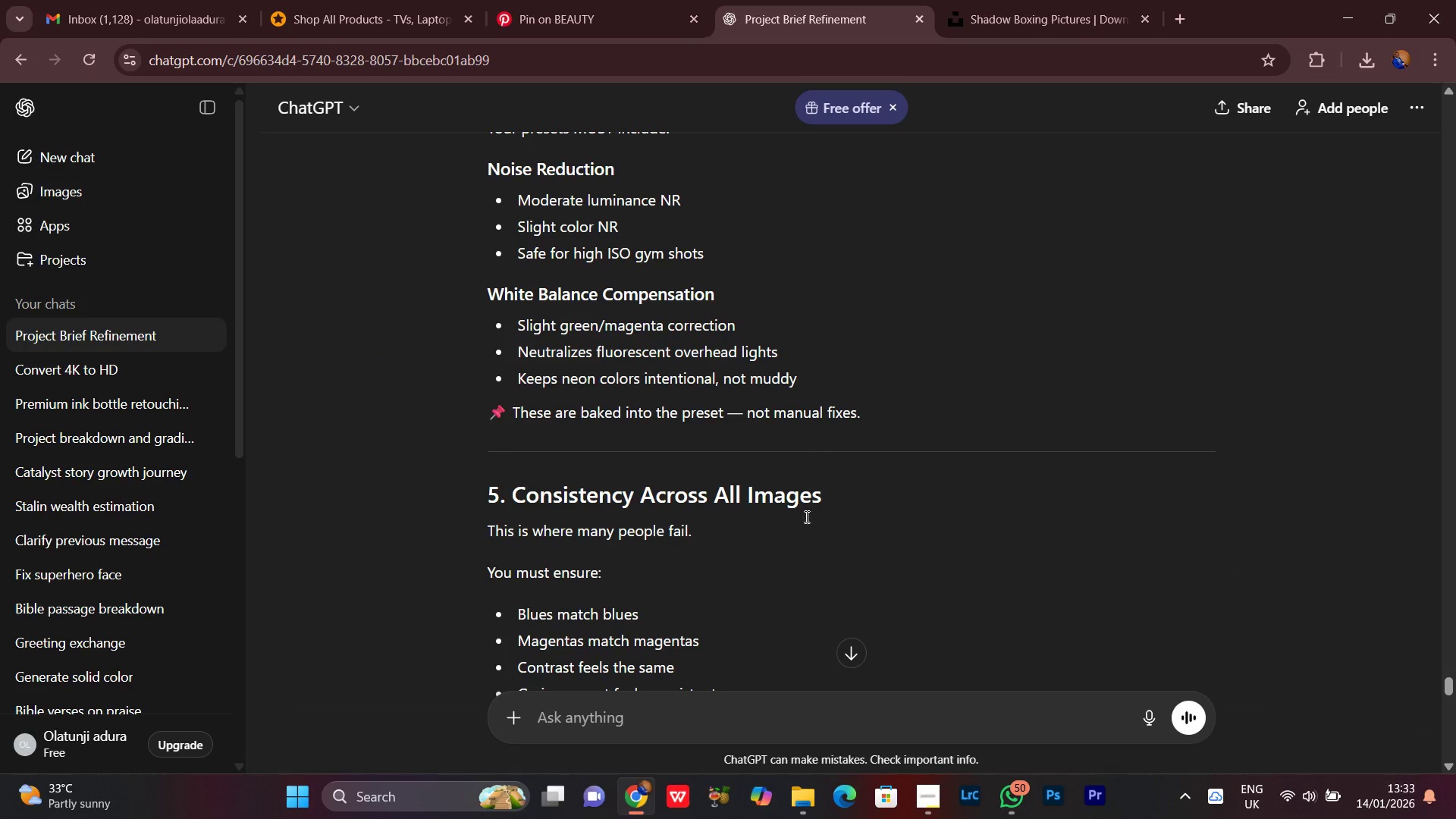 
scroll: coordinate [883, 434], scroll_direction: down, amount: 2.0
 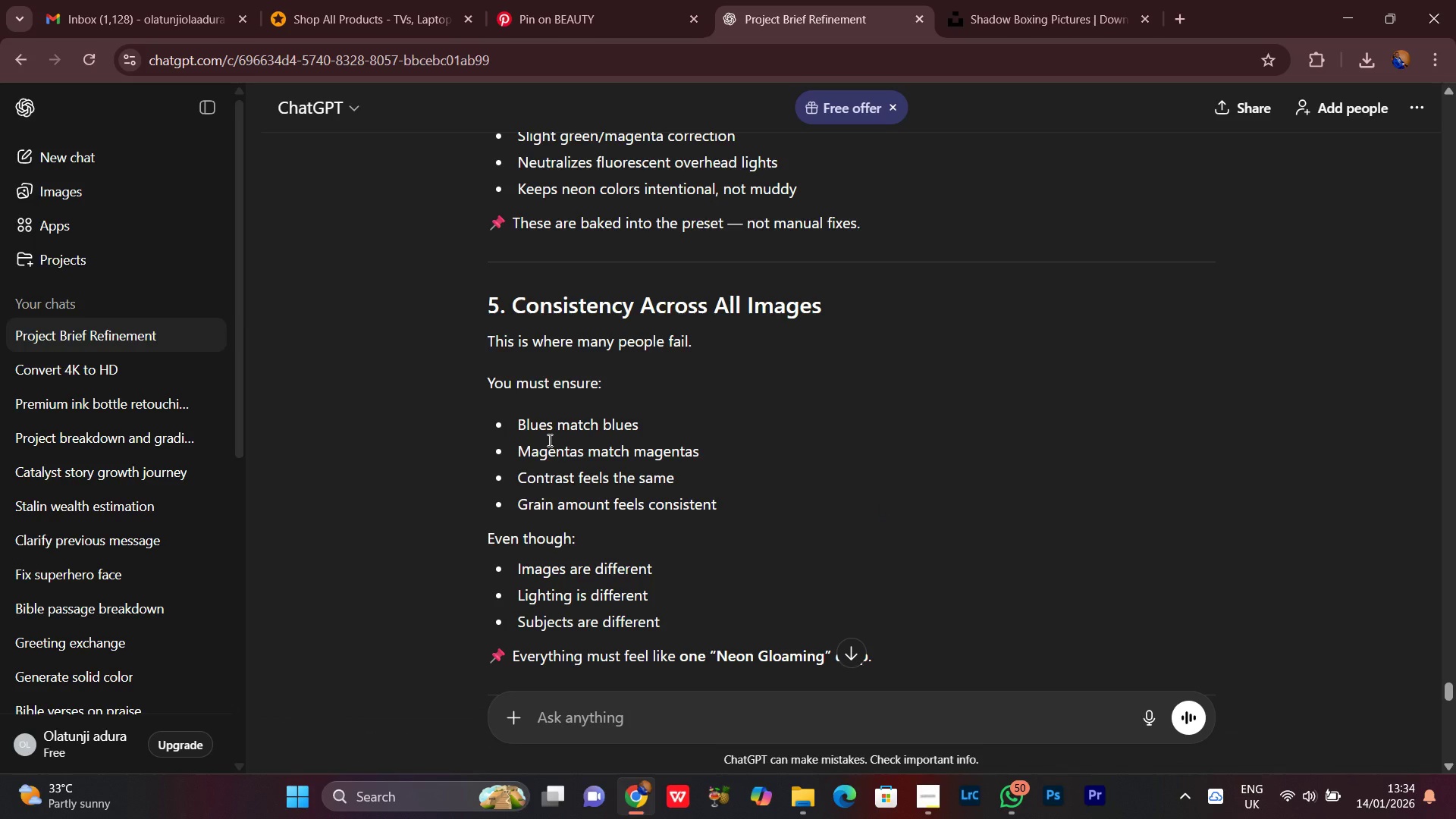 
wait(13.15)
 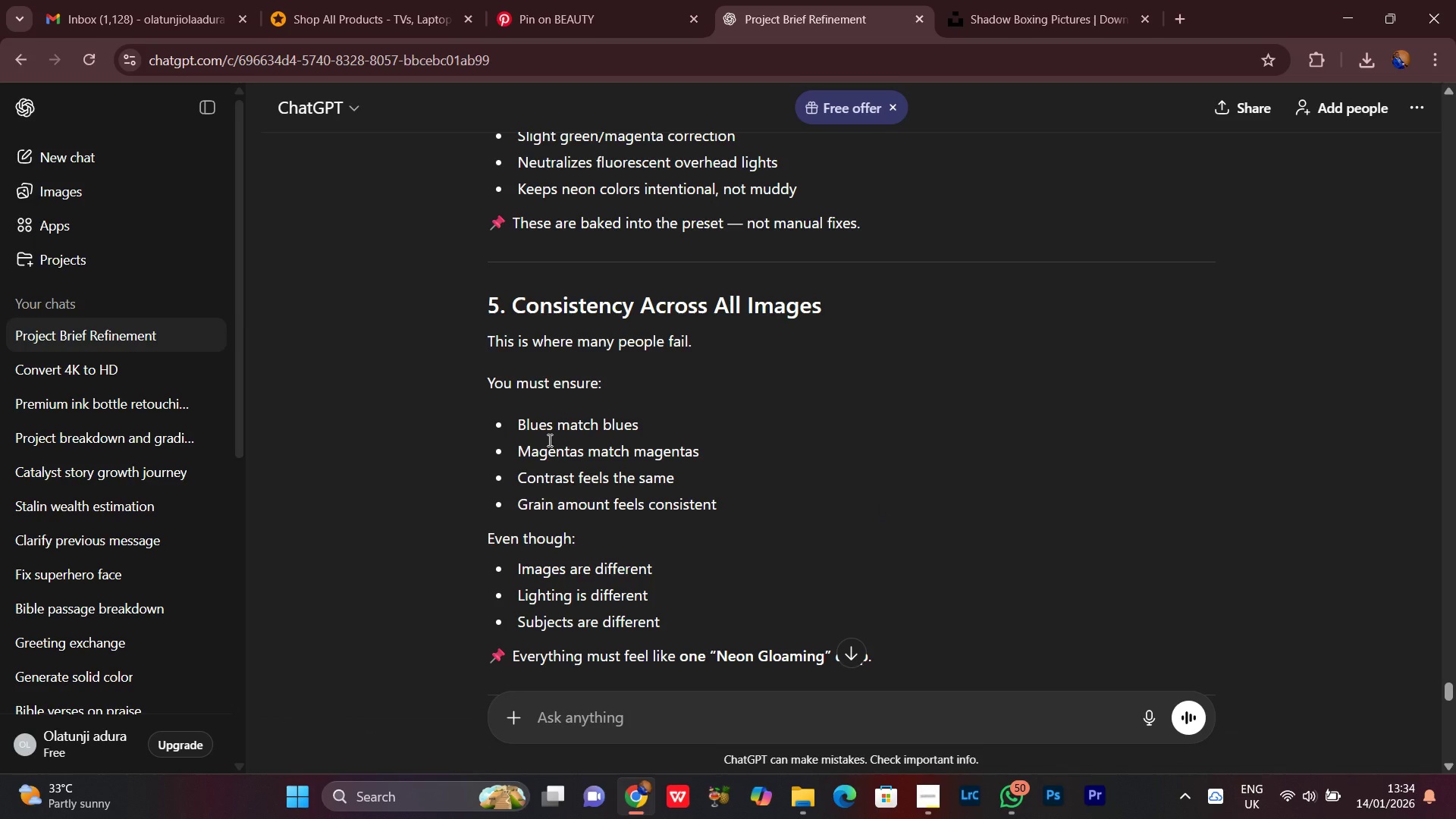 
scroll: coordinate [649, 428], scroll_direction: down, amount: 10.0
 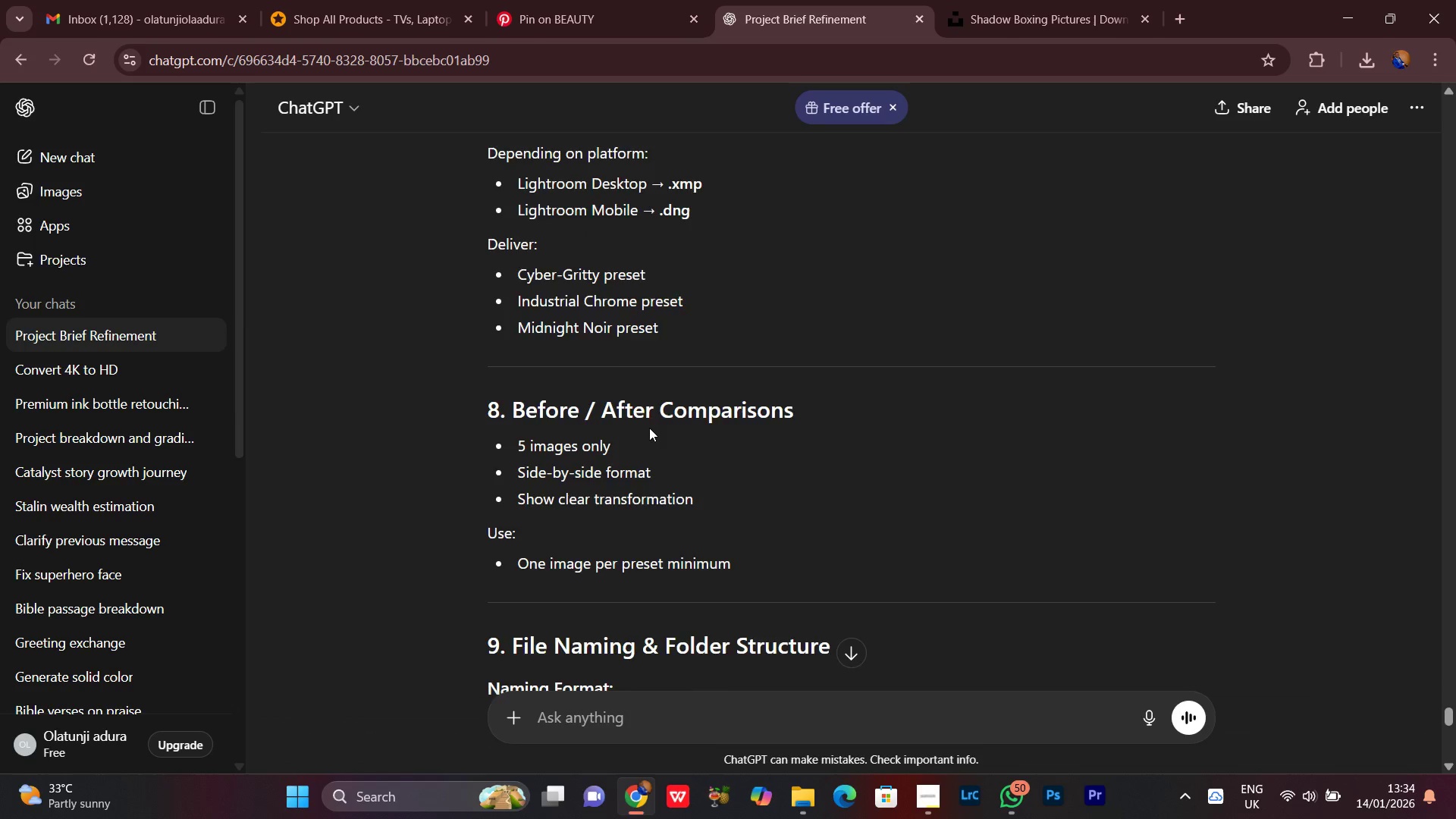 
scroll: coordinate [649, 428], scroll_direction: up, amount: 2.0
 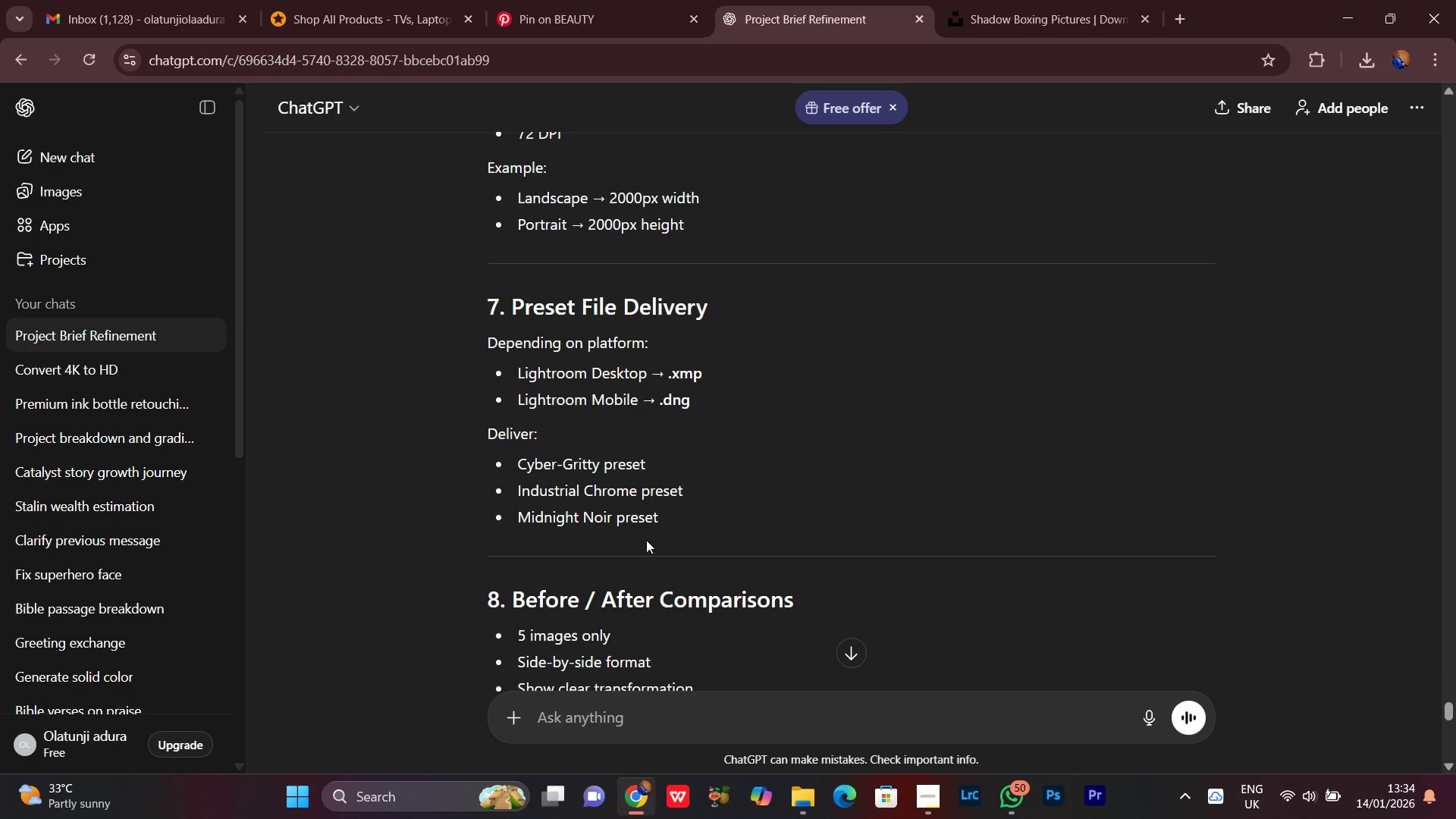 
wait(6.16)
 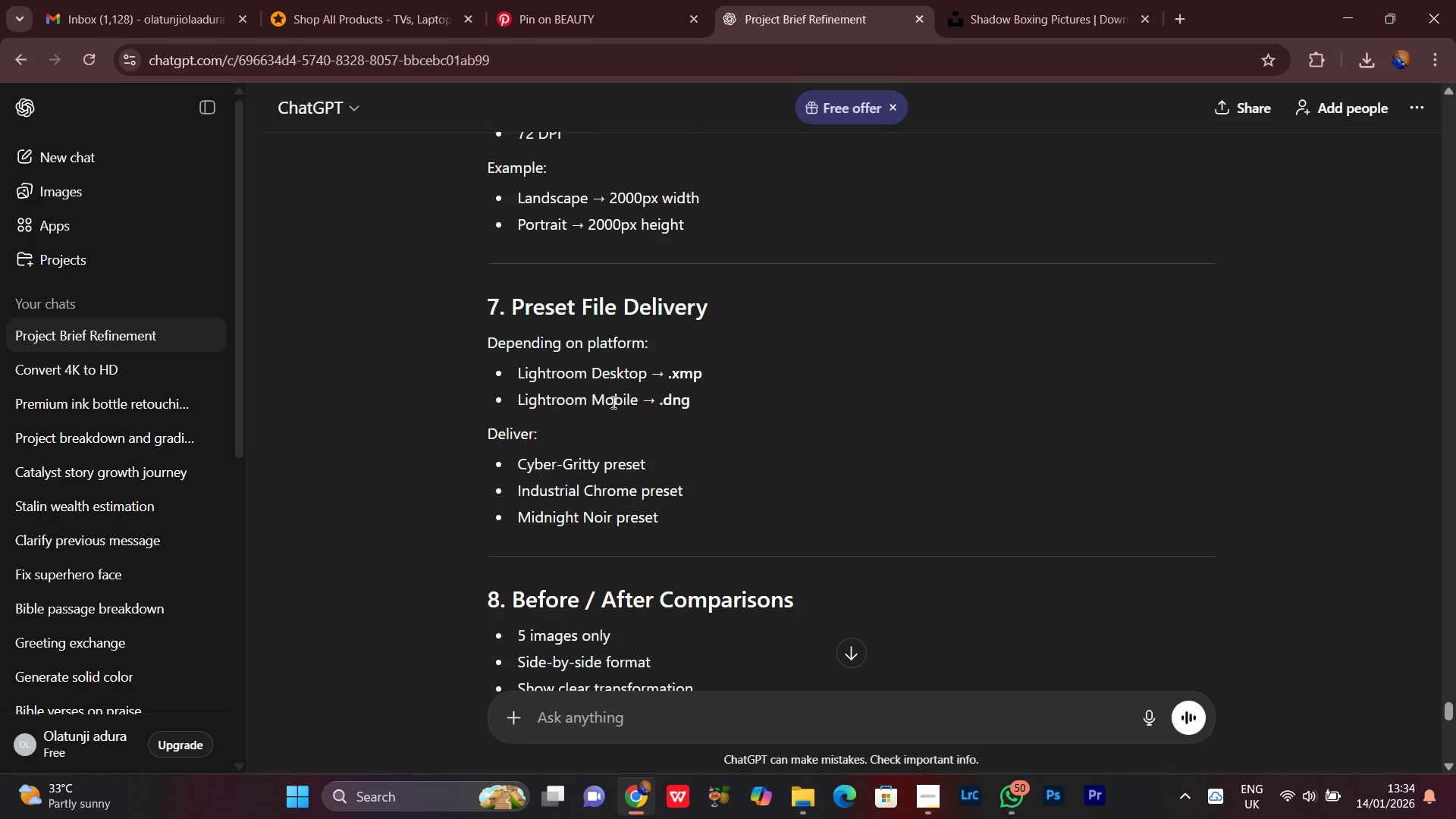 
scroll: coordinate [632, 595], scroll_direction: down, amount: 2.0
 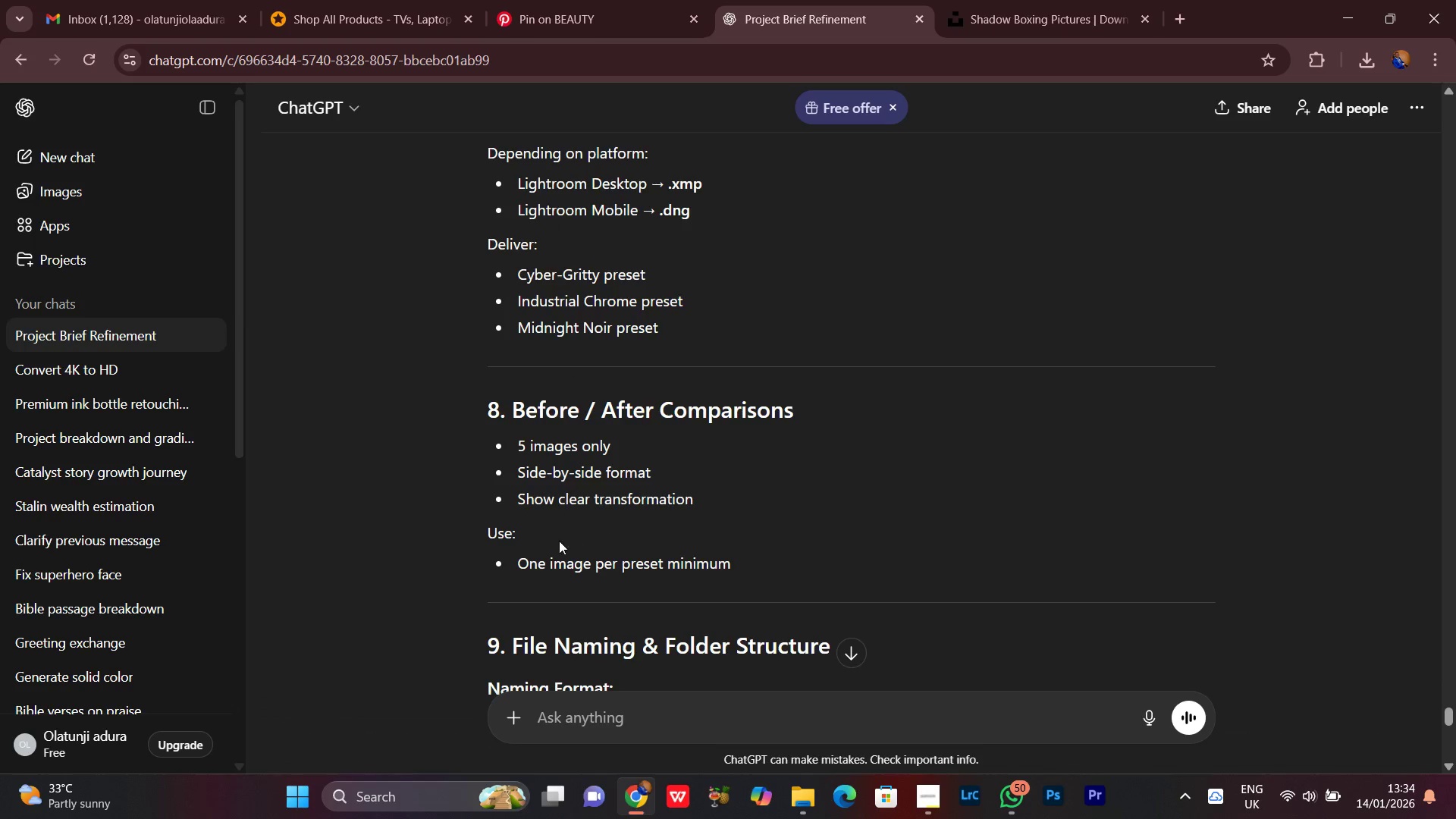 
wait(9.45)
 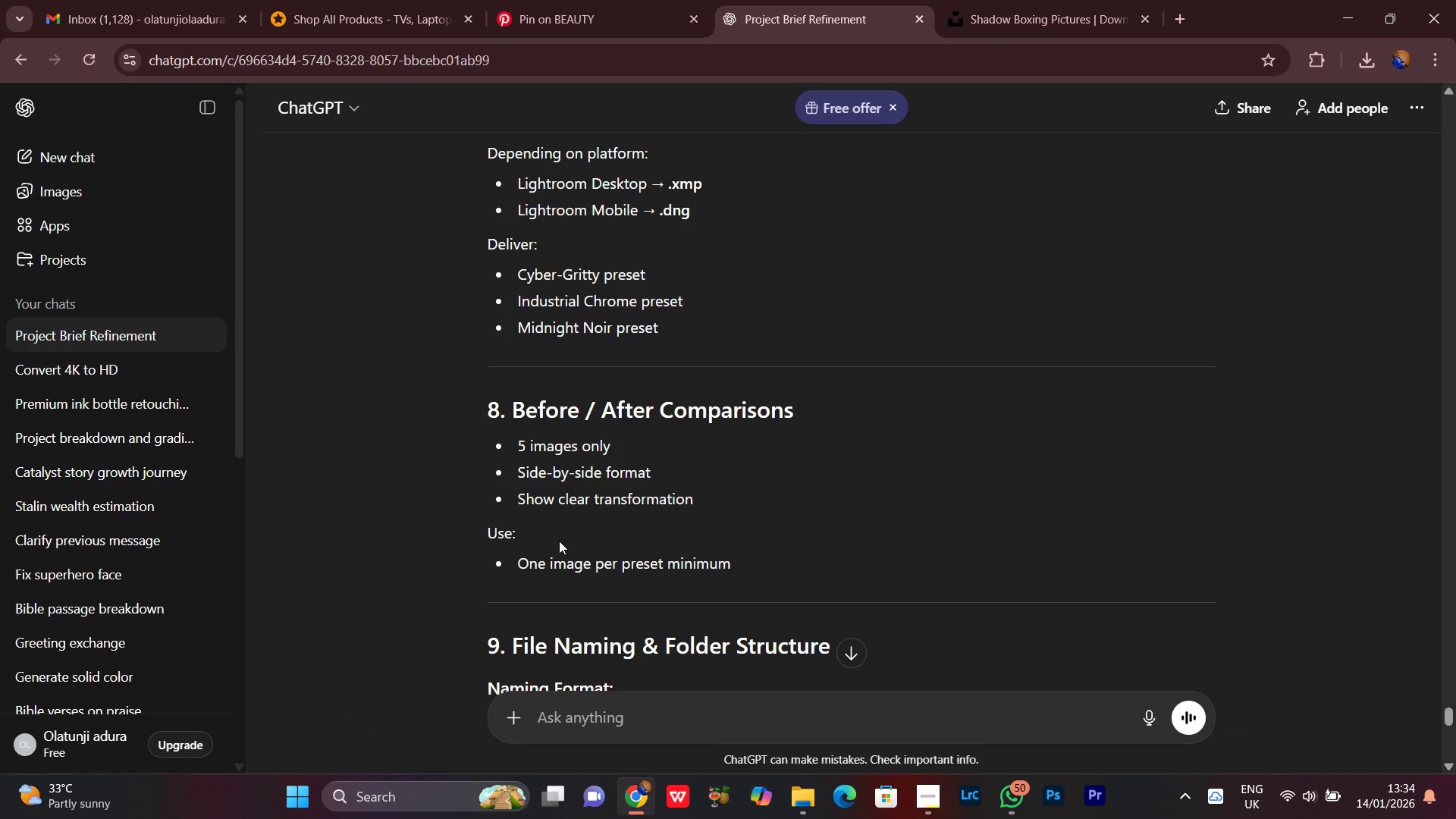 
scroll: coordinate [770, 444], scroll_direction: down, amount: 7.0
 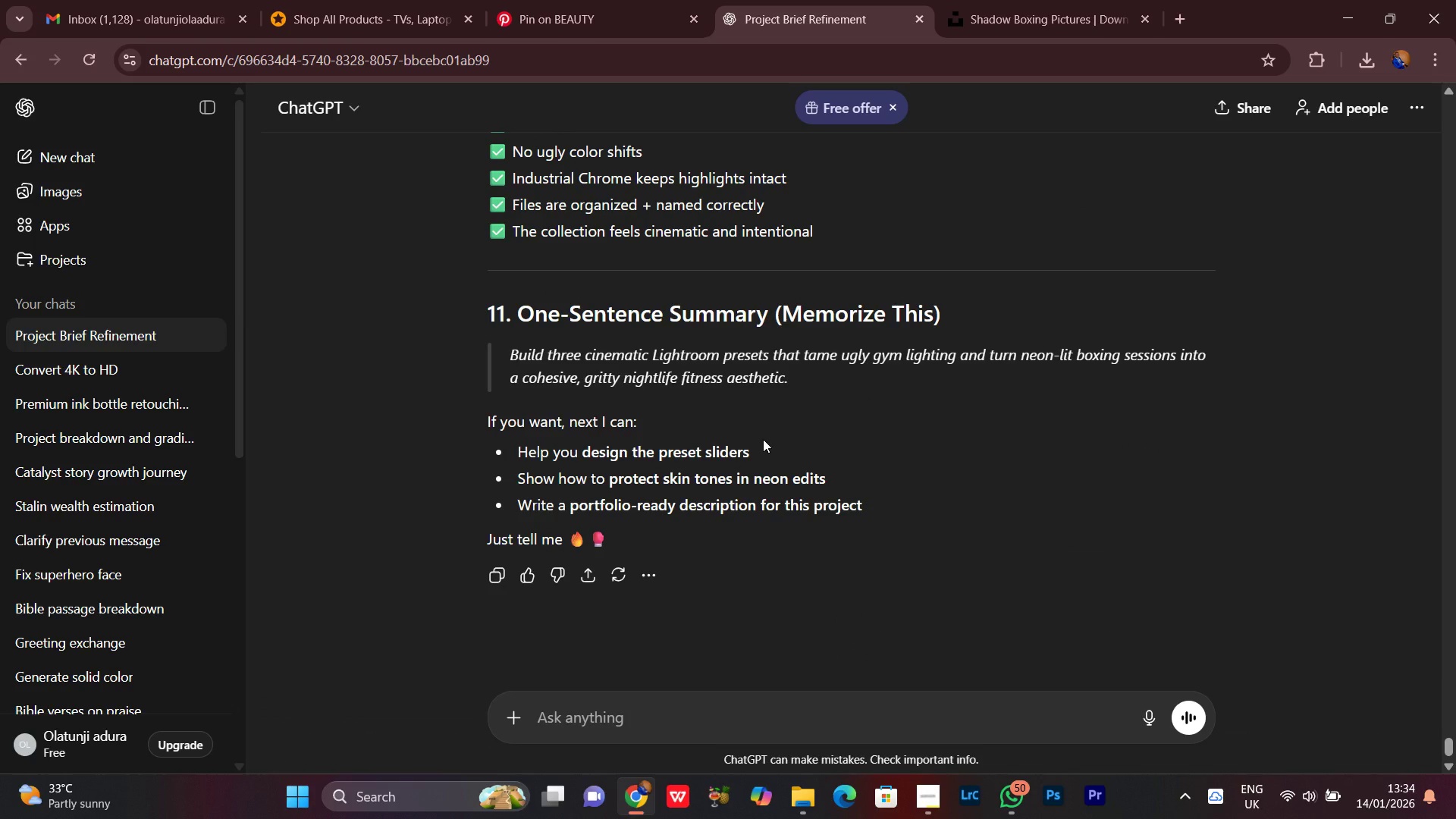 
wait(8.81)
 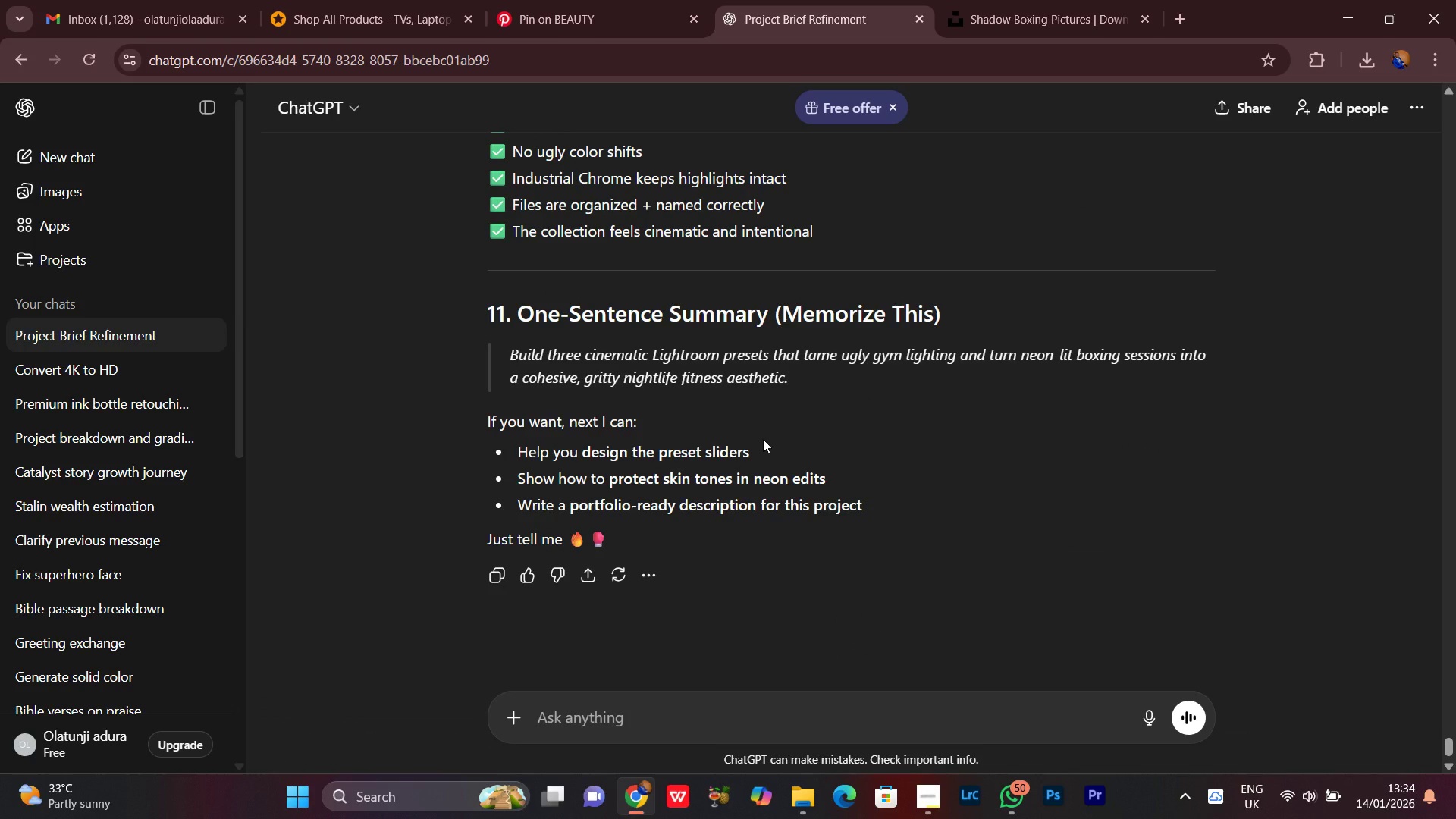 
scroll: coordinate [759, 443], scroll_direction: down, amount: 3.0
 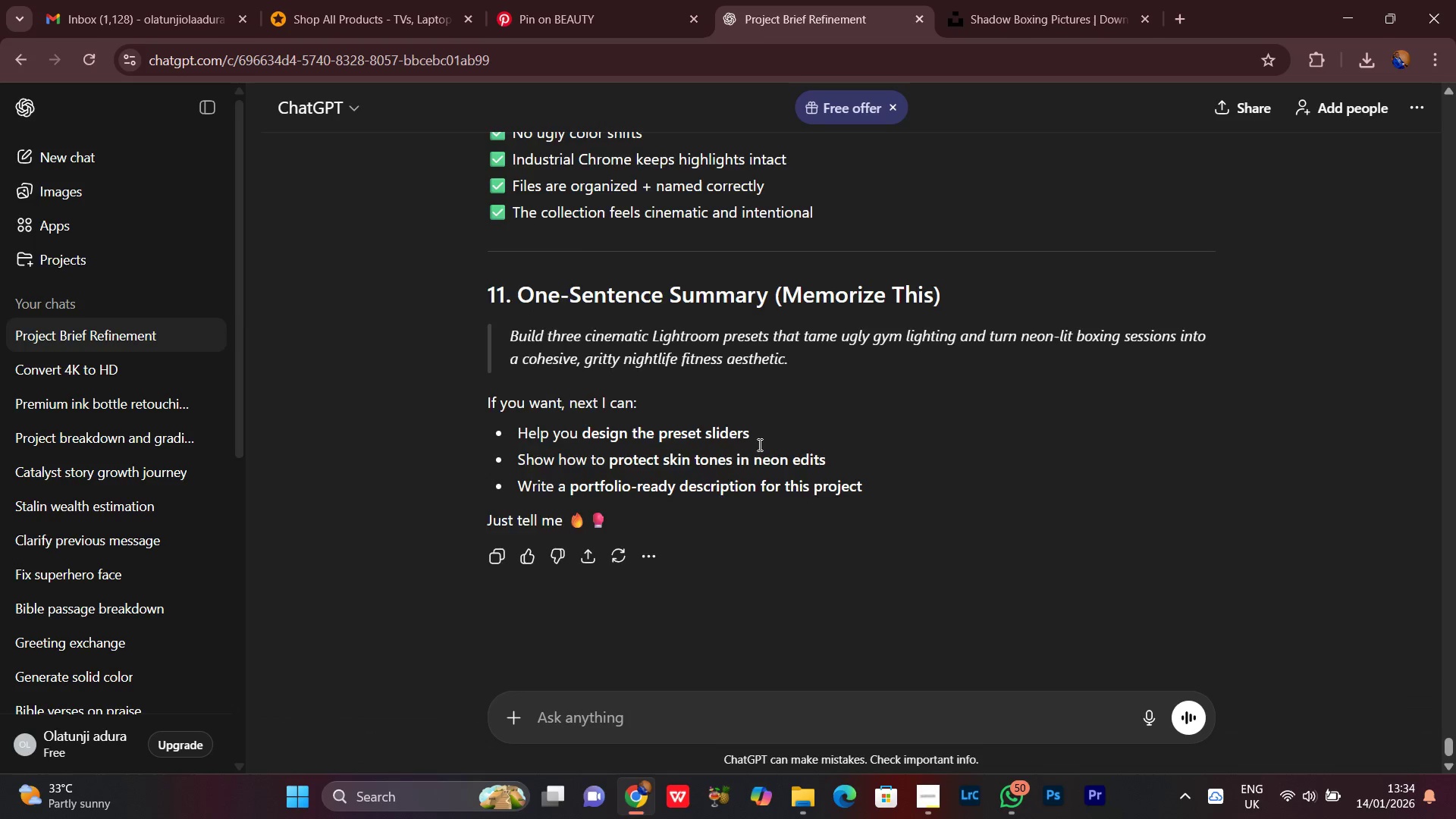 
scroll: coordinate [742, 439], scroll_direction: up, amount: 50.0
 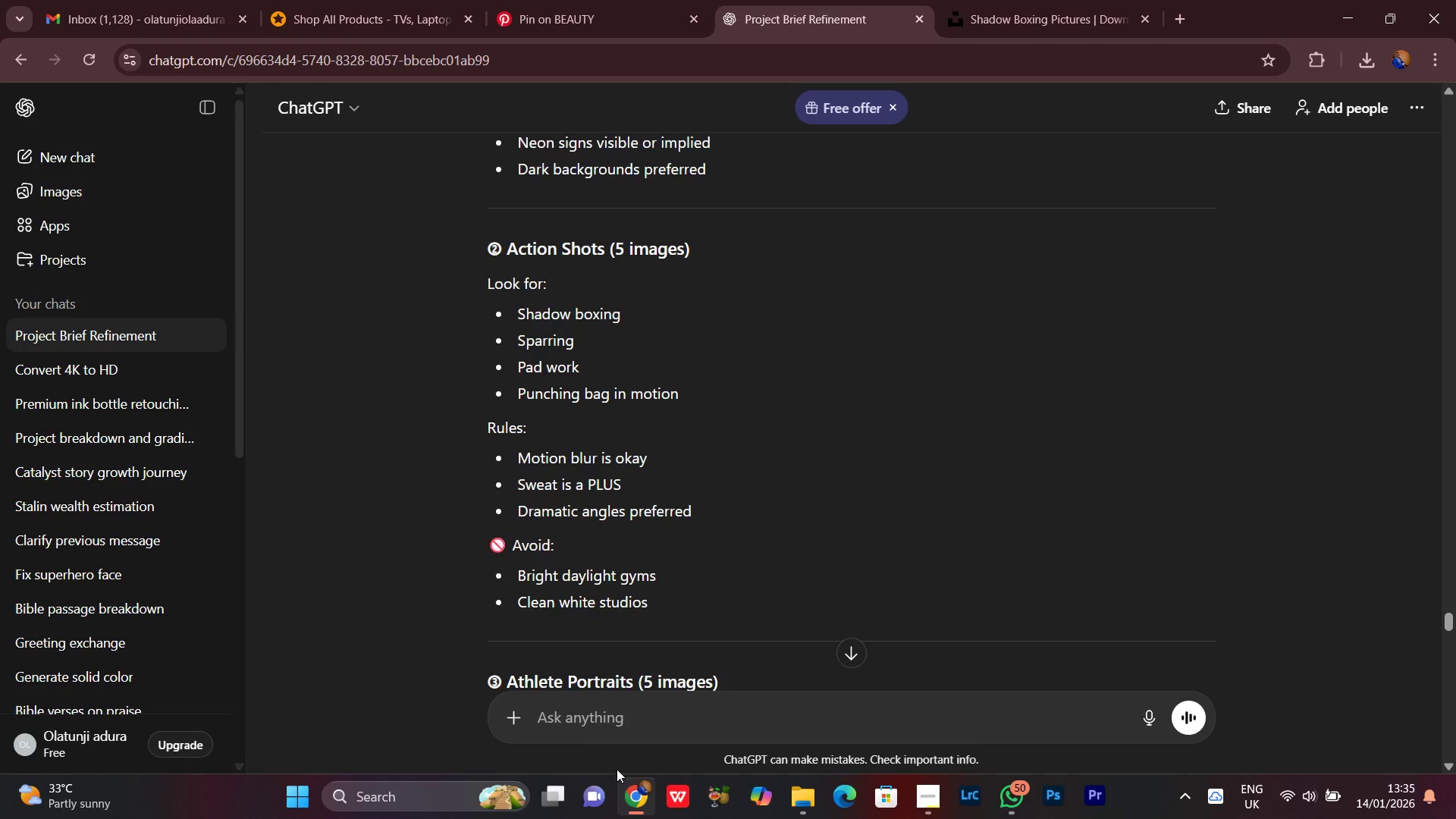 
left_click([610, 733])
 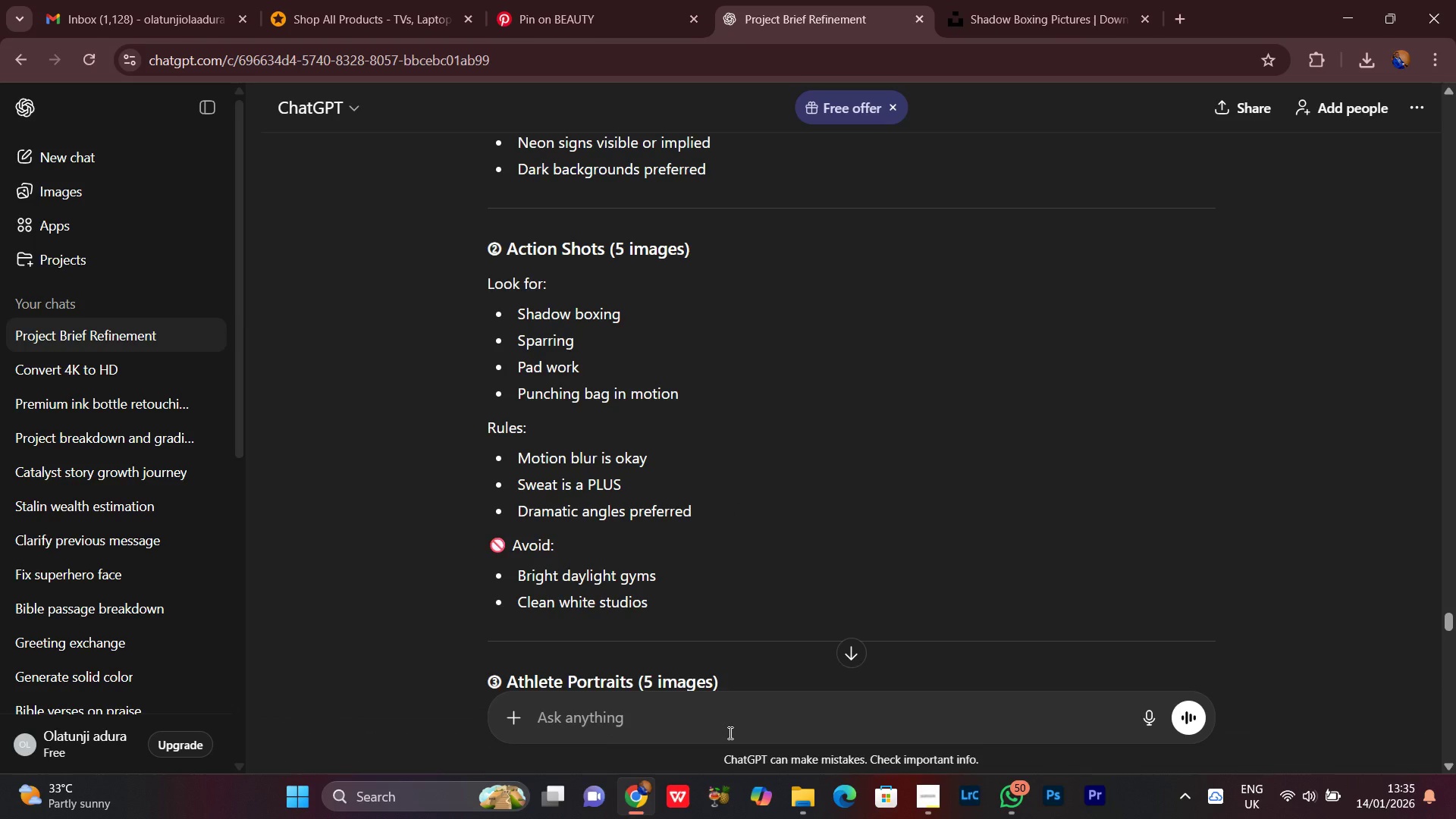 
type(ok)
 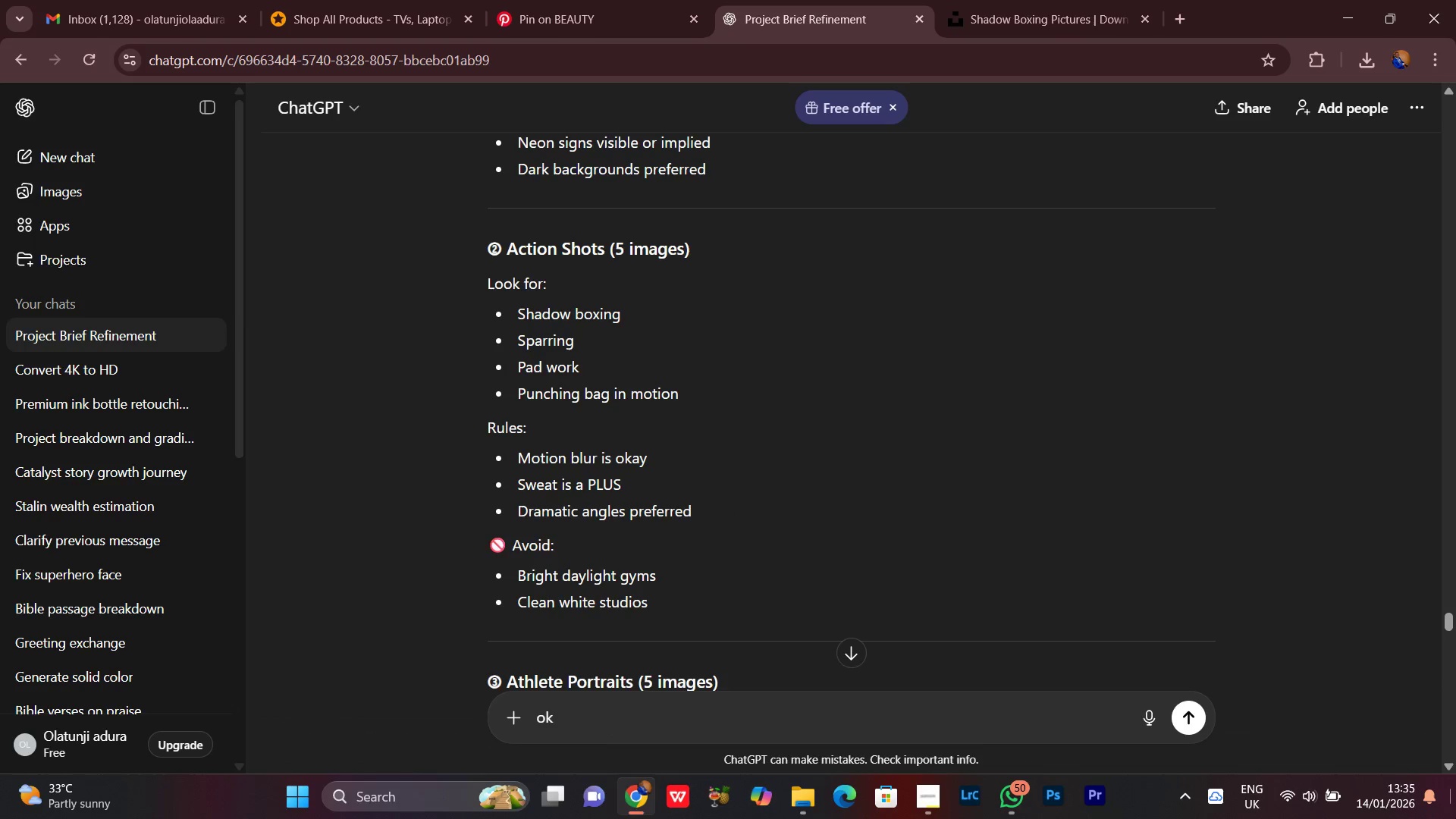 
type(.... pls can you help with the key)
key(Backspace)
key(Backspace)
key(Backspace)
type(search keysword to get the real images in unspalsh )
key(Backspace)
key(Backspace)
key(Backspace)
key(Backspace)
key(Backspace)
type(lash ans )
key(Backspace)
key(Backspace)
type(d )
key(Backspace)
type(also )
key(Backspace)
key(Backspace)
key(Backspace)
key(Backspace)
key(Backspace)
type( l)
key(Backspace)
type(s)
key(Backspace)
type(also pl )
key(Backspace)
type(s help with the )
 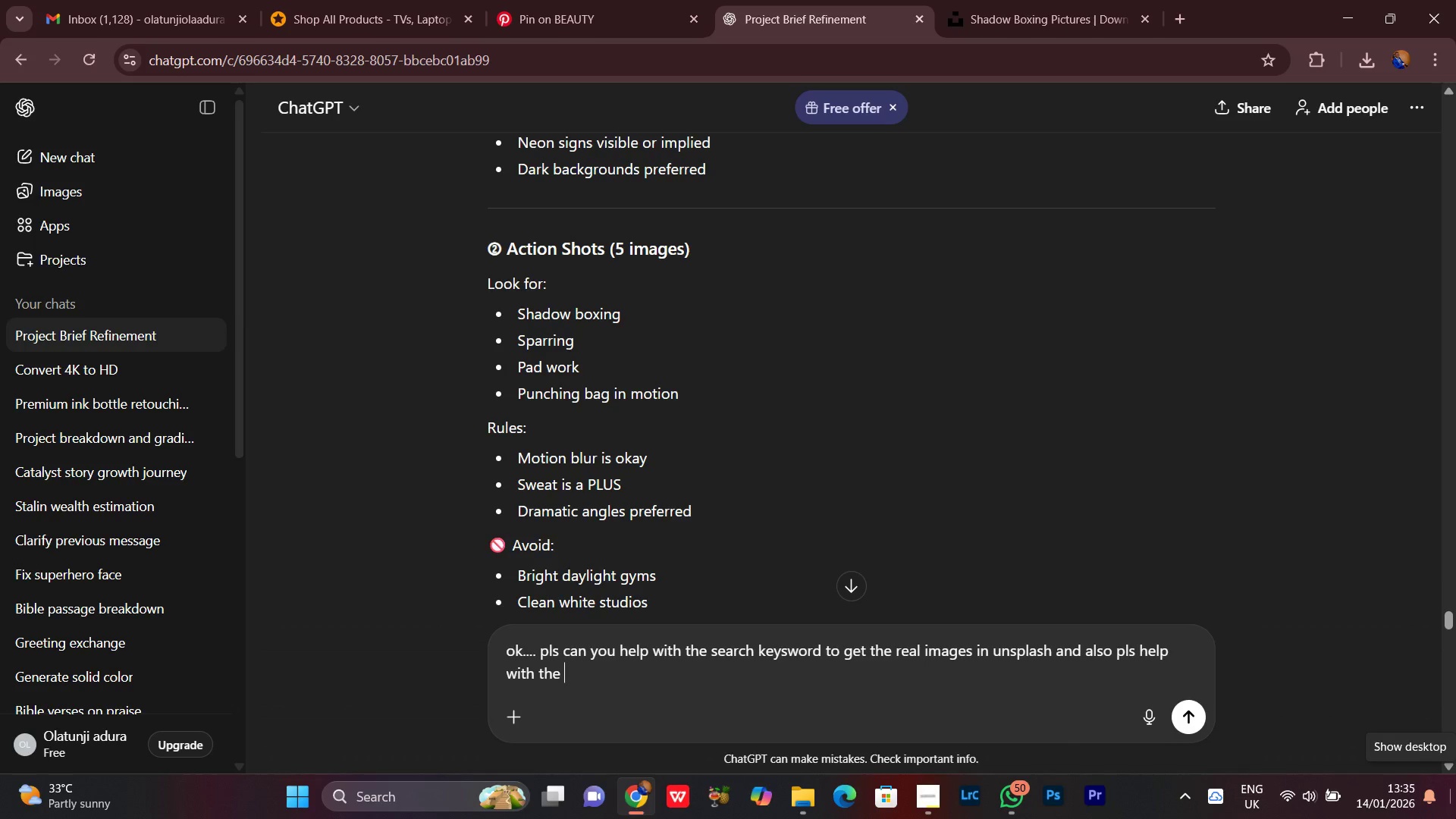 
type(right ligtroom adjustment to use fo rth)
key(Backspace)
key(Backspace)
key(Backspace)
key(Backspace)
type(r each edit )
key(Backspace)
type(..... )
 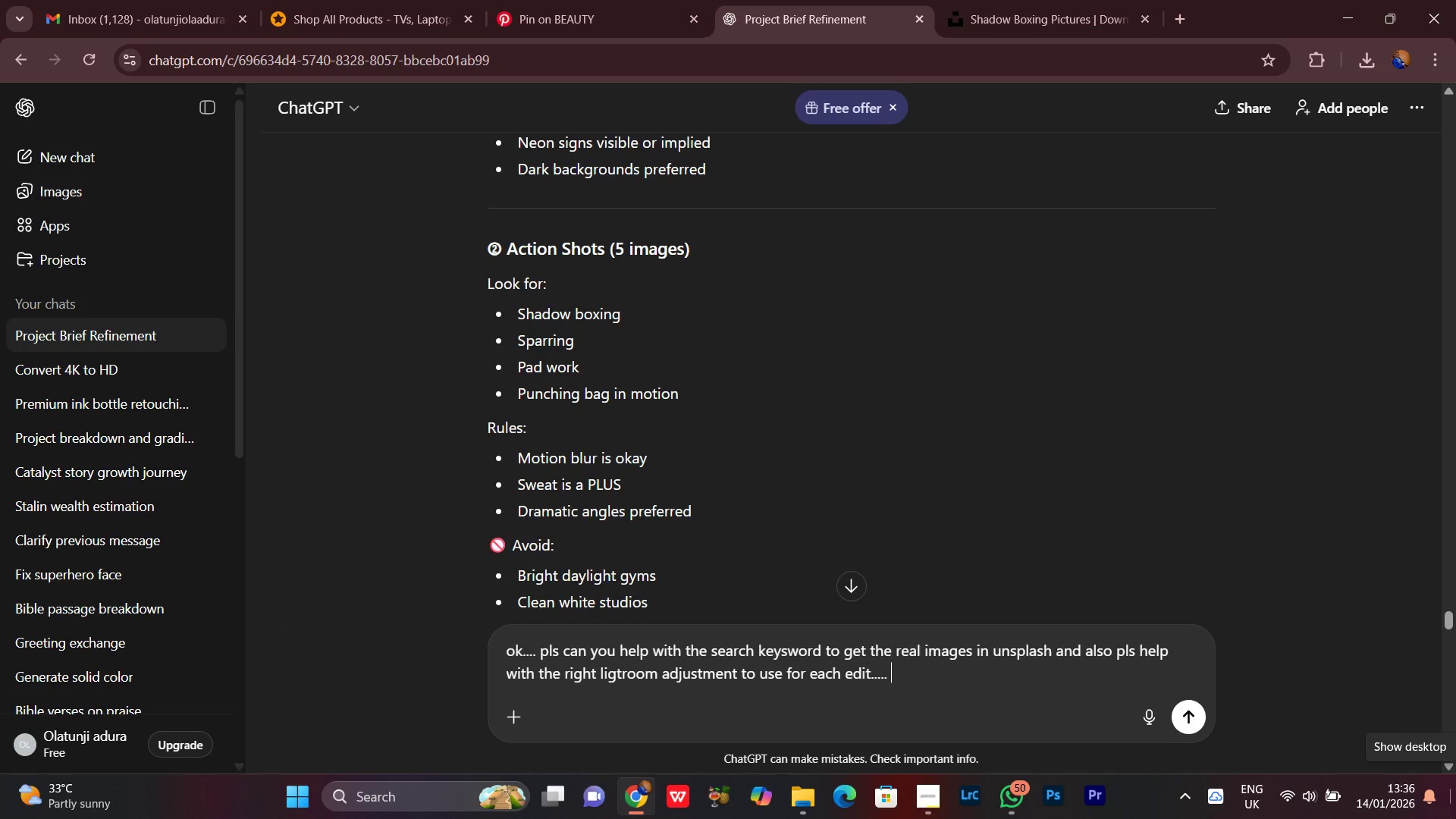 
key(Enter)
 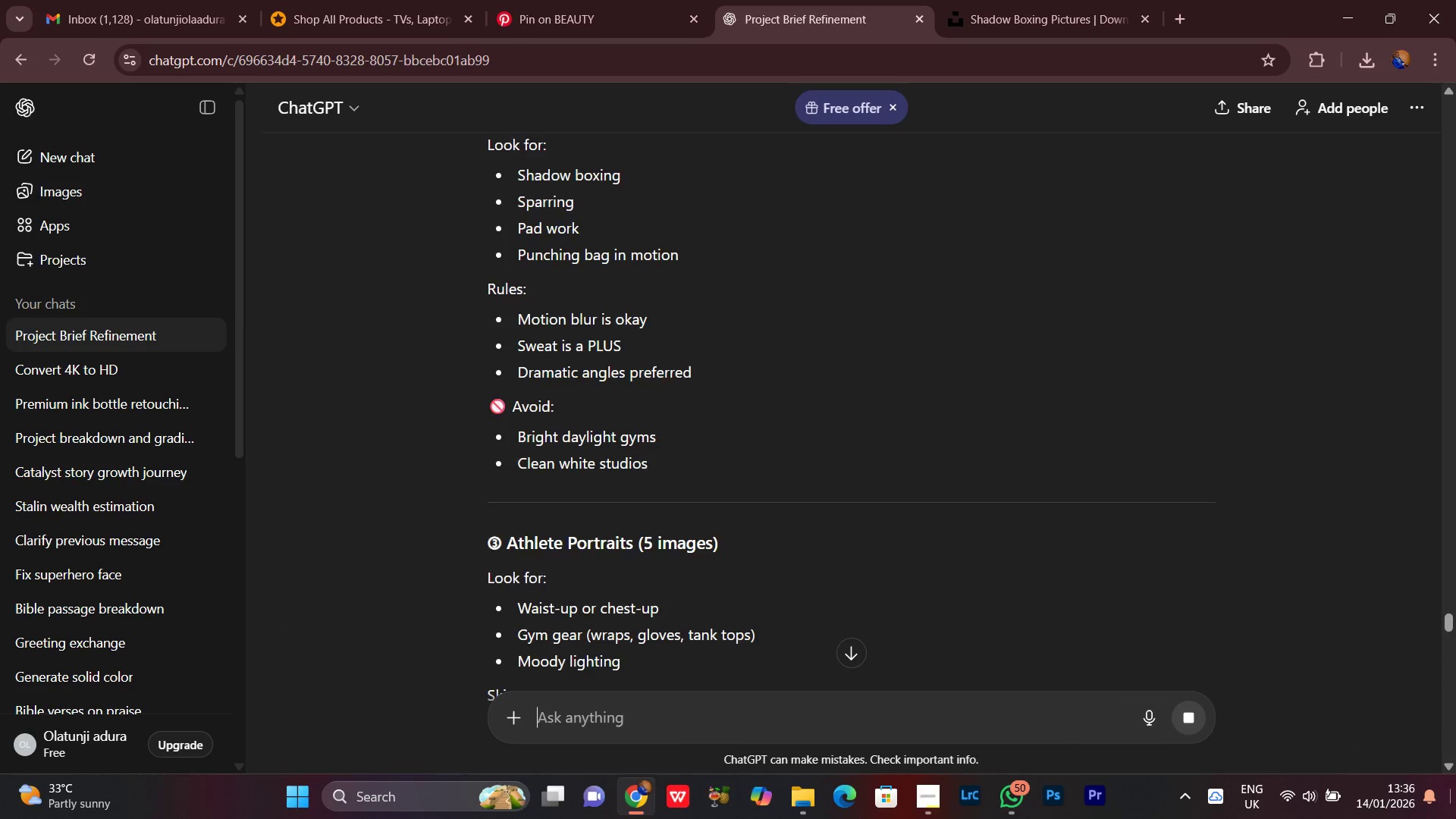 
scroll: coordinate [1455, 818], scroll_direction: down, amount: 1.0
 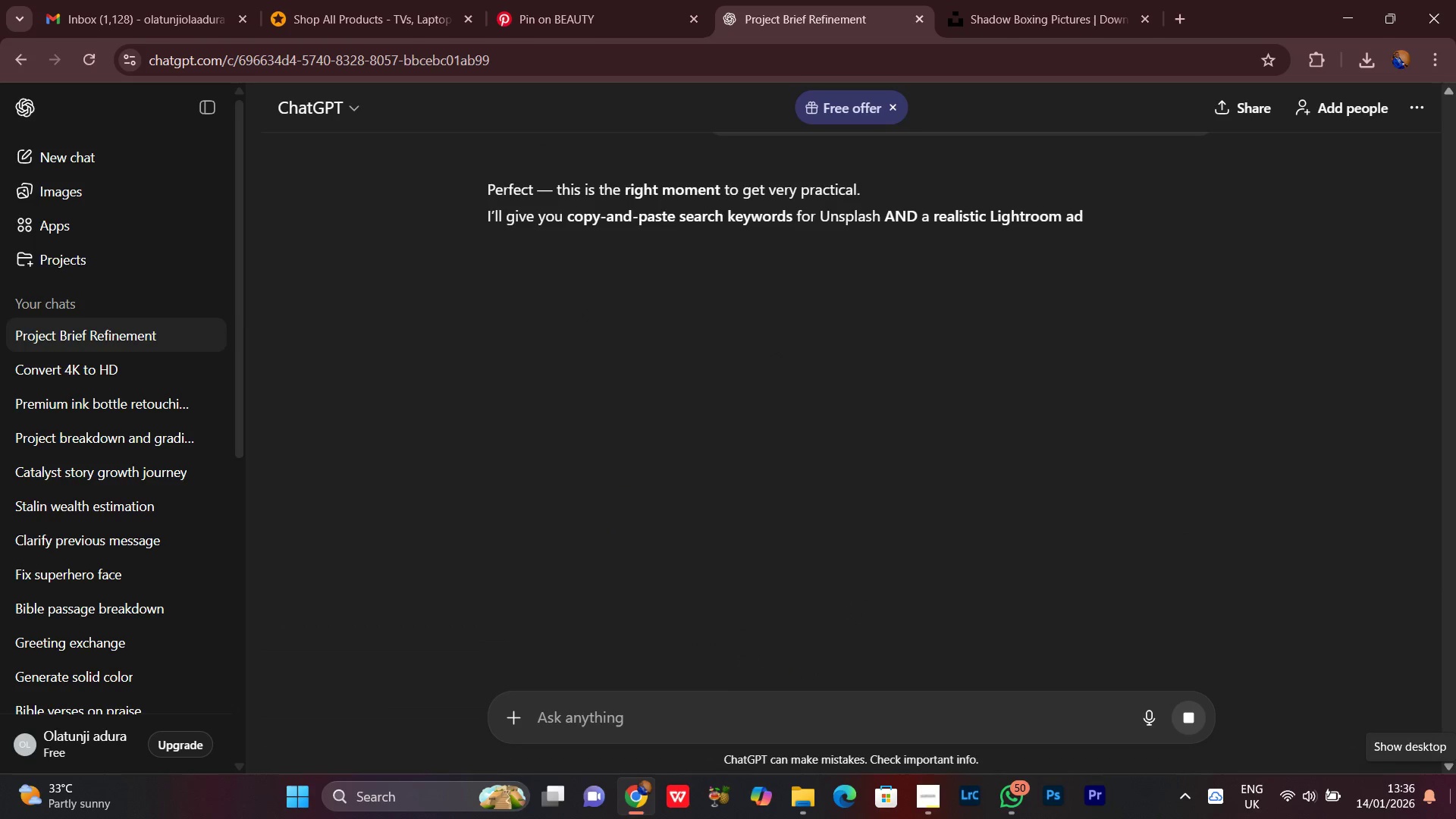 
scroll: coordinate [1455, 818], scroll_direction: up, amount: 2.0
 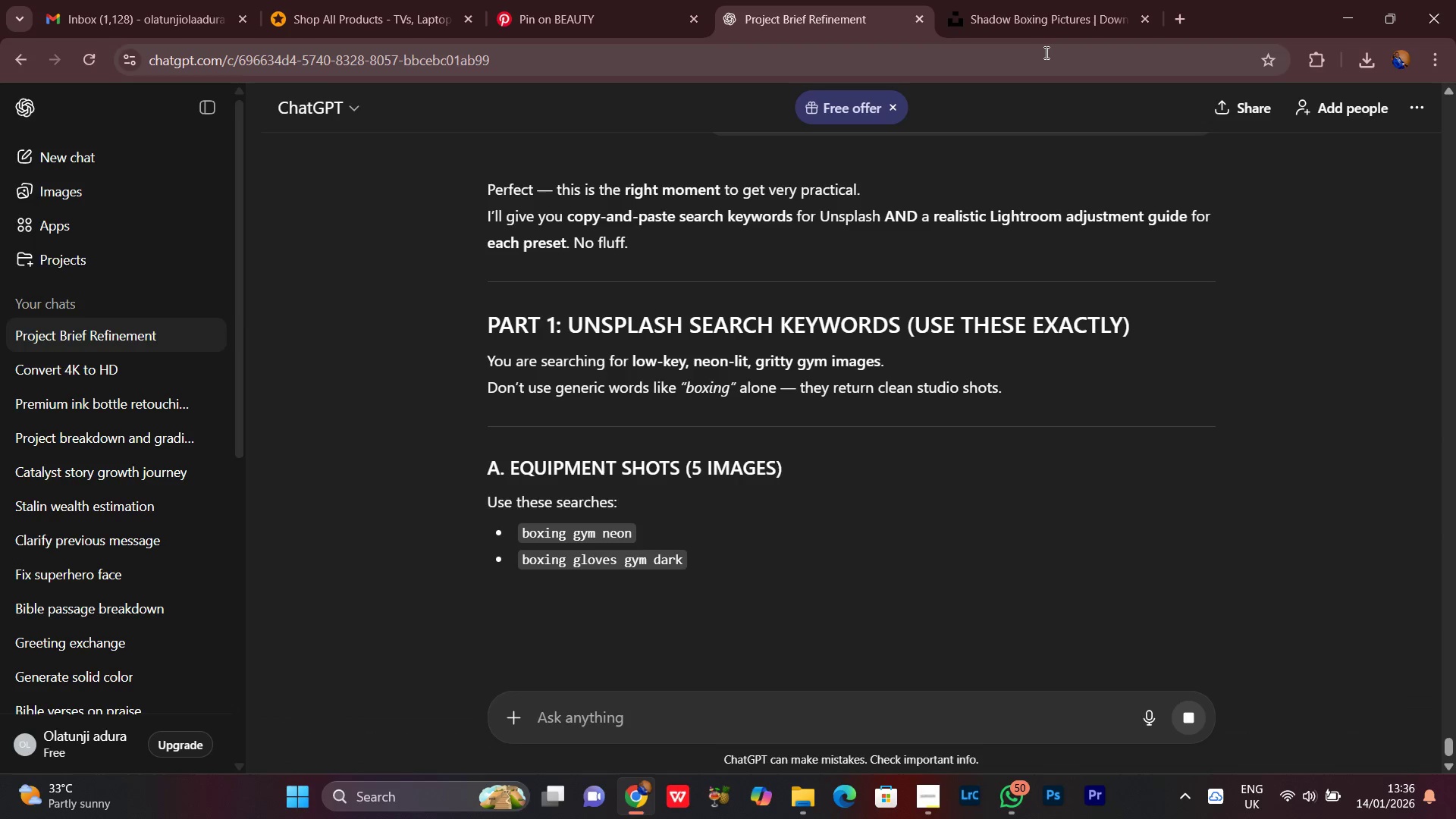 
left_click([1025, 3])
 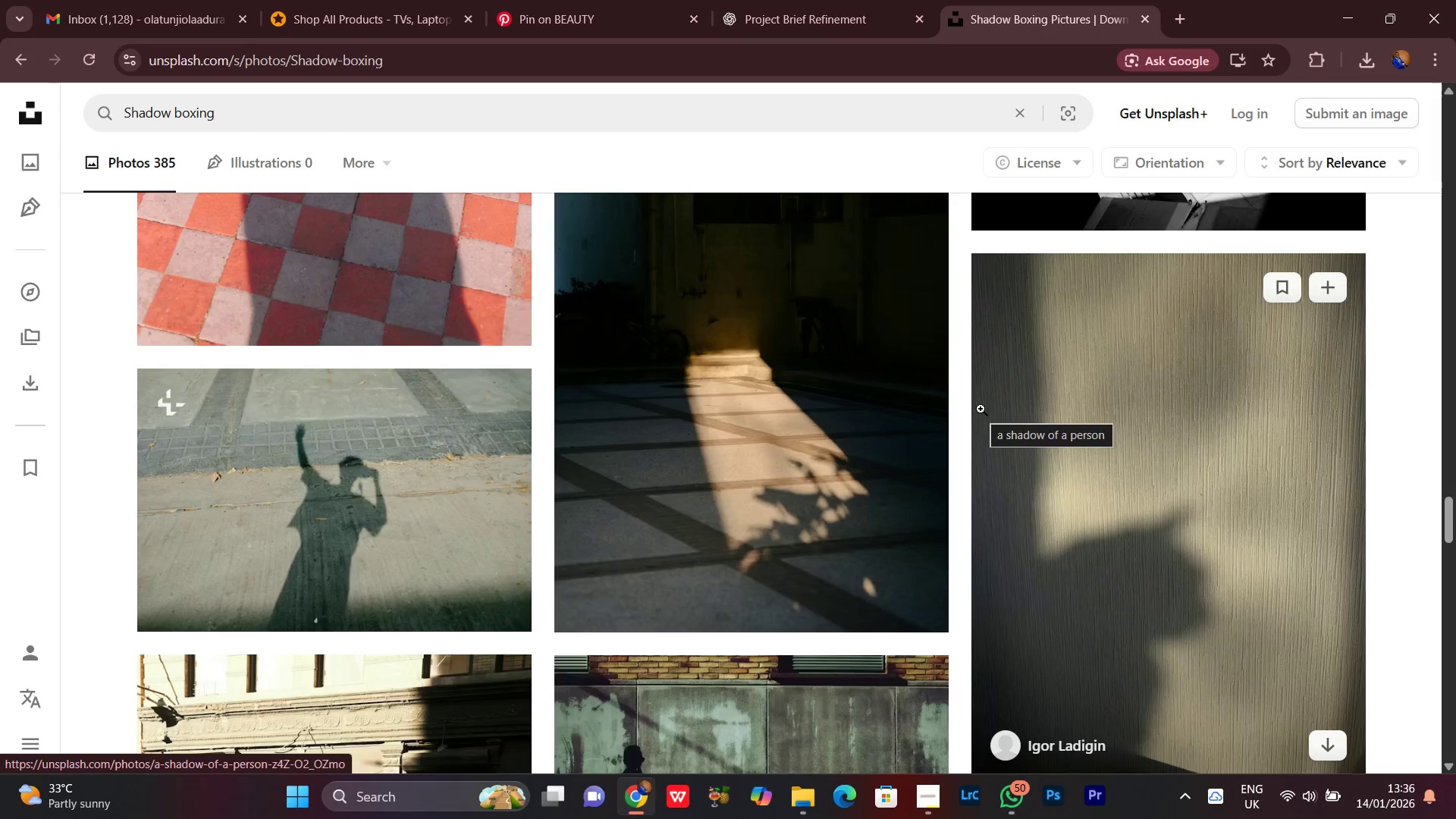 
scroll: coordinate [981, 409], scroll_direction: down, amount: 2.0
 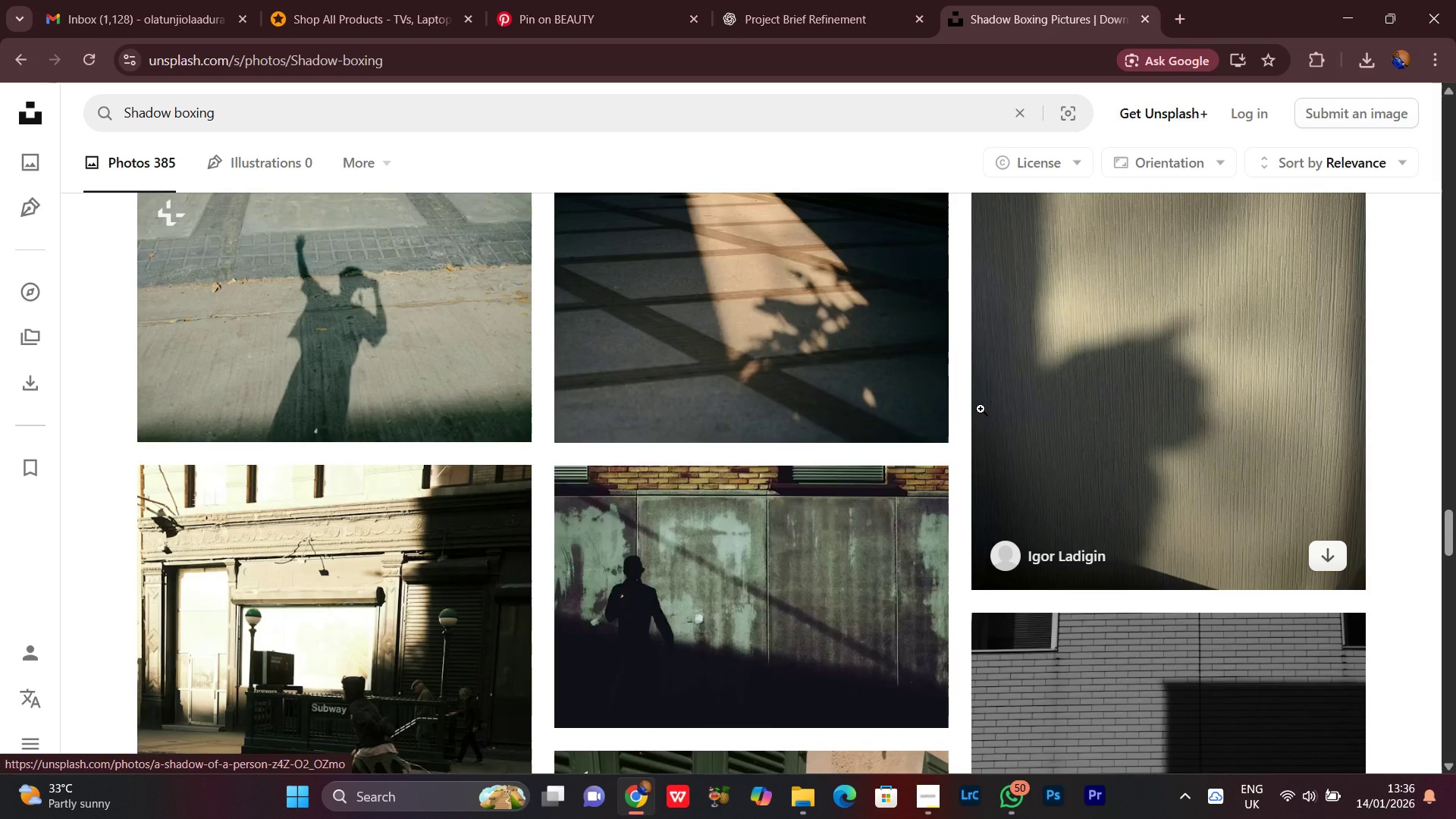 
scroll: coordinate [981, 409], scroll_direction: up, amount: 2.0
 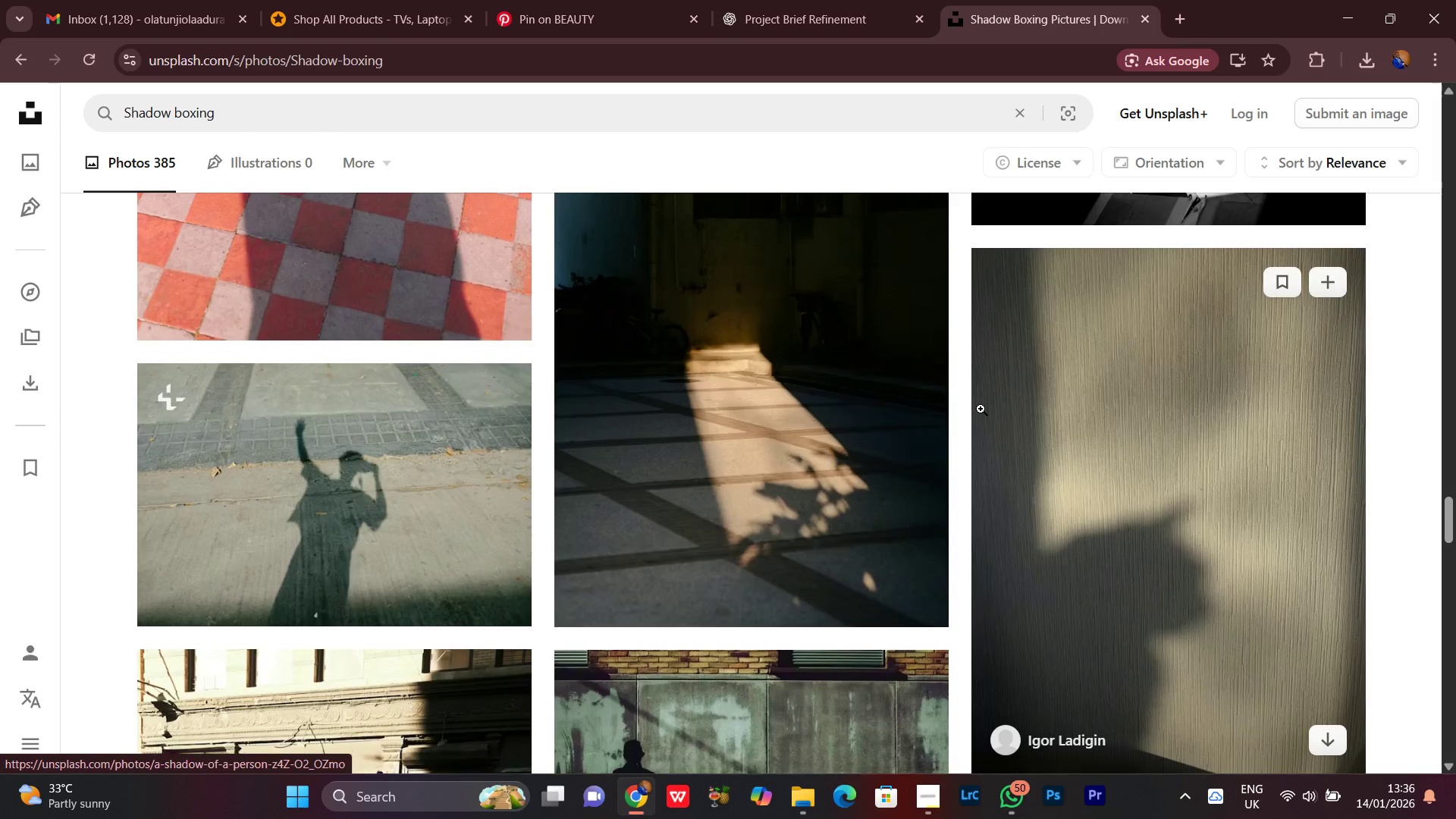 
scroll: coordinate [981, 409], scroll_direction: down, amount: 9.0
 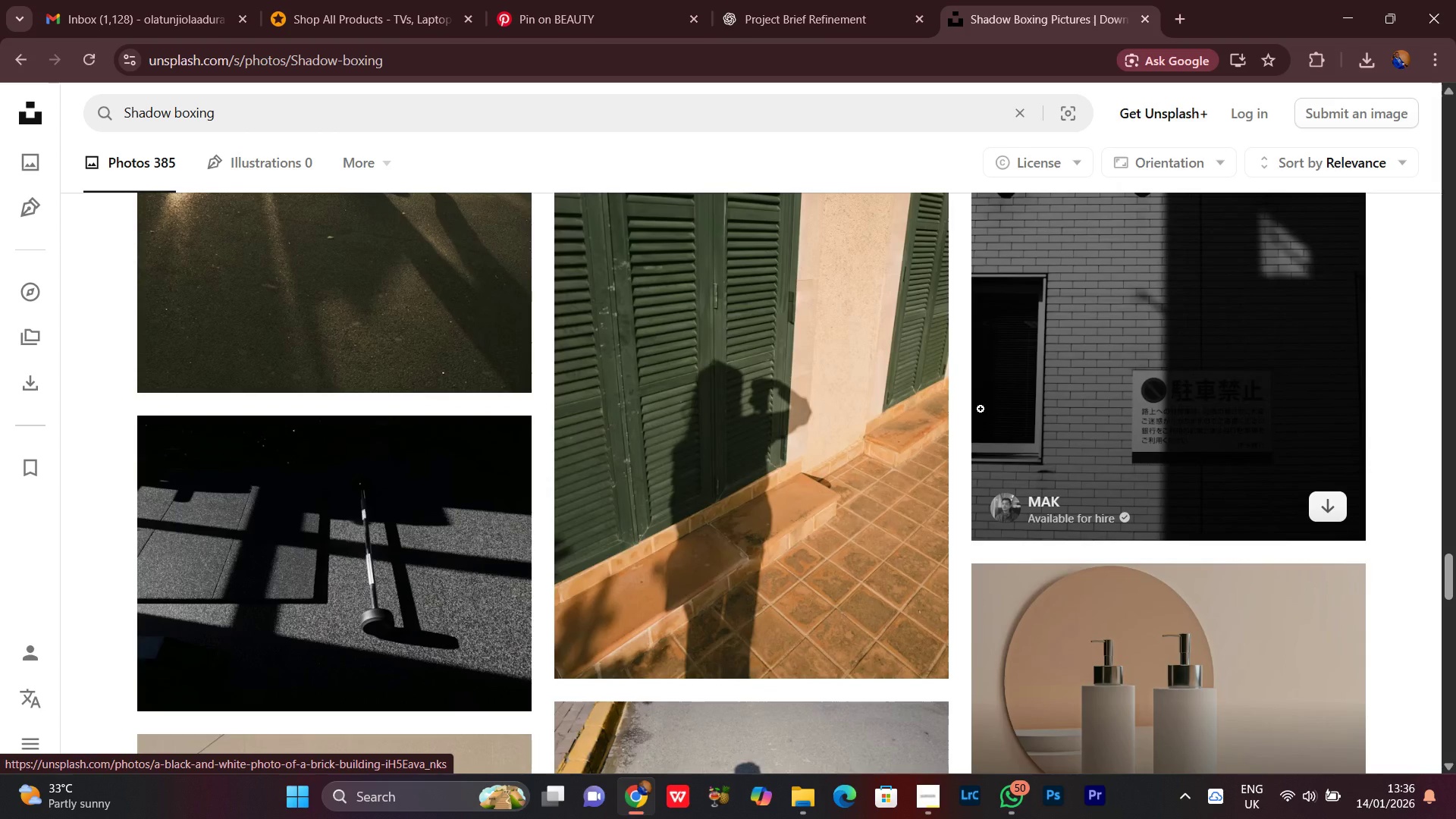 
scroll: coordinate [981, 409], scroll_direction: down, amount: 12.0
 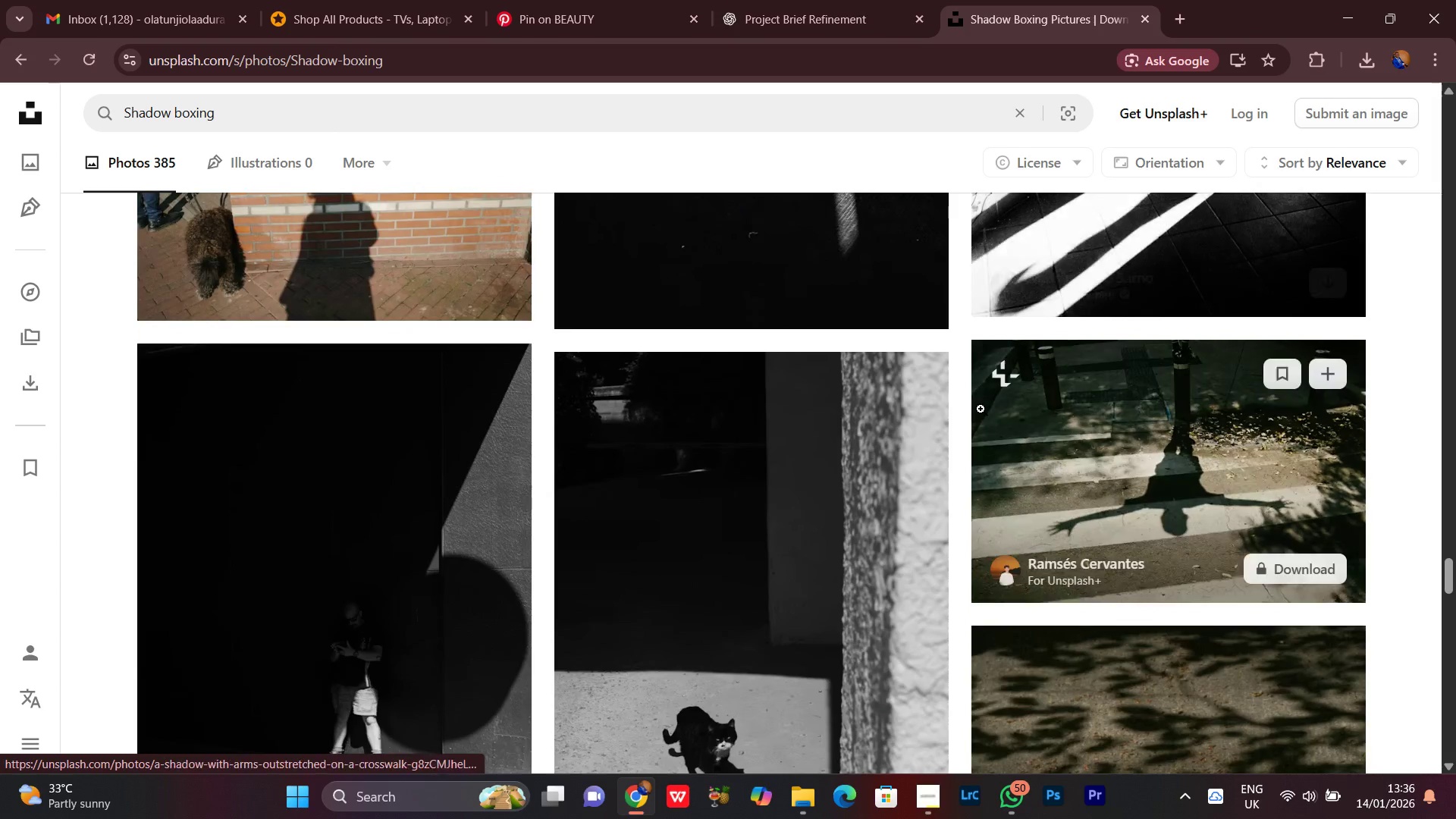 
scroll: coordinate [981, 409], scroll_direction: down, amount: 20.0
 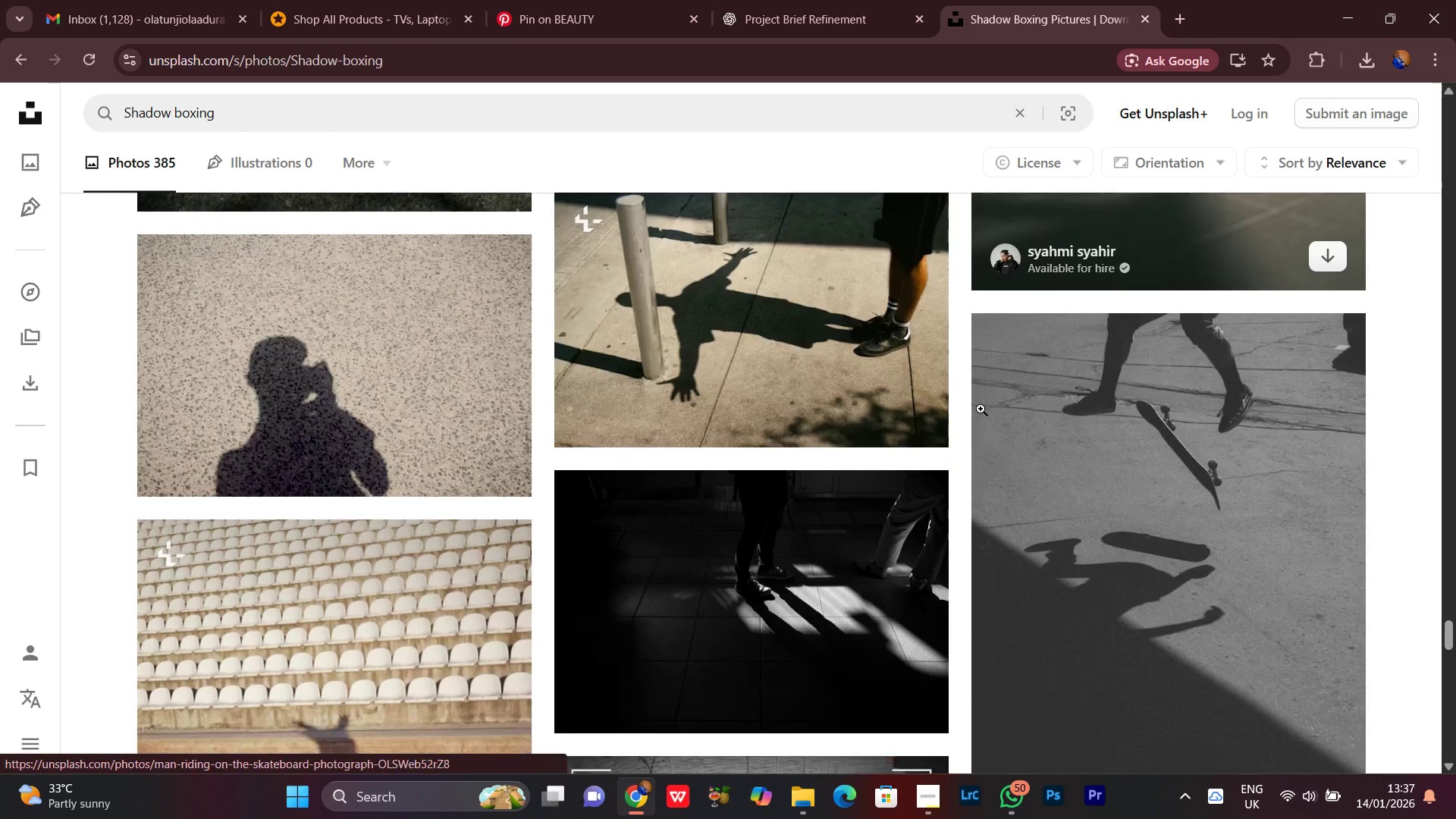 
scroll: coordinate [981, 409], scroll_direction: none, amount: 0.0
 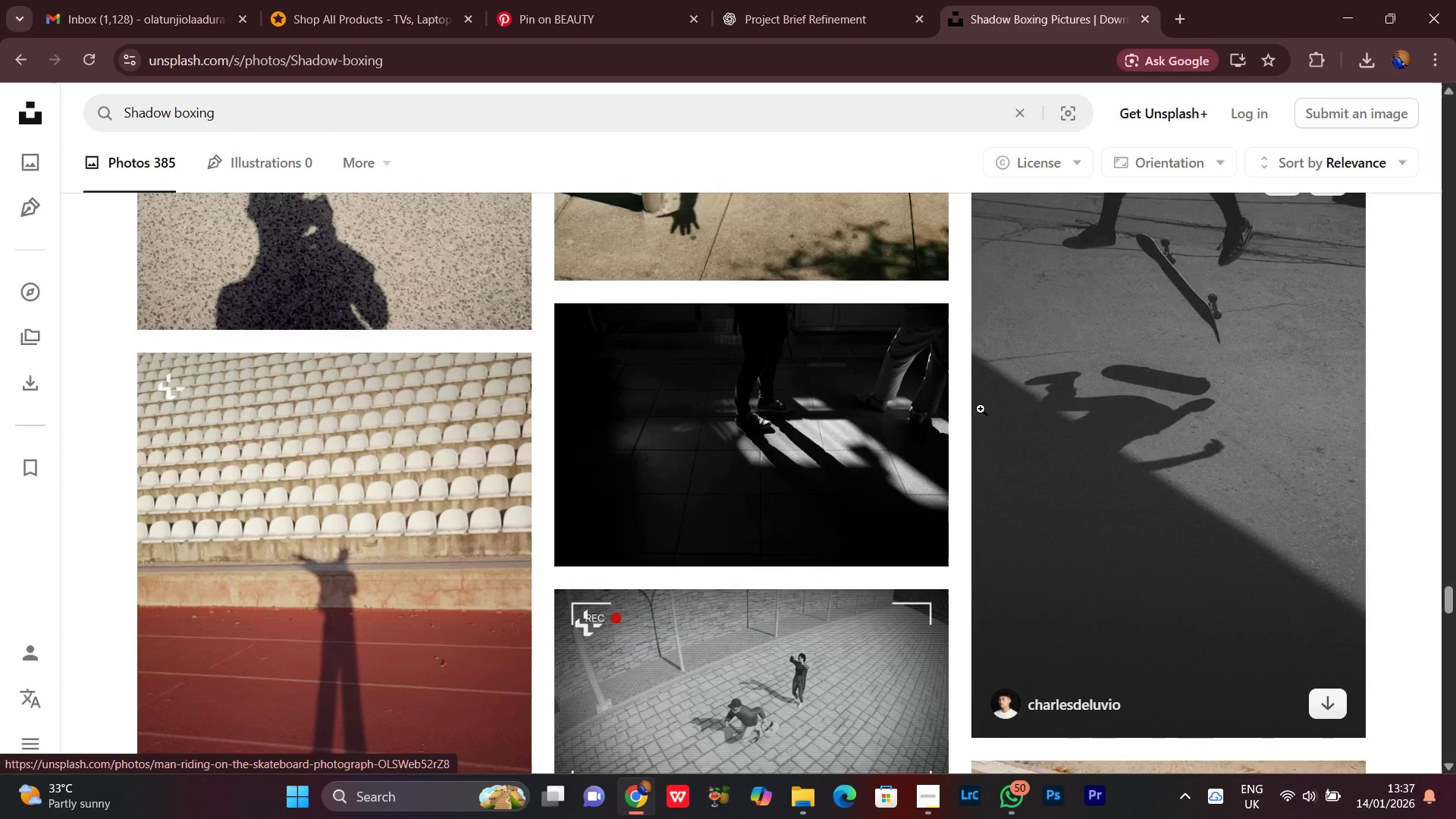 
scroll: coordinate [981, 409], scroll_direction: down, amount: 3.0
 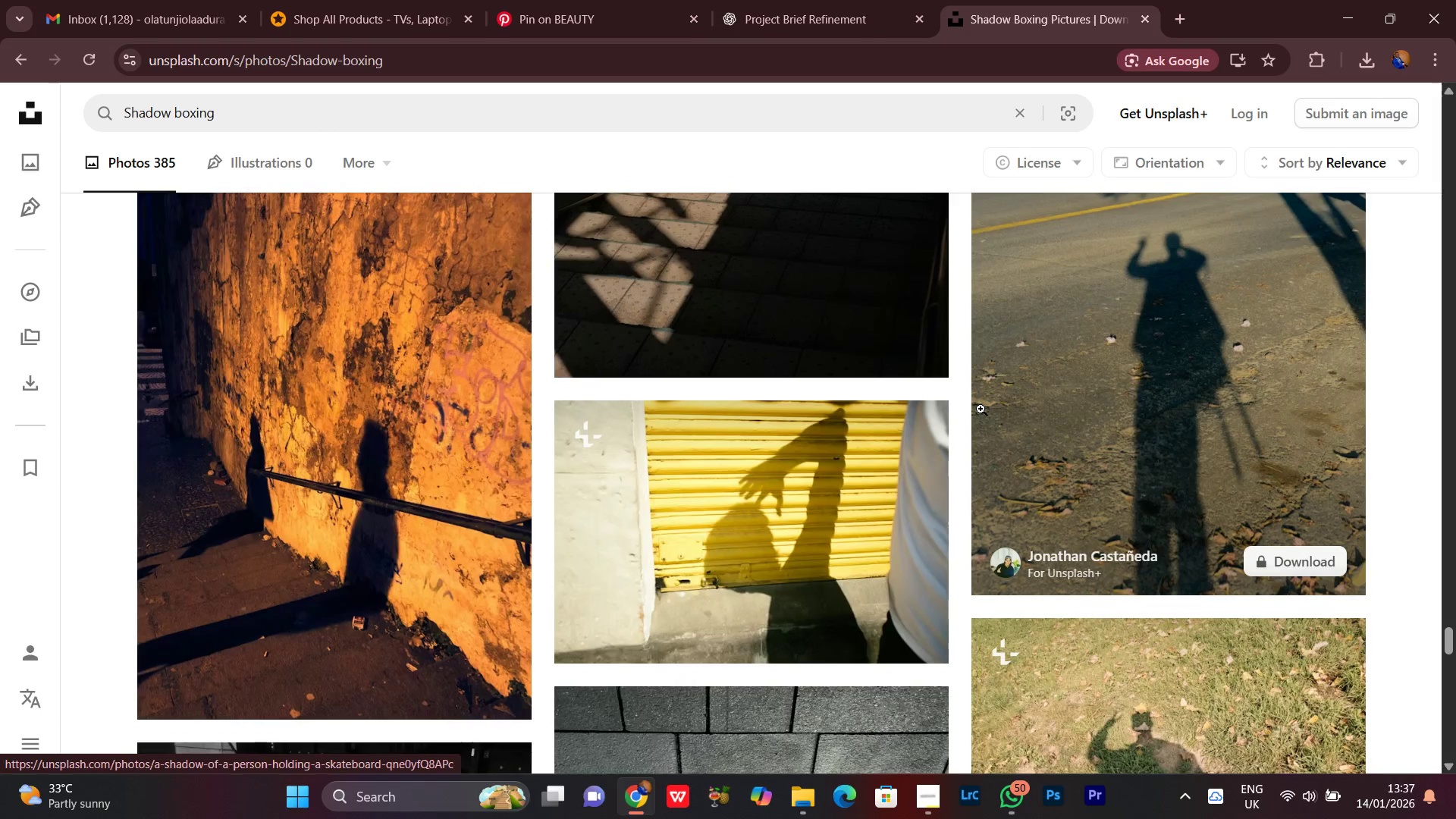 
scroll: coordinate [981, 409], scroll_direction: up, amount: 1.0
 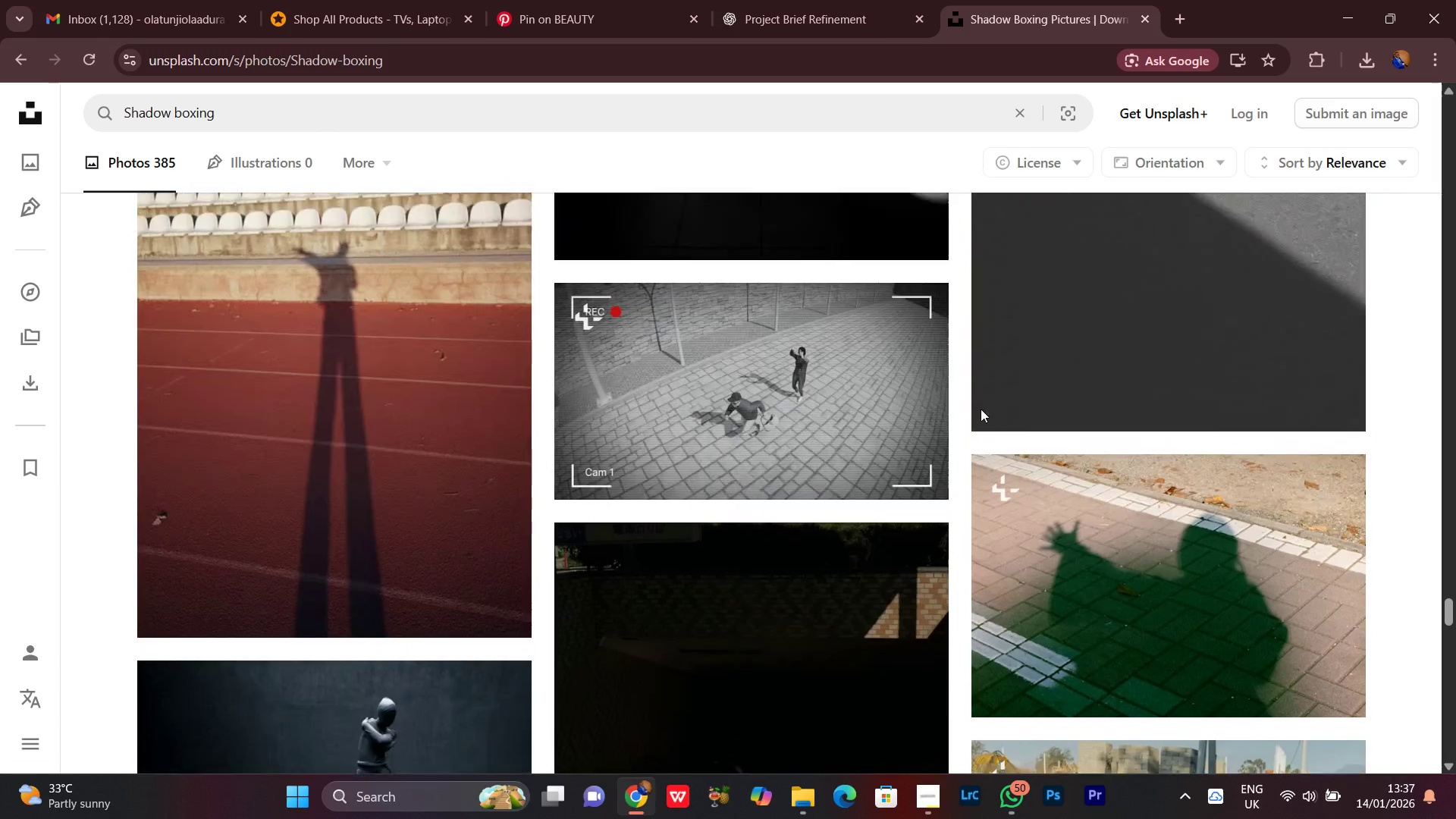 
scroll: coordinate [981, 409], scroll_direction: down, amount: 4.0
 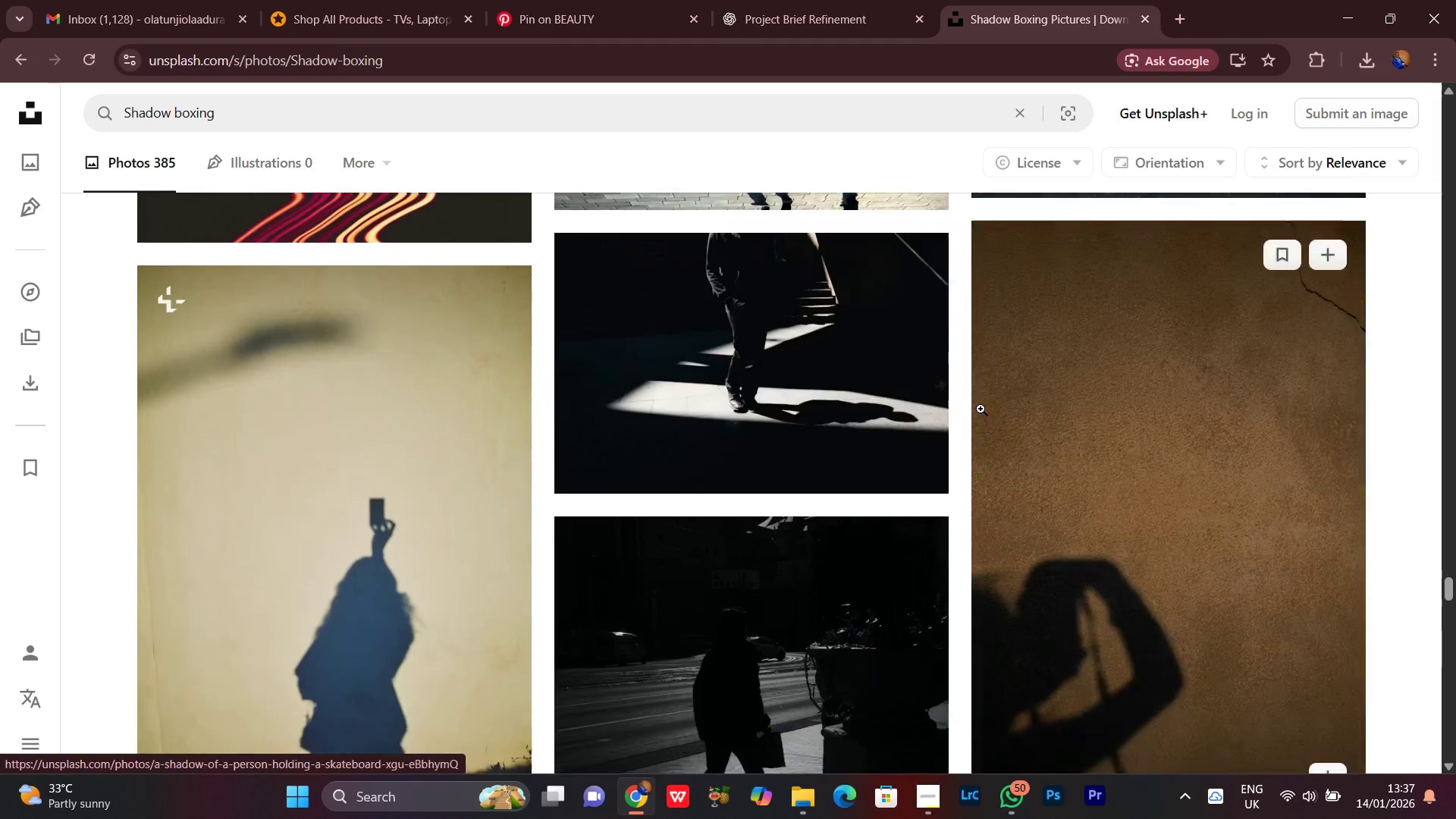 
scroll: coordinate [981, 409], scroll_direction: up, amount: 3.0
 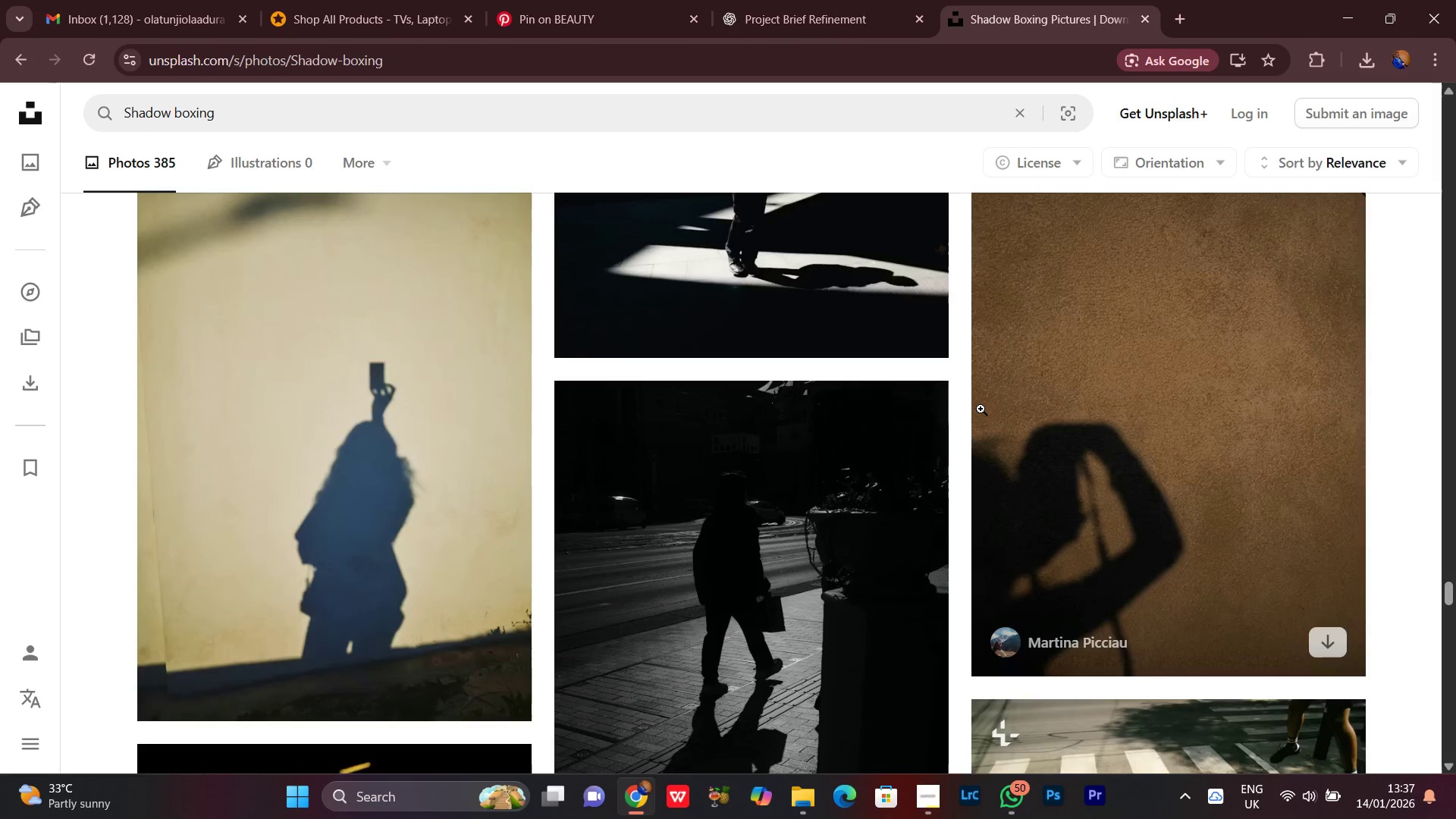 
scroll: coordinate [981, 409], scroll_direction: down, amount: 7.0
 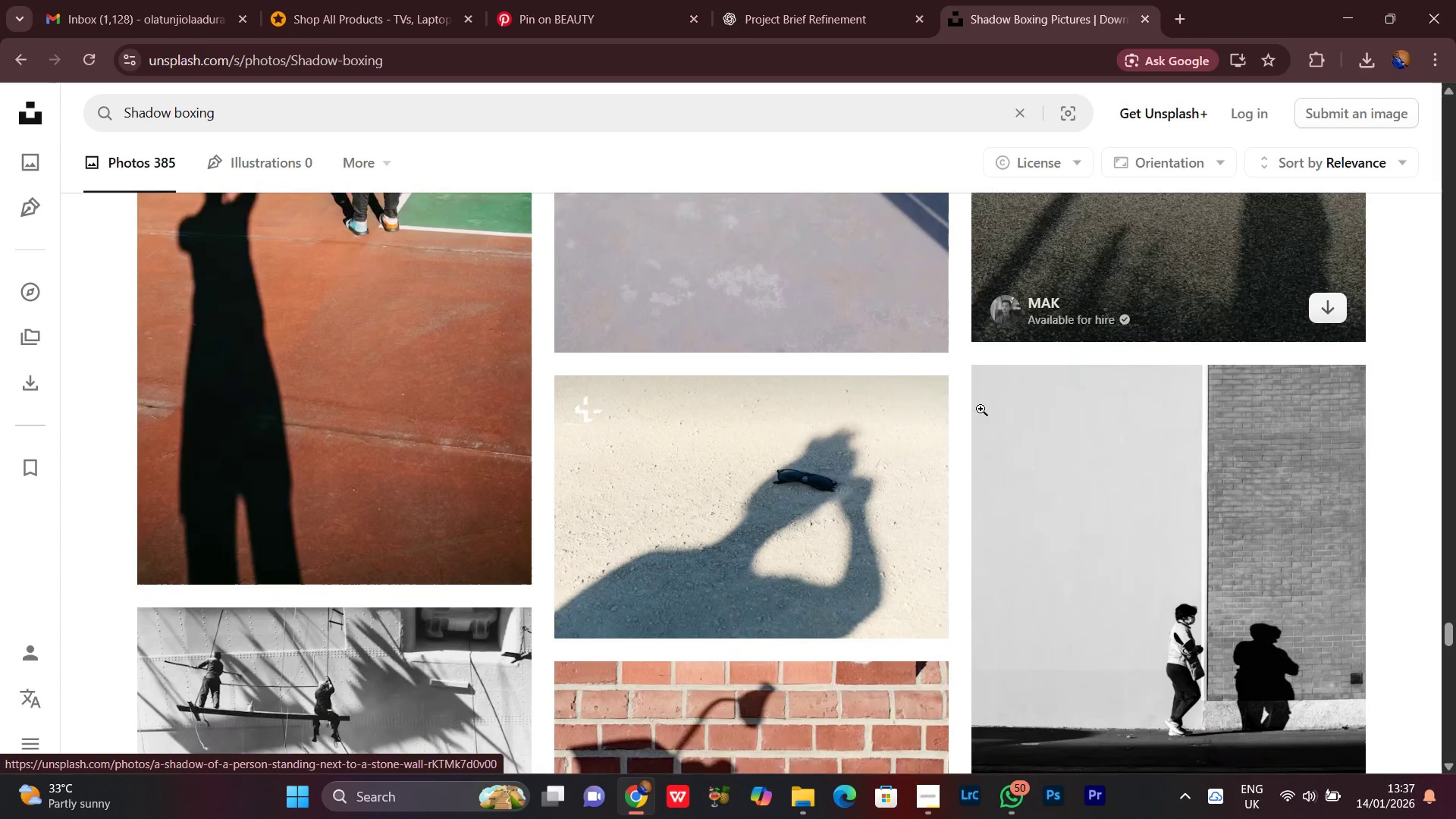 
scroll: coordinate [981, 409], scroll_direction: up, amount: 6.0
 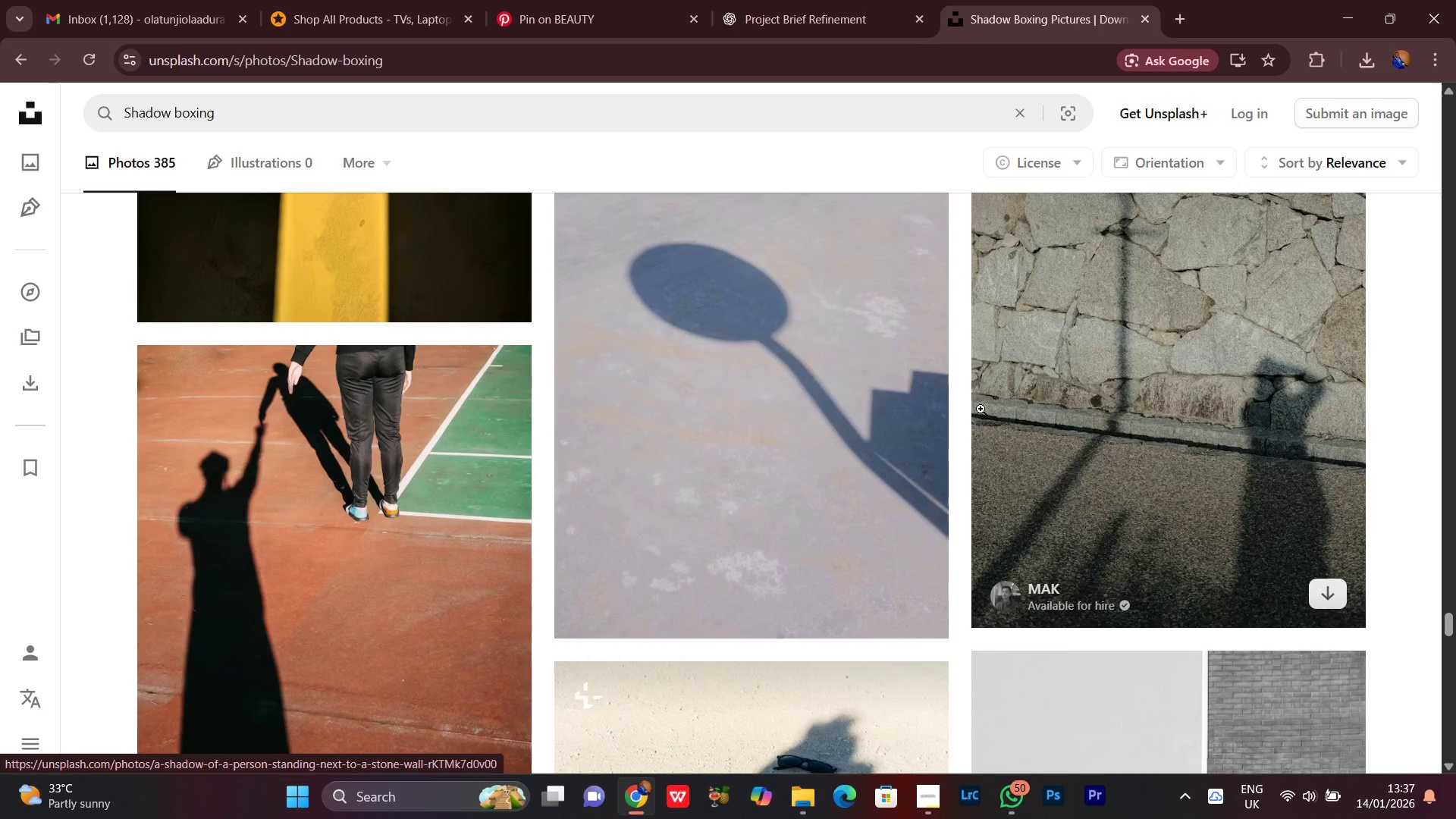 
scroll: coordinate [981, 409], scroll_direction: down, amount: 2.0
 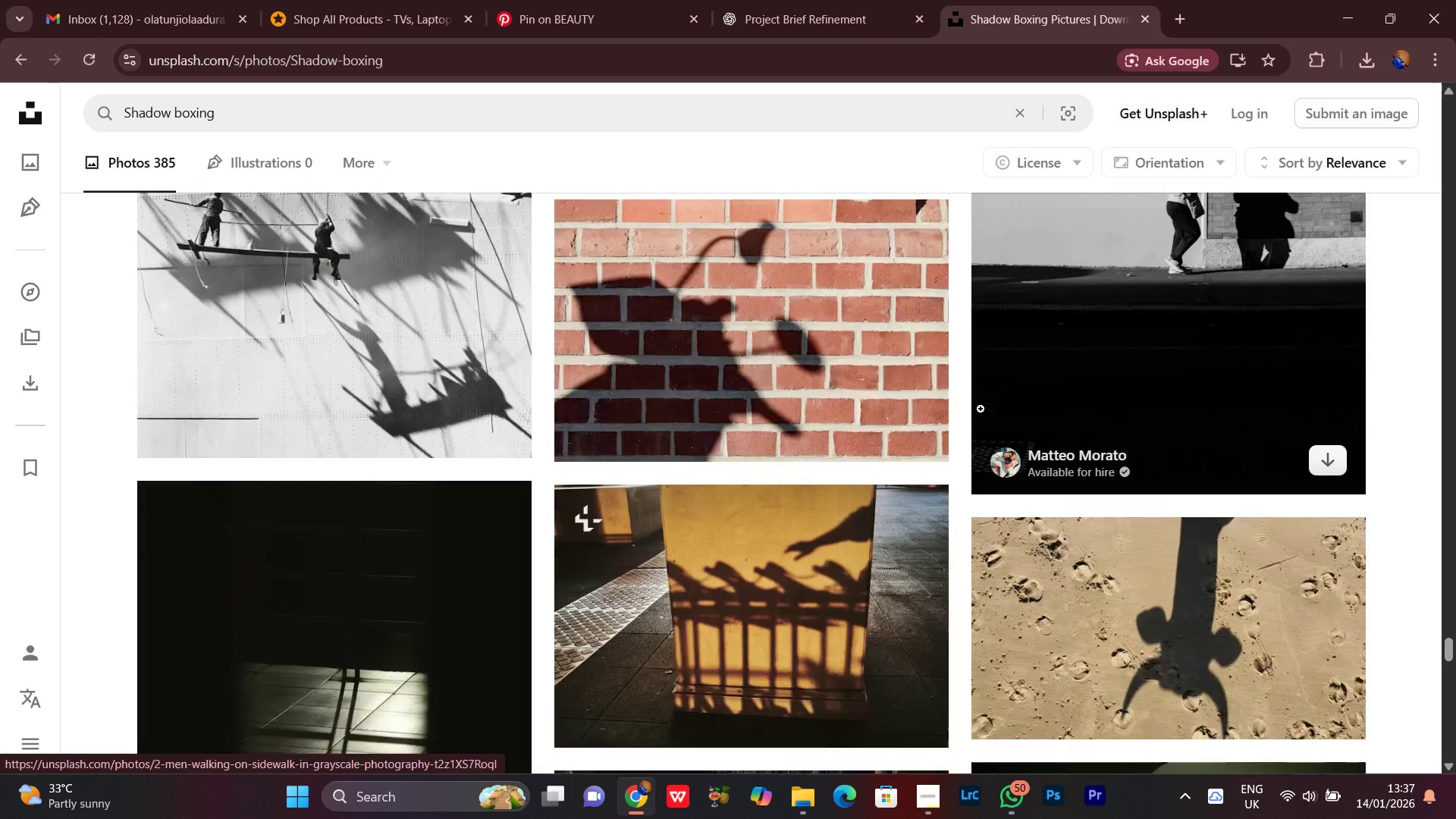 
scroll: coordinate [981, 409], scroll_direction: up, amount: 4.0
 